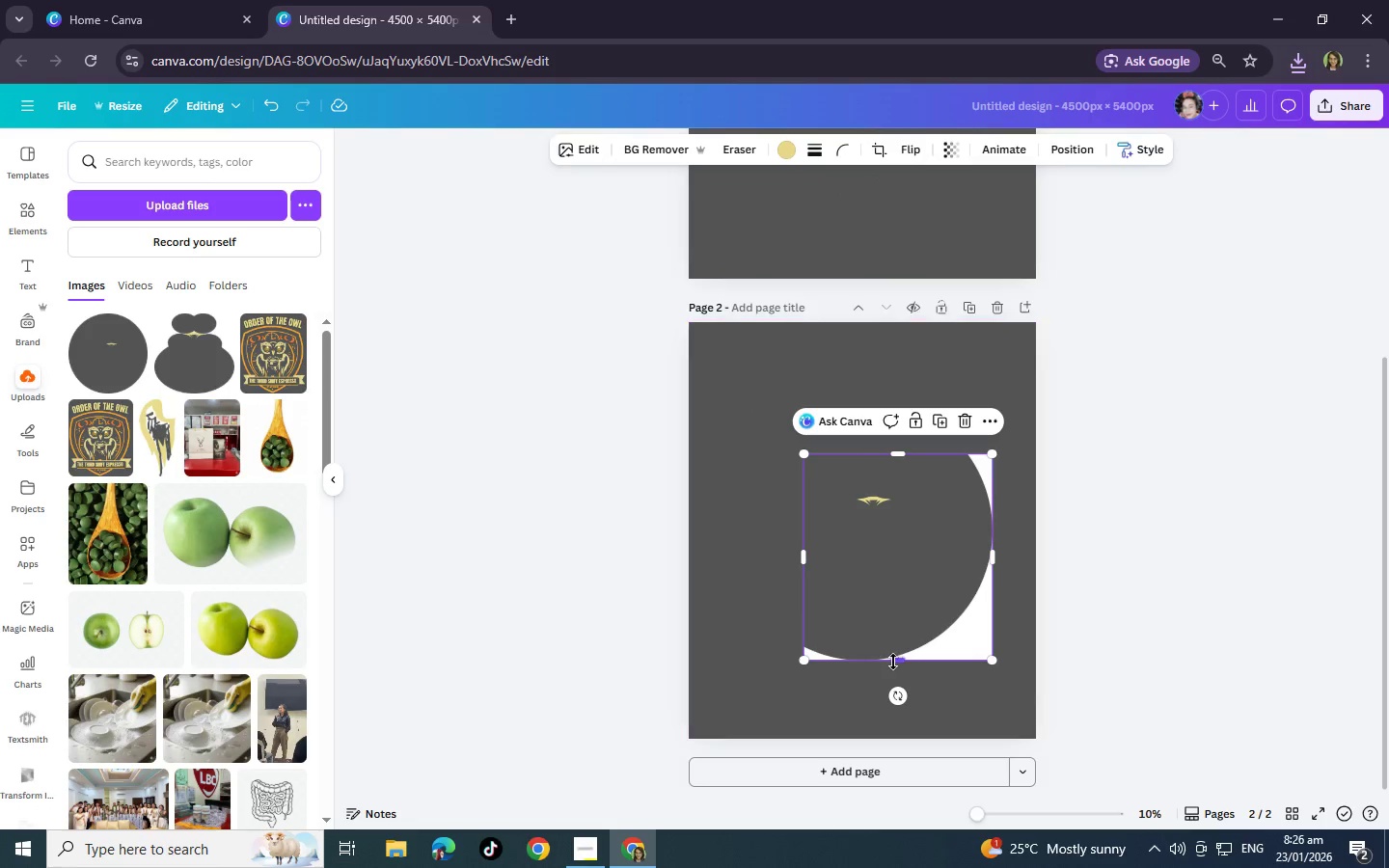 
left_click_drag(start_coordinate=[900, 665], to_coordinate=[909, 564])
 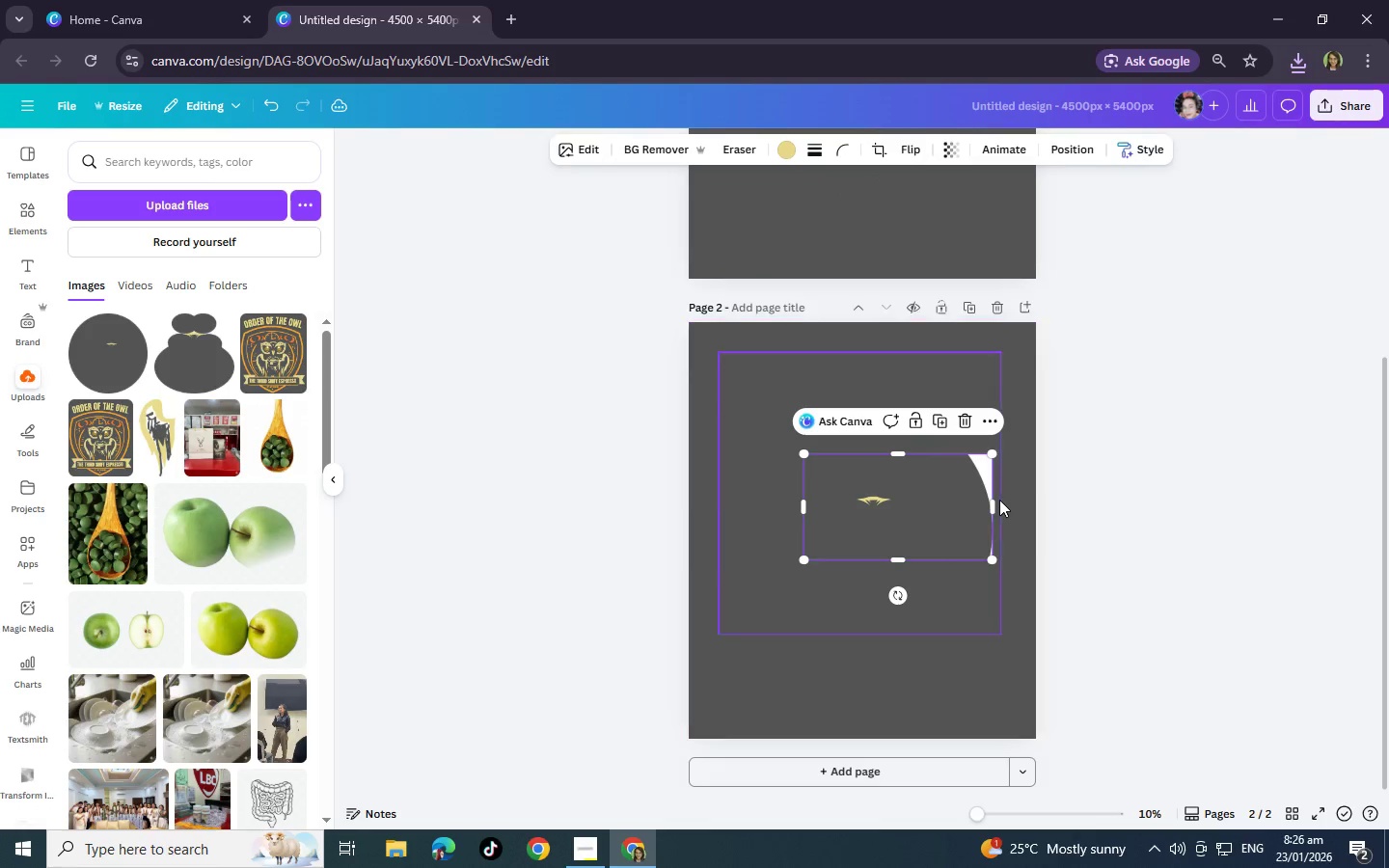 
left_click_drag(start_coordinate=[993, 504], to_coordinate=[911, 505])
 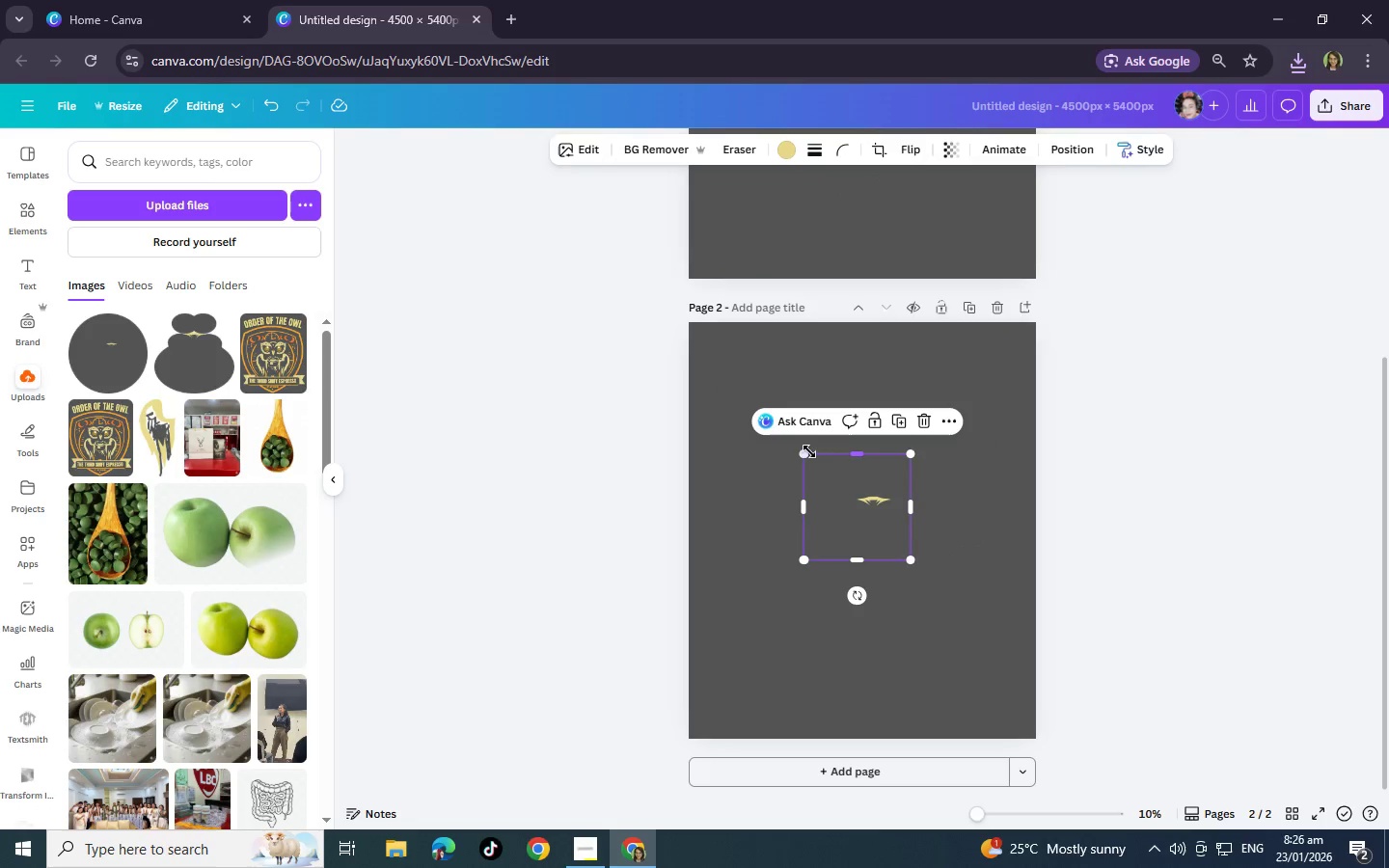 
left_click_drag(start_coordinate=[808, 453], to_coordinate=[655, 365])
 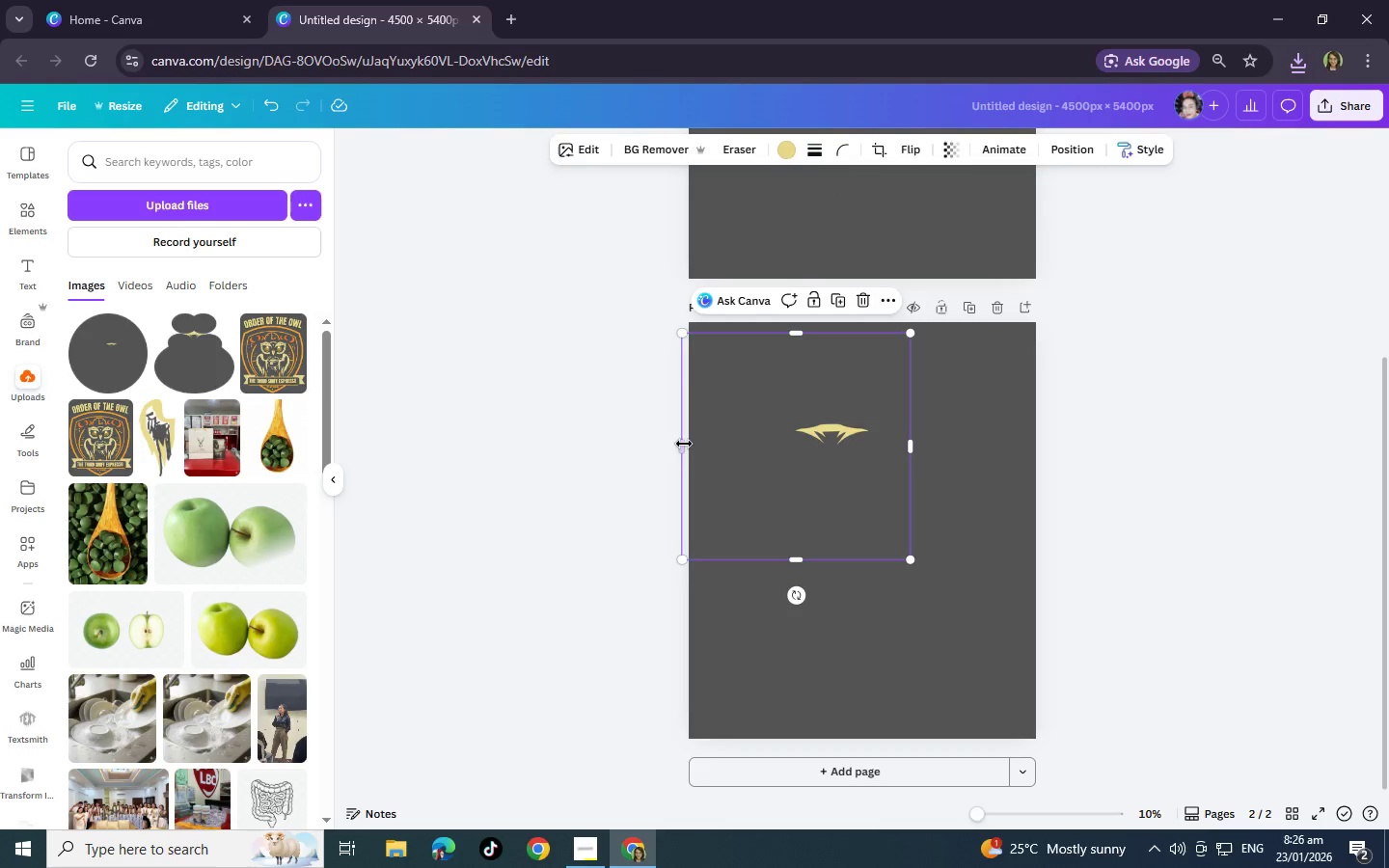 
left_click_drag(start_coordinate=[681, 444], to_coordinate=[782, 442])
 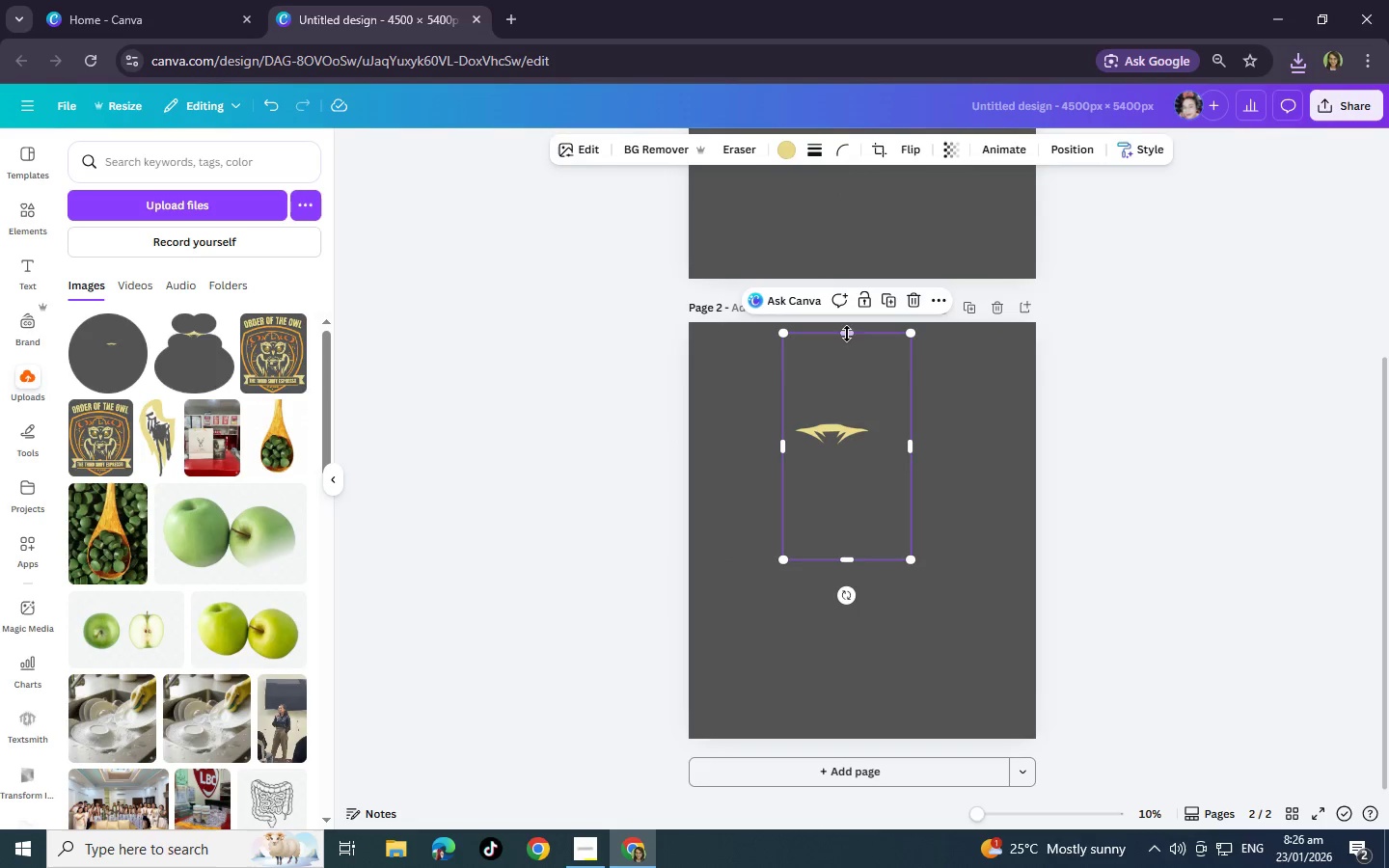 
left_click_drag(start_coordinate=[847, 334], to_coordinate=[841, 398])
 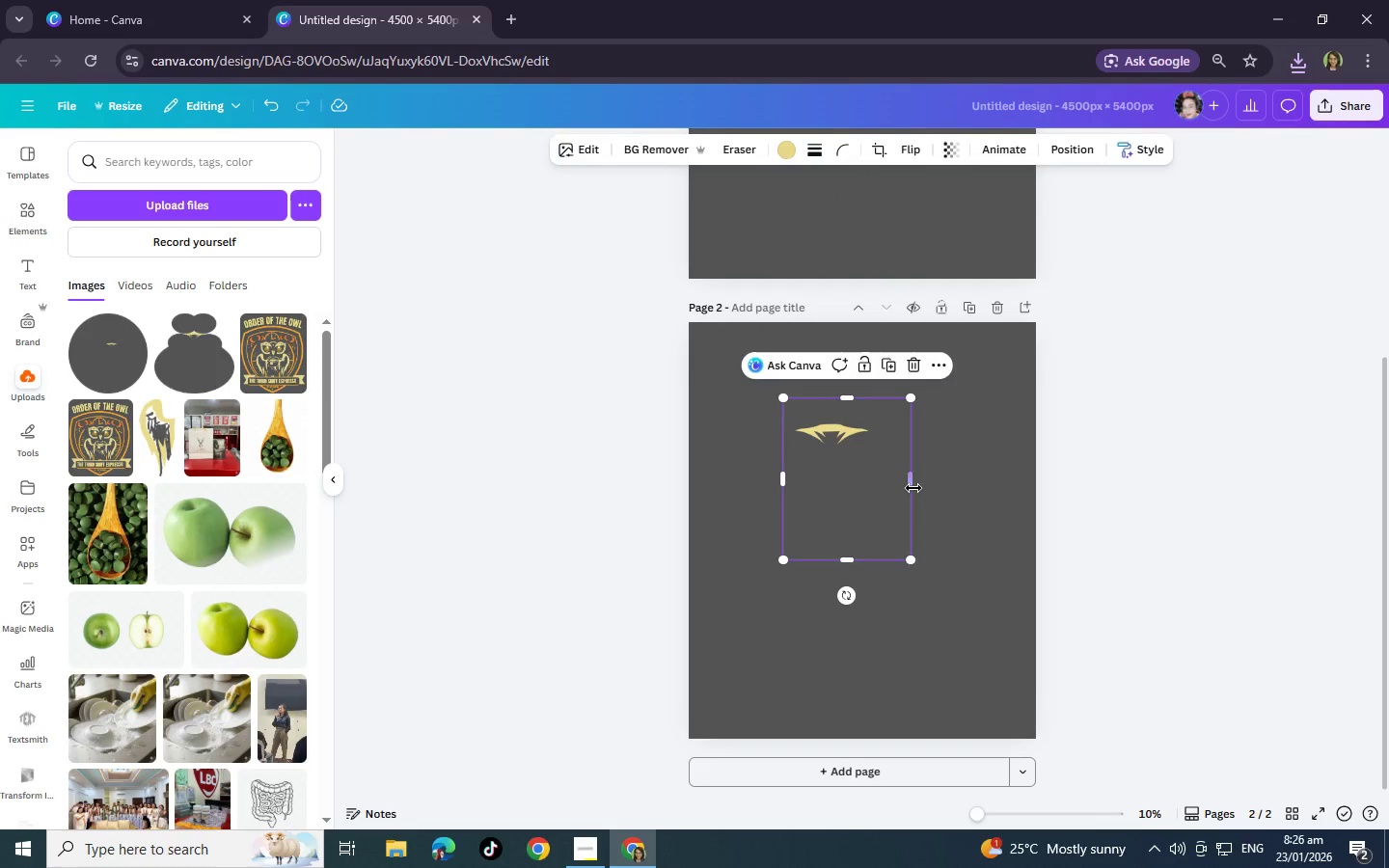 
left_click_drag(start_coordinate=[910, 487], to_coordinate=[873, 477])
 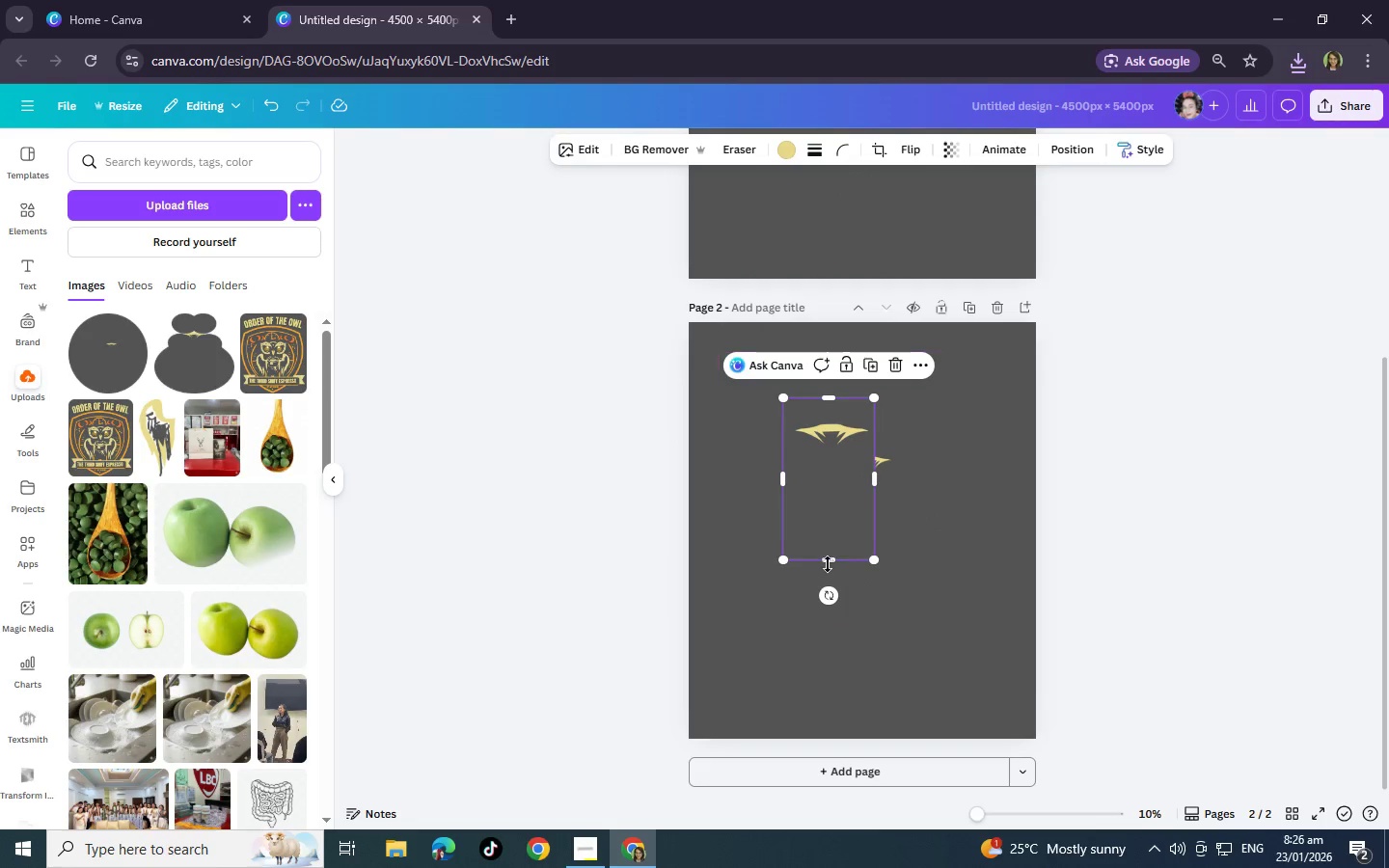 
left_click_drag(start_coordinate=[826, 563], to_coordinate=[837, 462])
 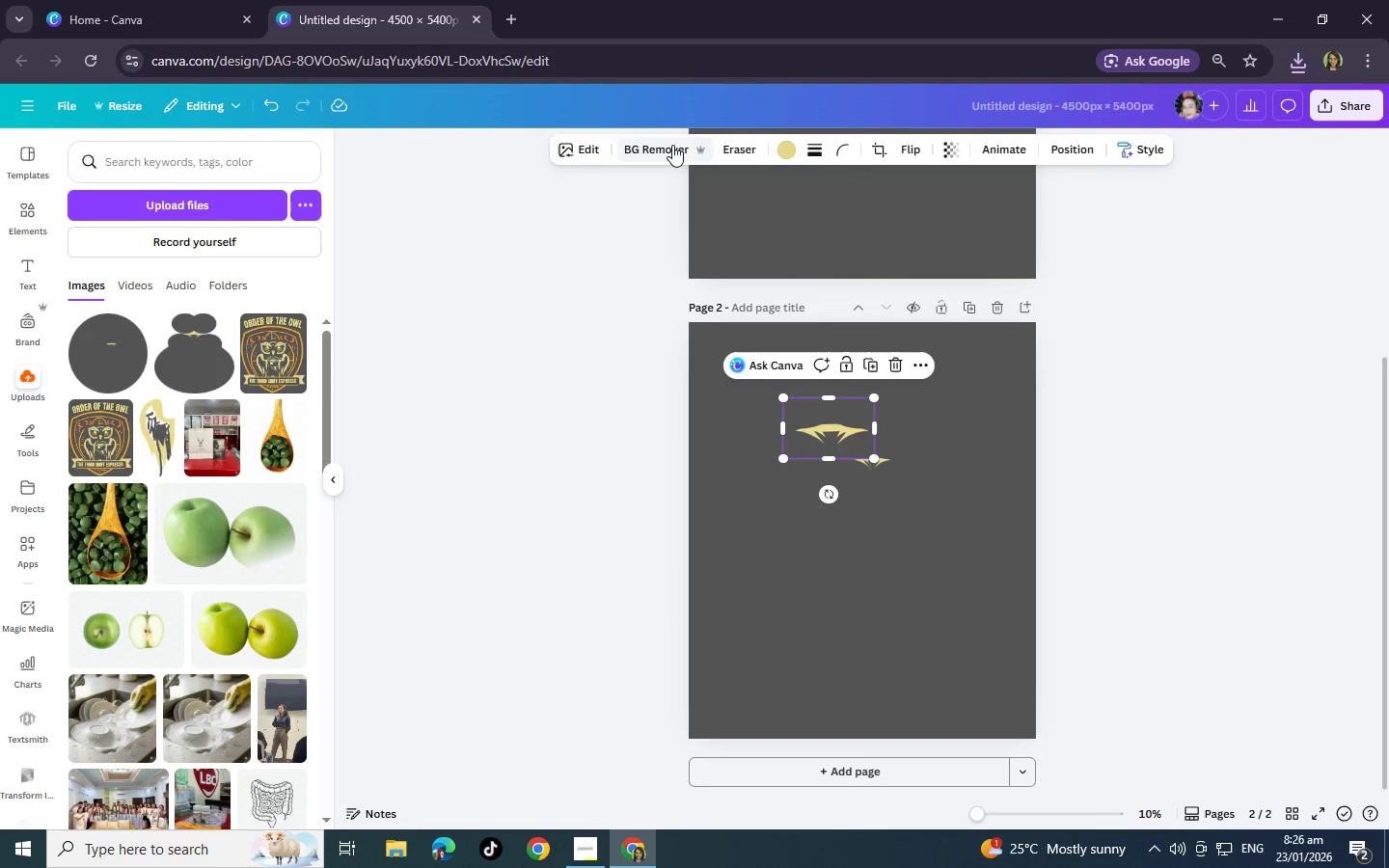 
left_click([672, 145])
 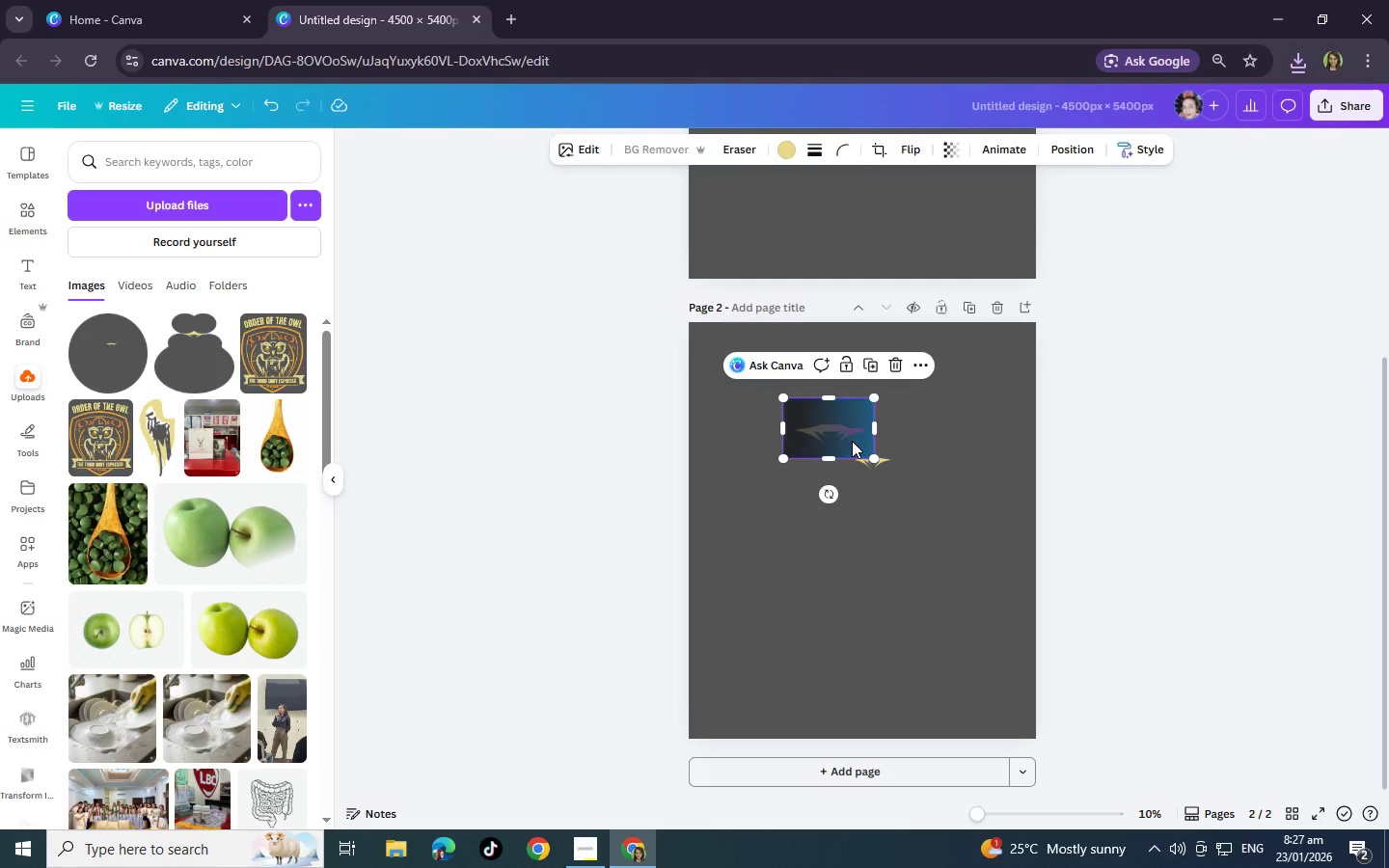 
wait(5.48)
 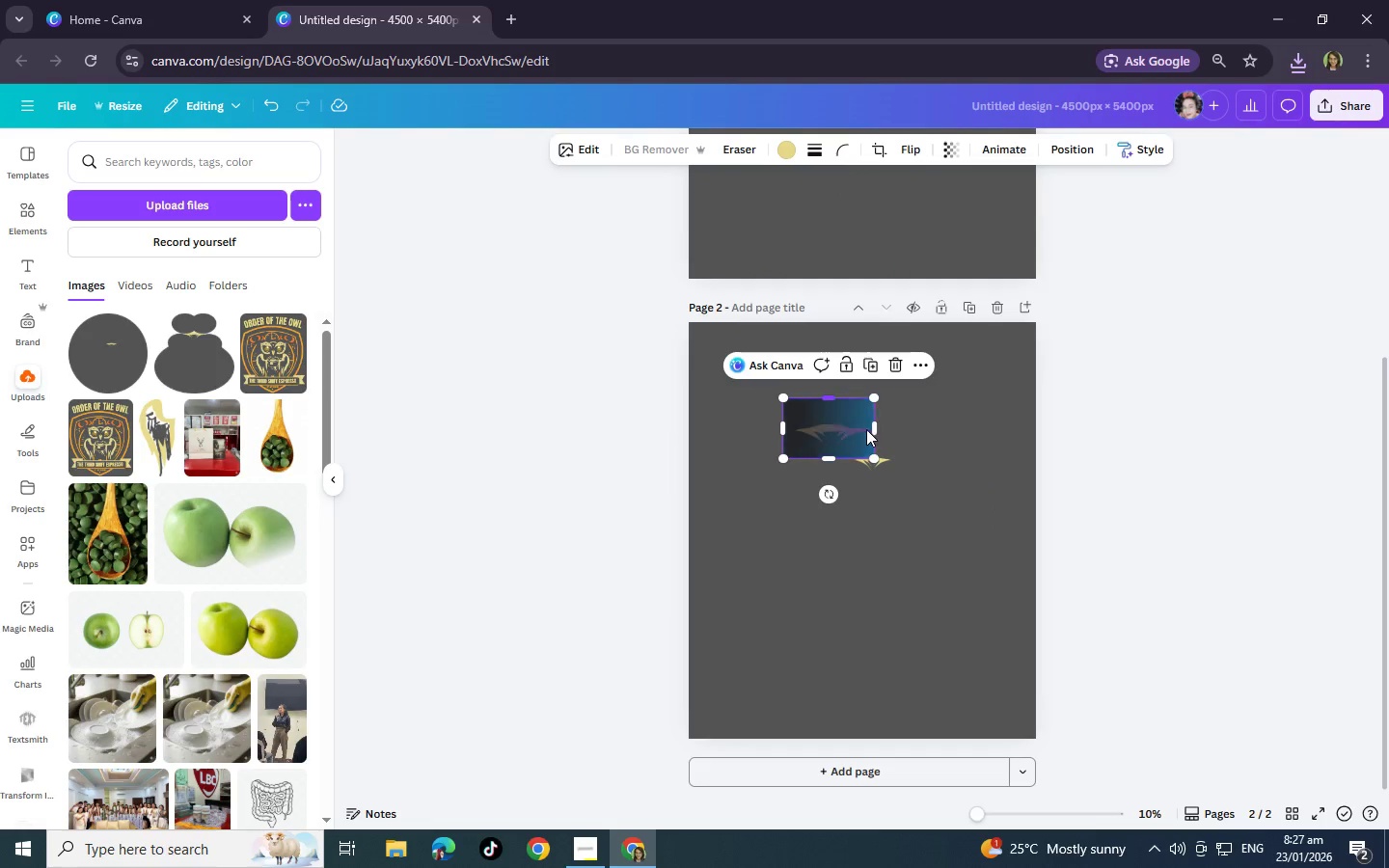 
left_click_drag(start_coordinate=[816, 437], to_coordinate=[852, 354])
 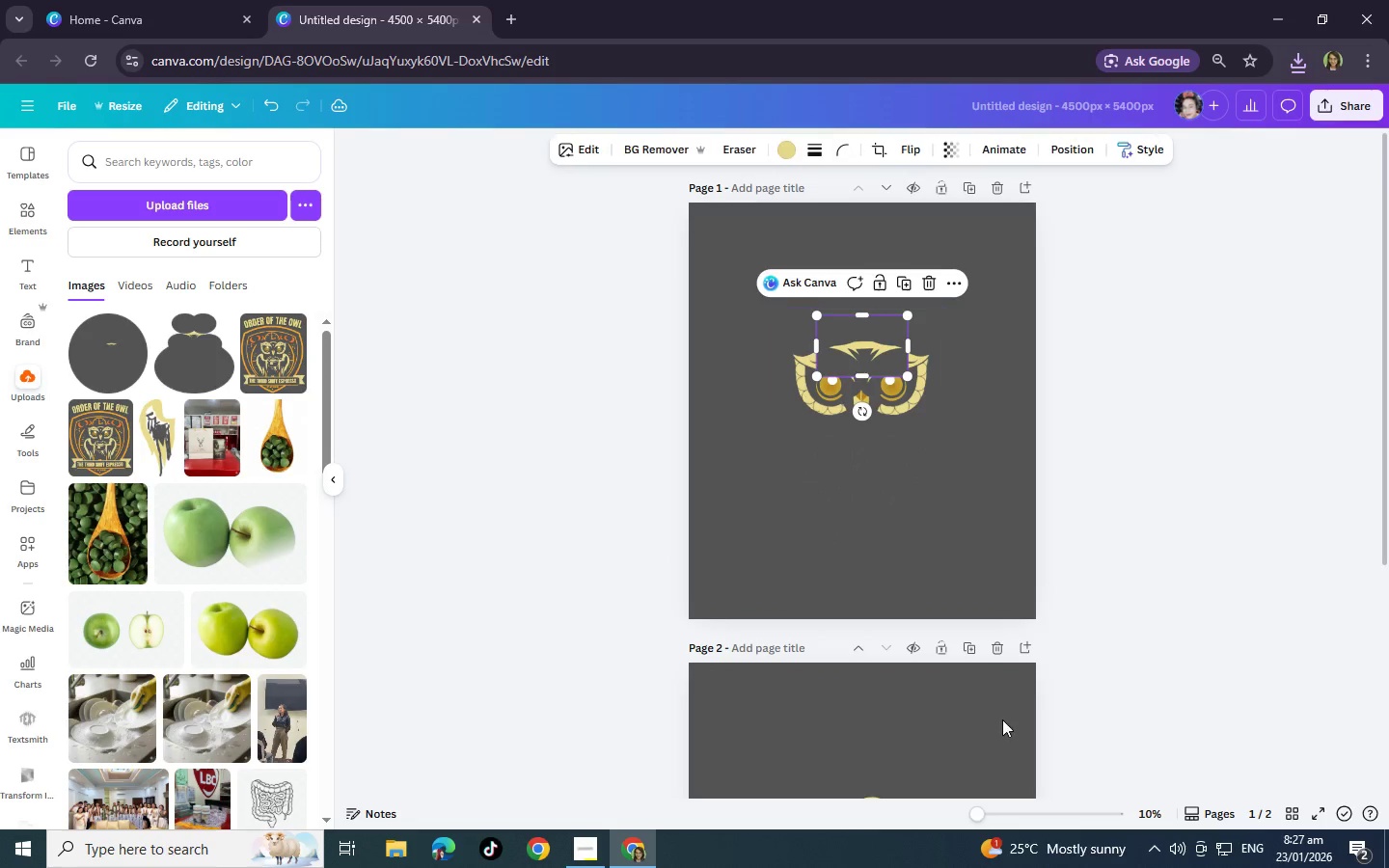 
scroll: coordinate [855, 252], scroll_direction: up, amount: 5.0
 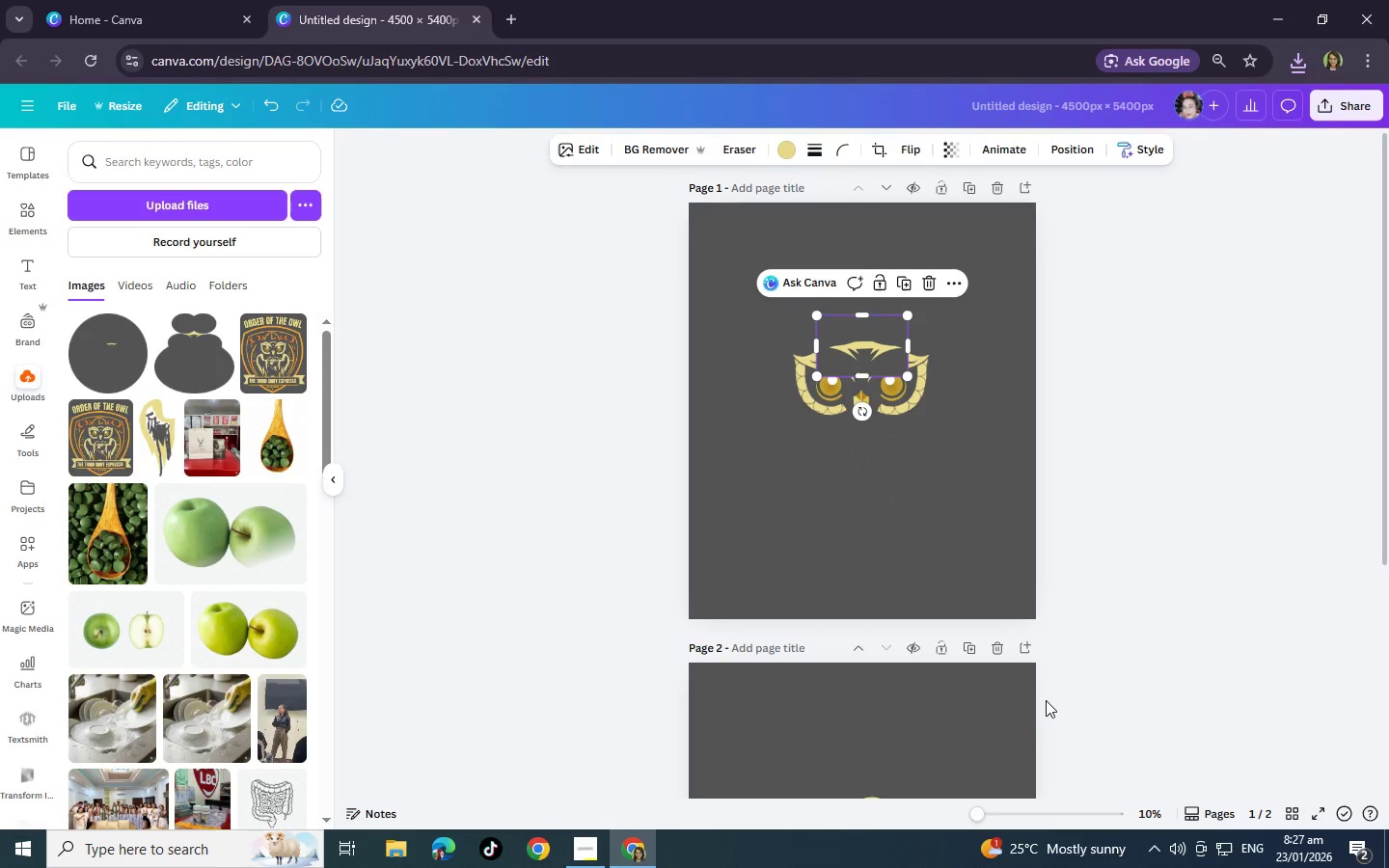 
left_click([1074, 807])
 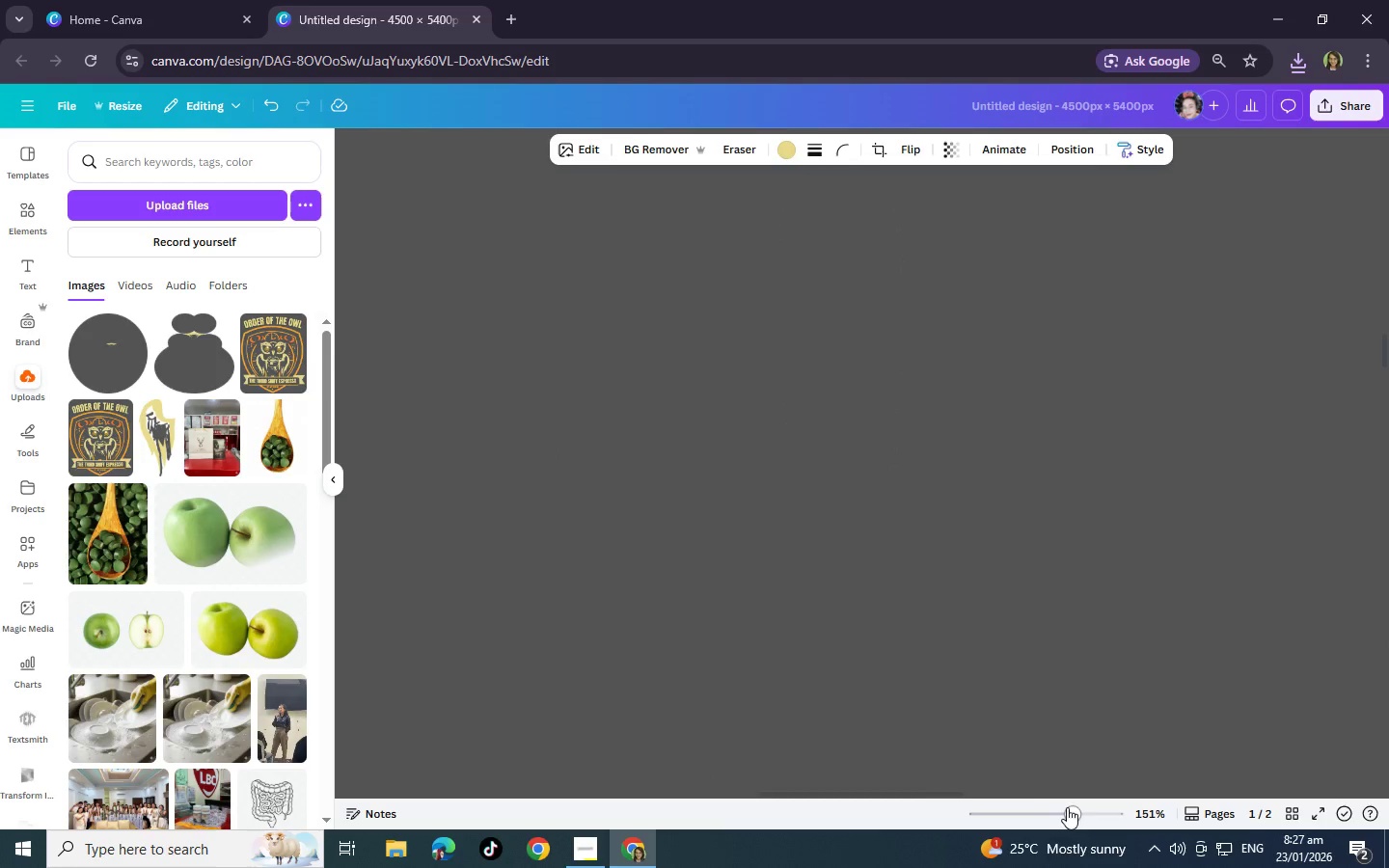 
scroll: coordinate [934, 659], scroll_direction: up, amount: 15.0
 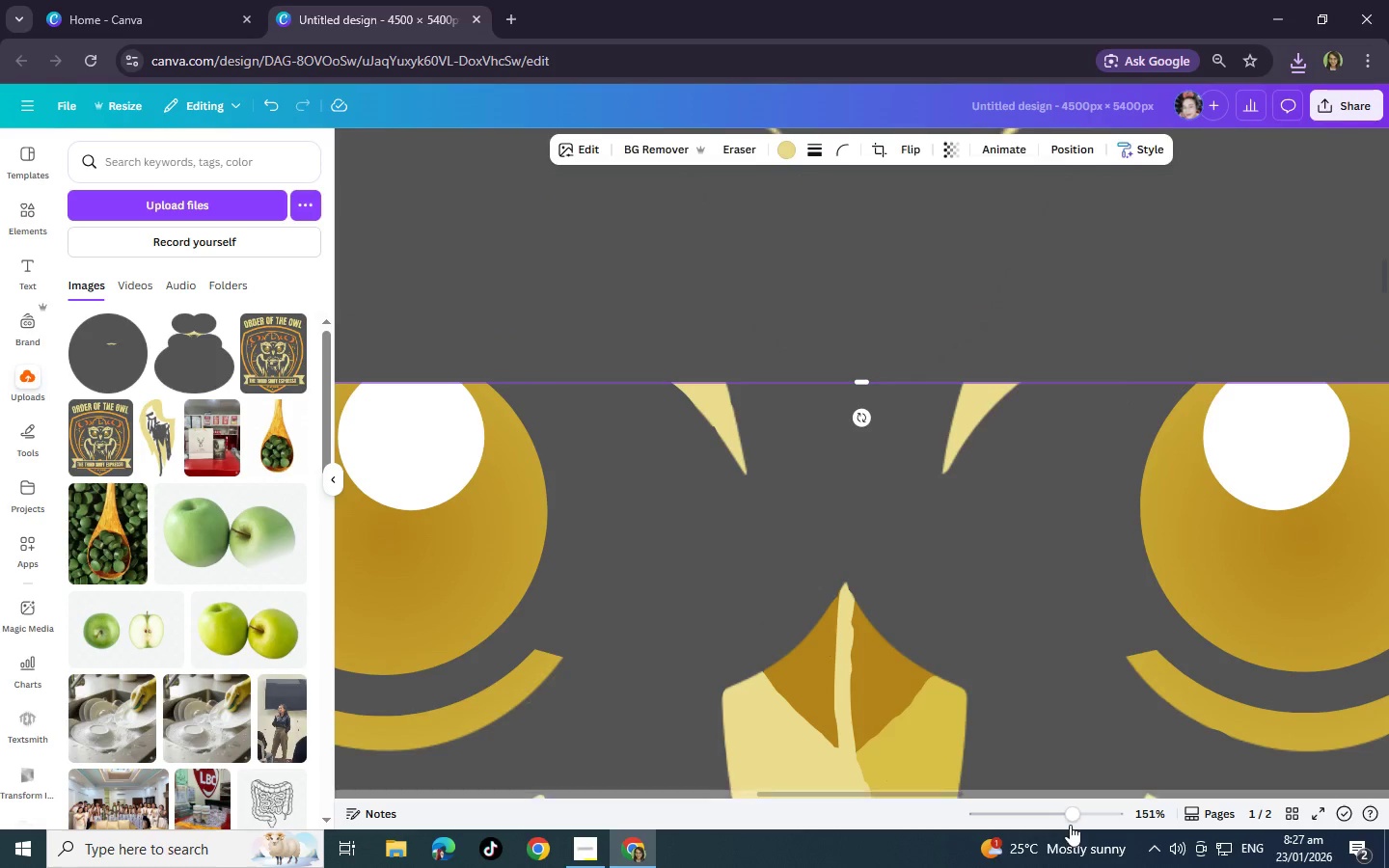 
left_click([1047, 820])
 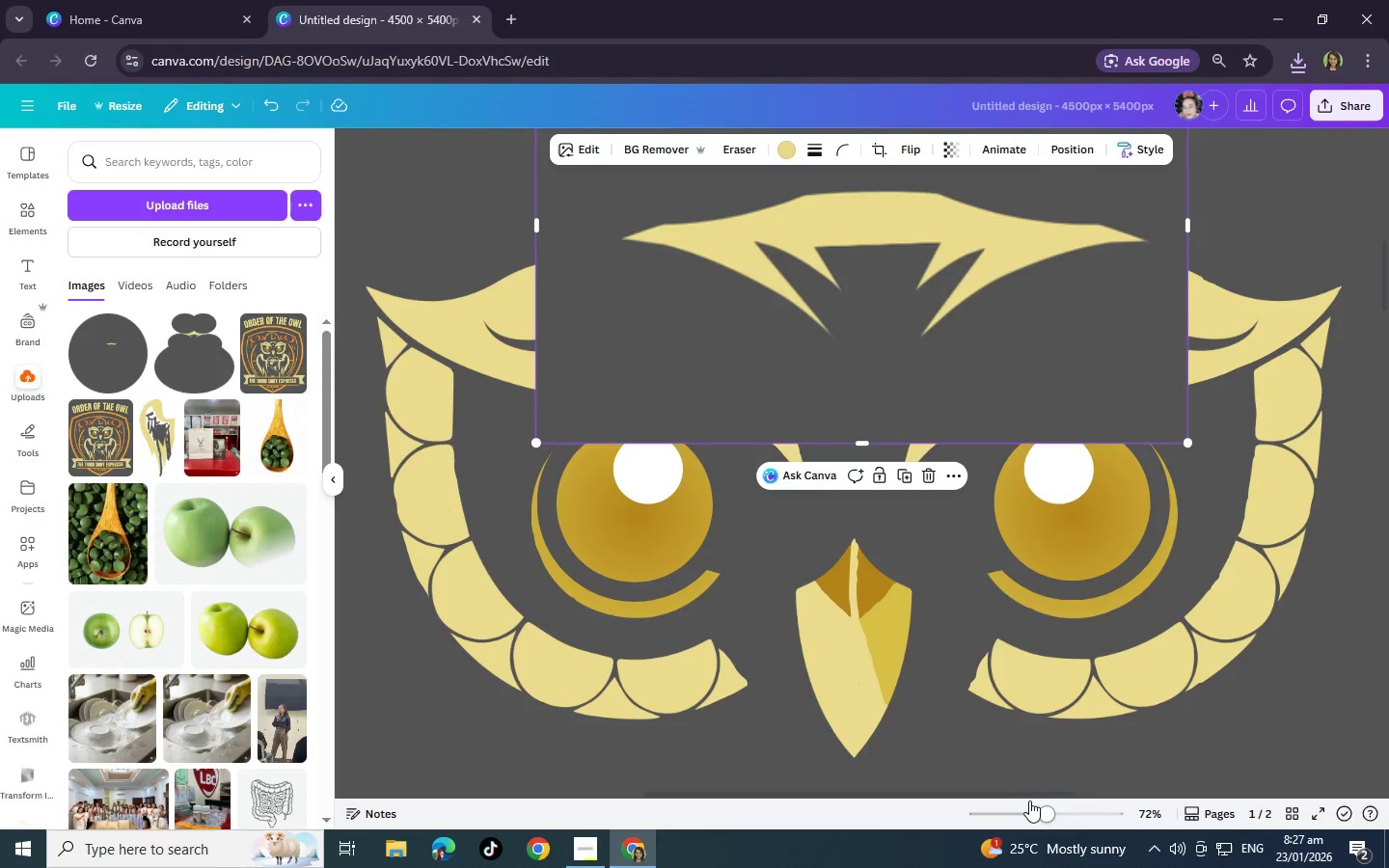 
scroll: coordinate [1029, 800], scroll_direction: up, amount: 3.0
 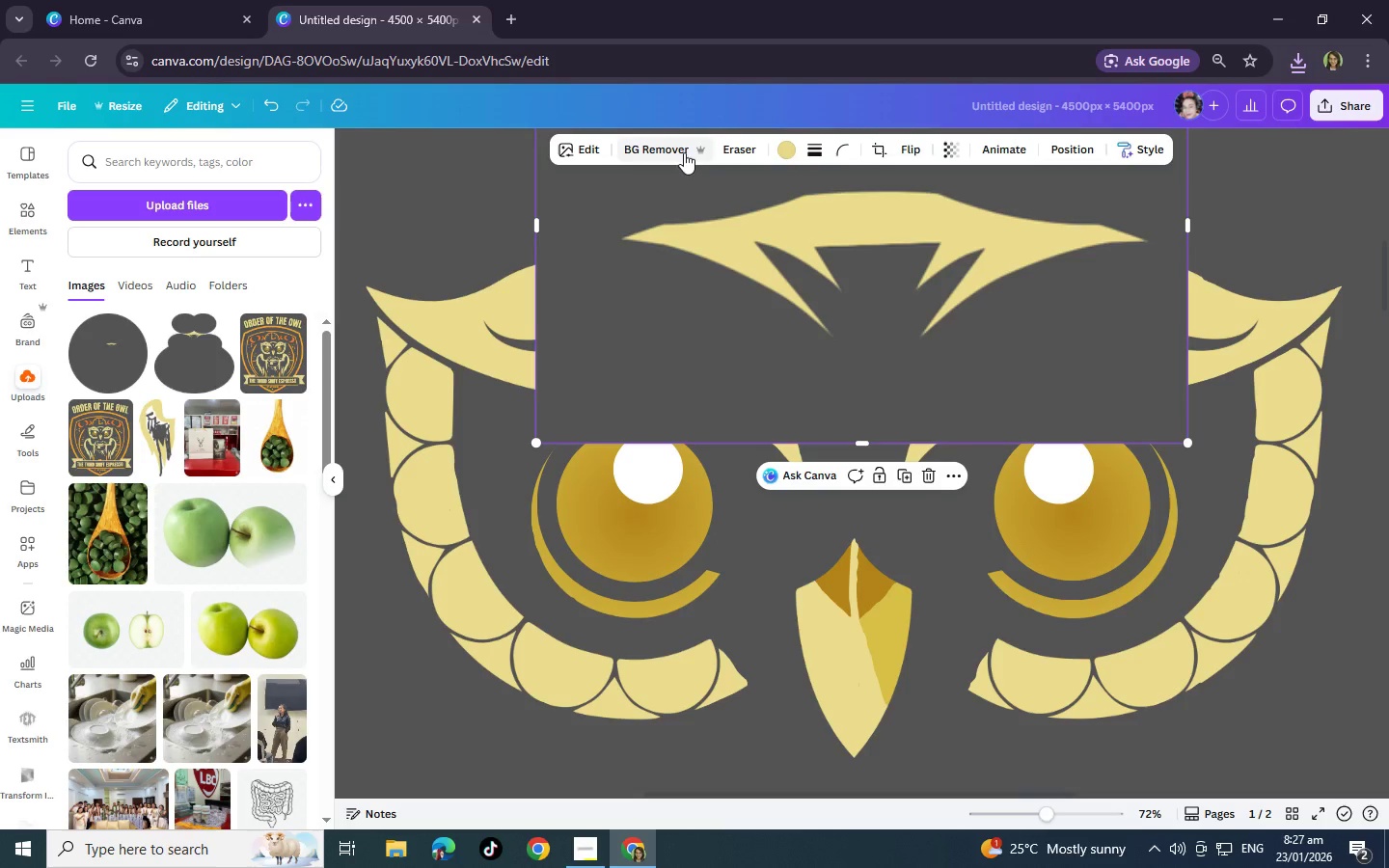 
left_click([667, 147])
 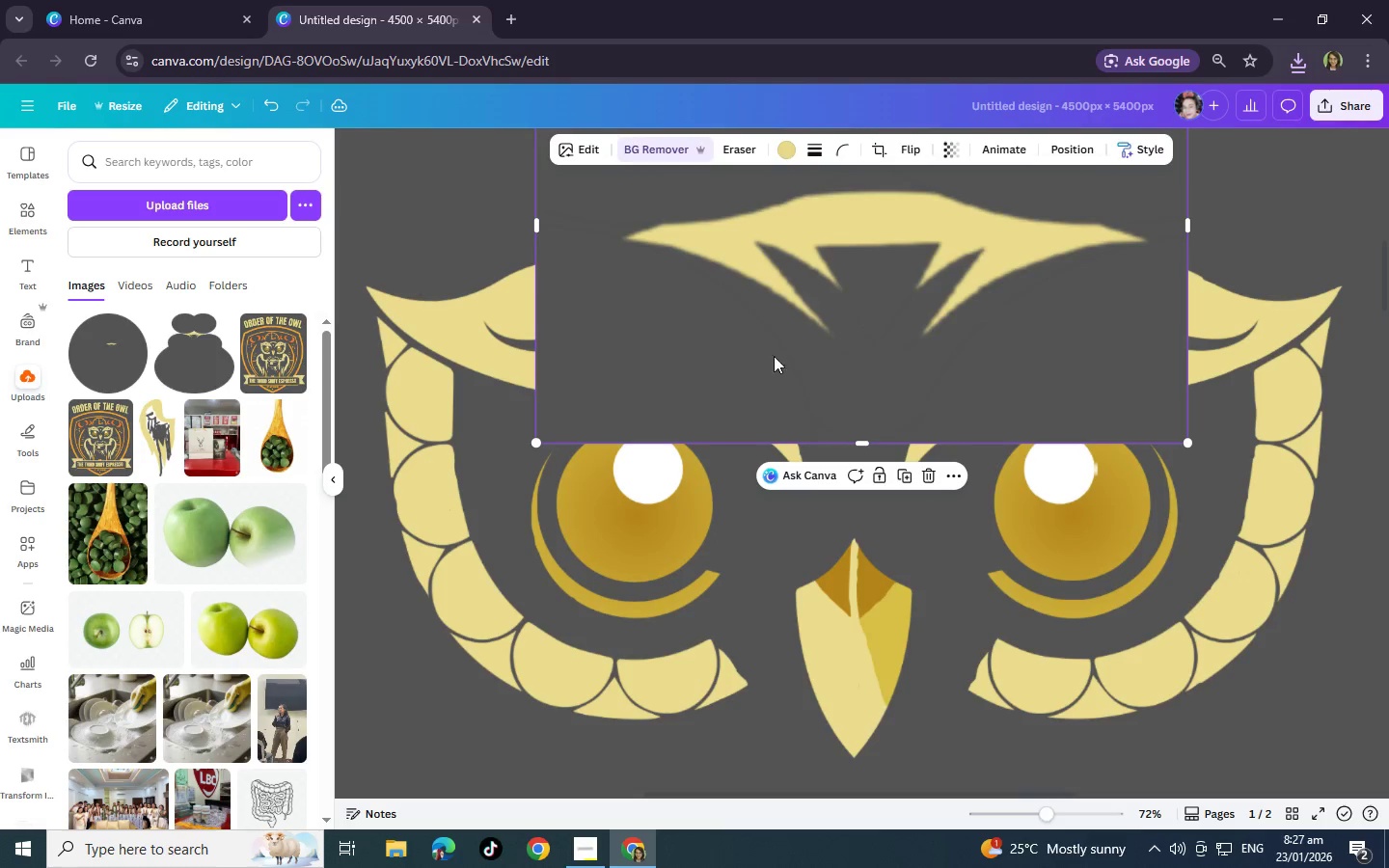 
wait(6.05)
 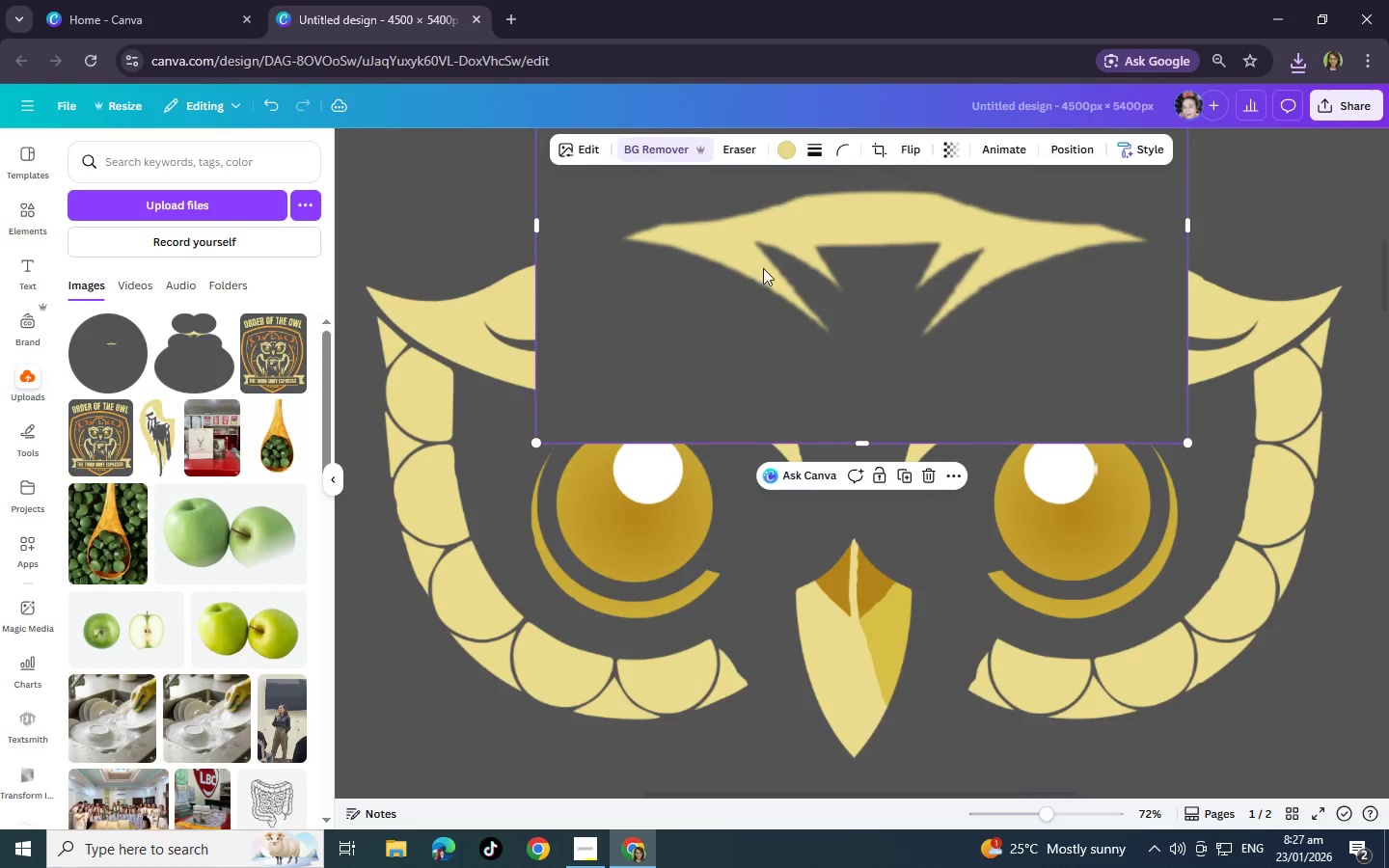 
left_click_drag(start_coordinate=[537, 447], to_coordinate=[856, 208])
 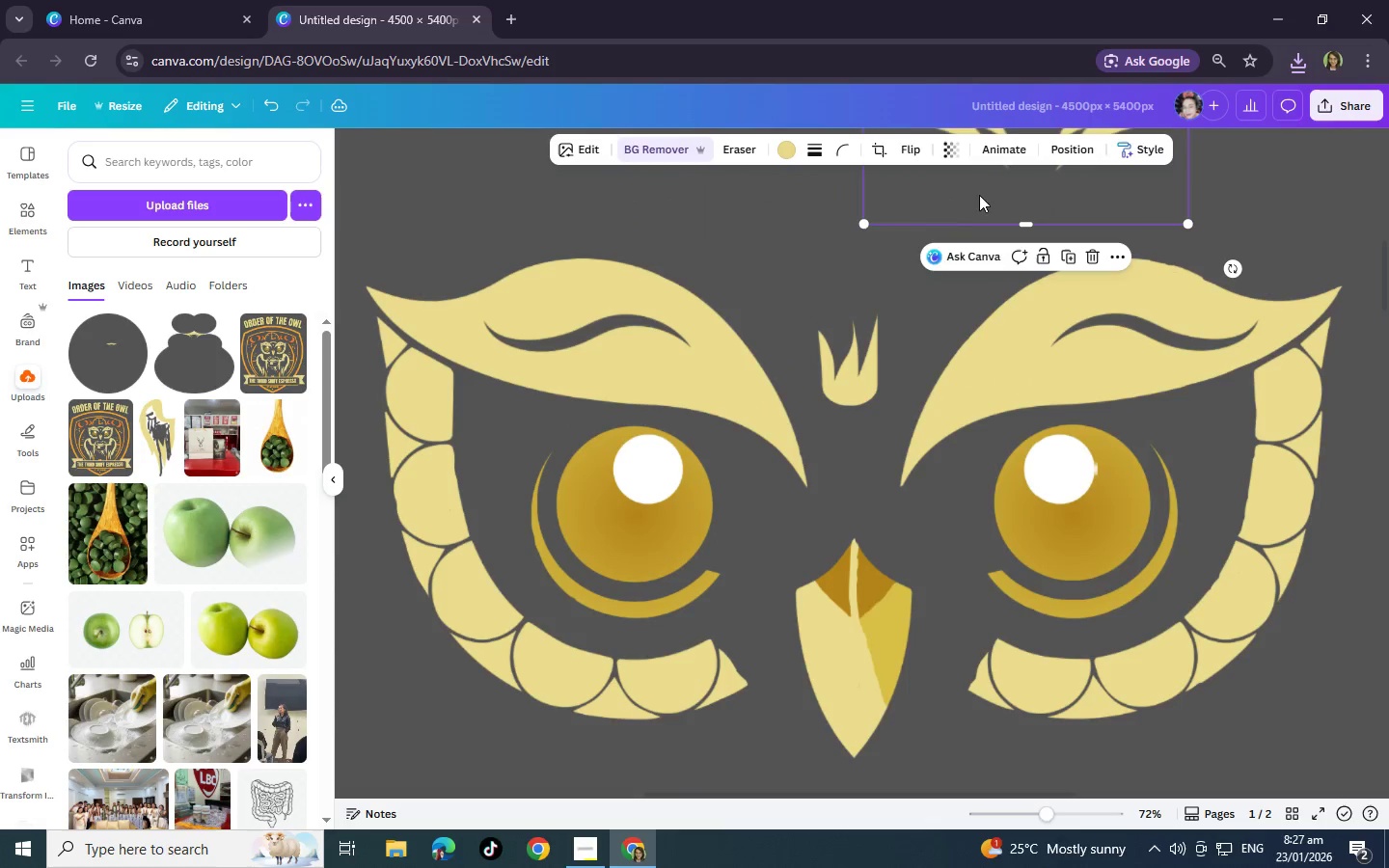 
left_click_drag(start_coordinate=[980, 191], to_coordinate=[792, 319])
 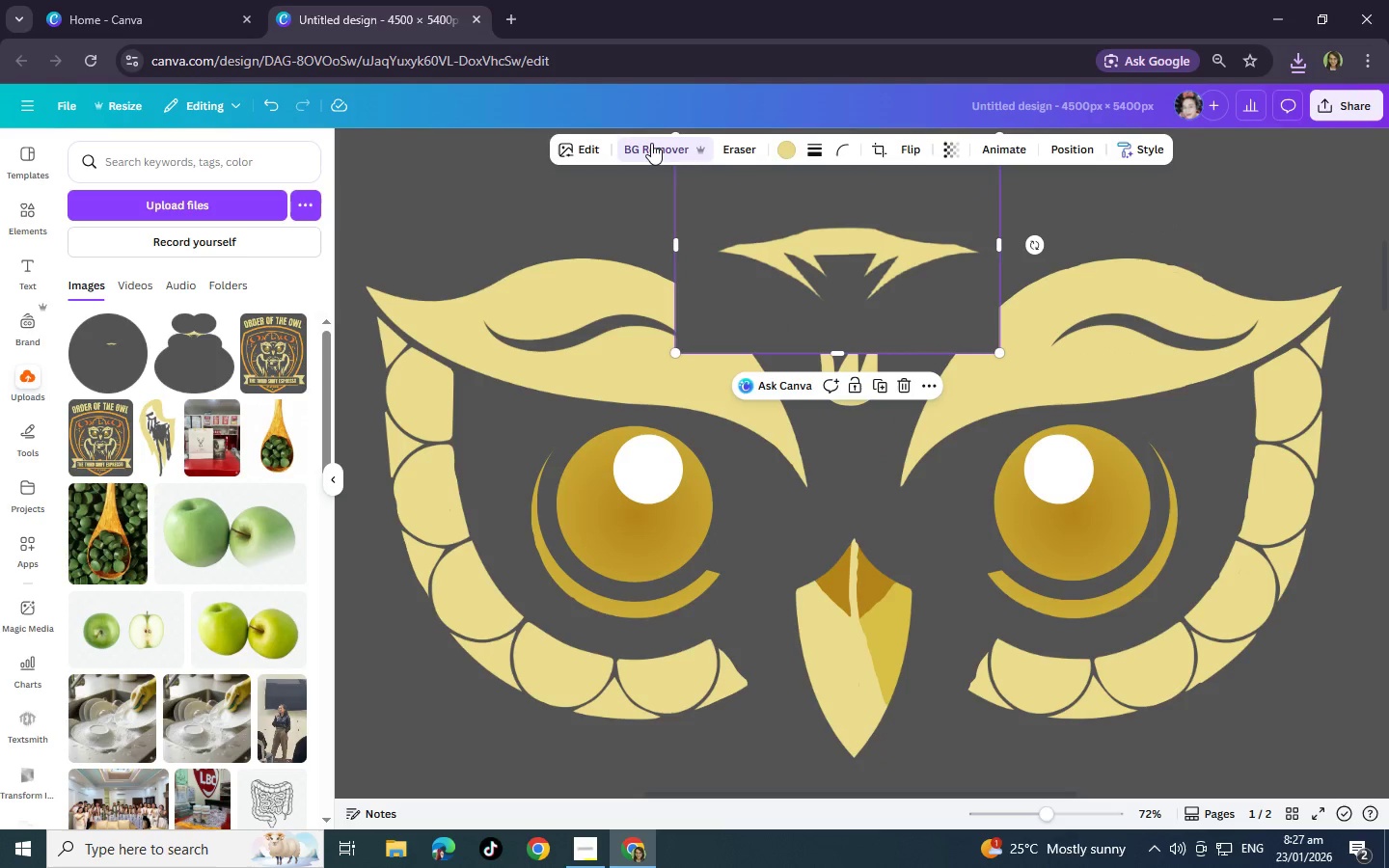 
left_click([651, 143])
 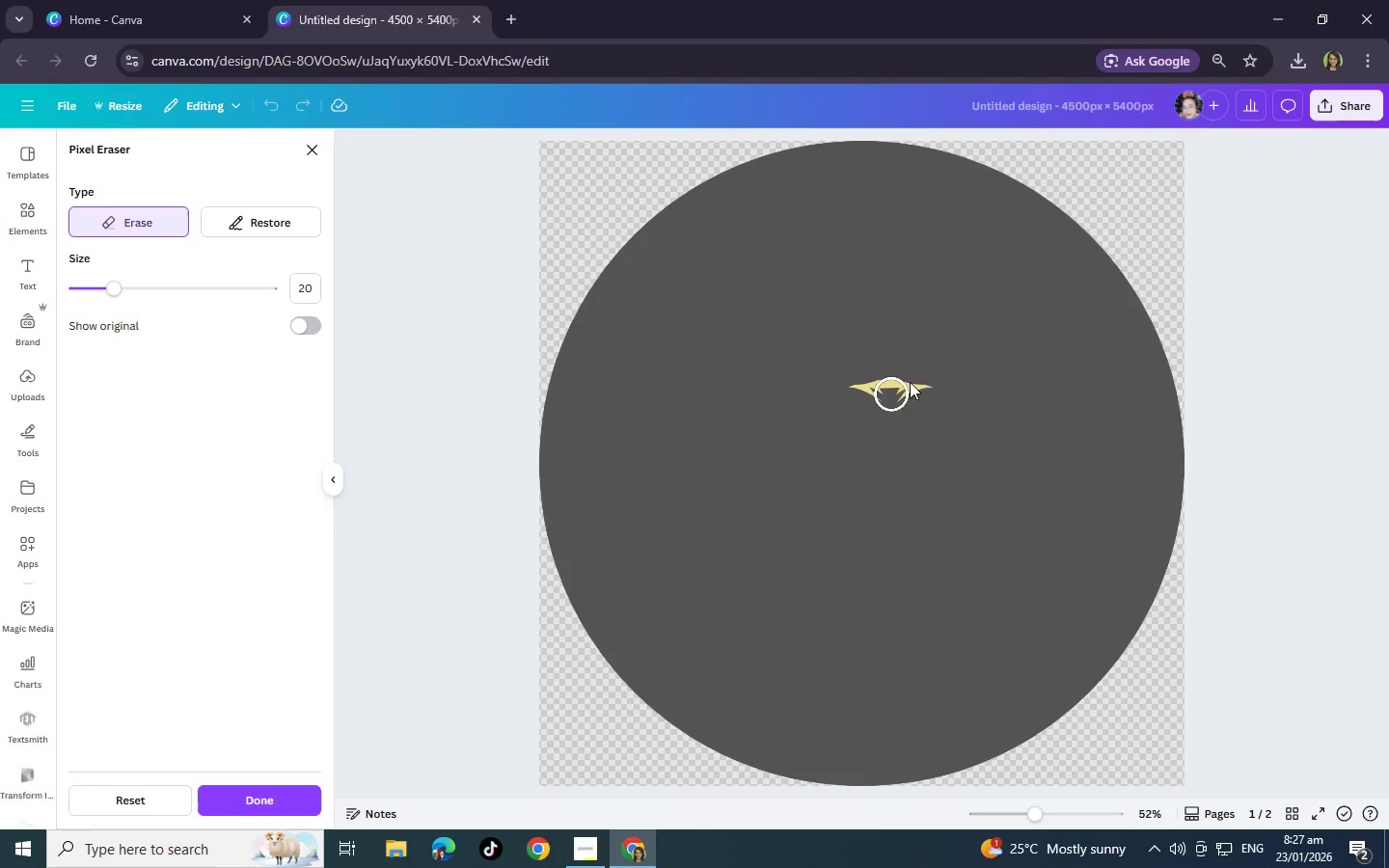 
left_click_drag(start_coordinate=[875, 352], to_coordinate=[822, 378])
 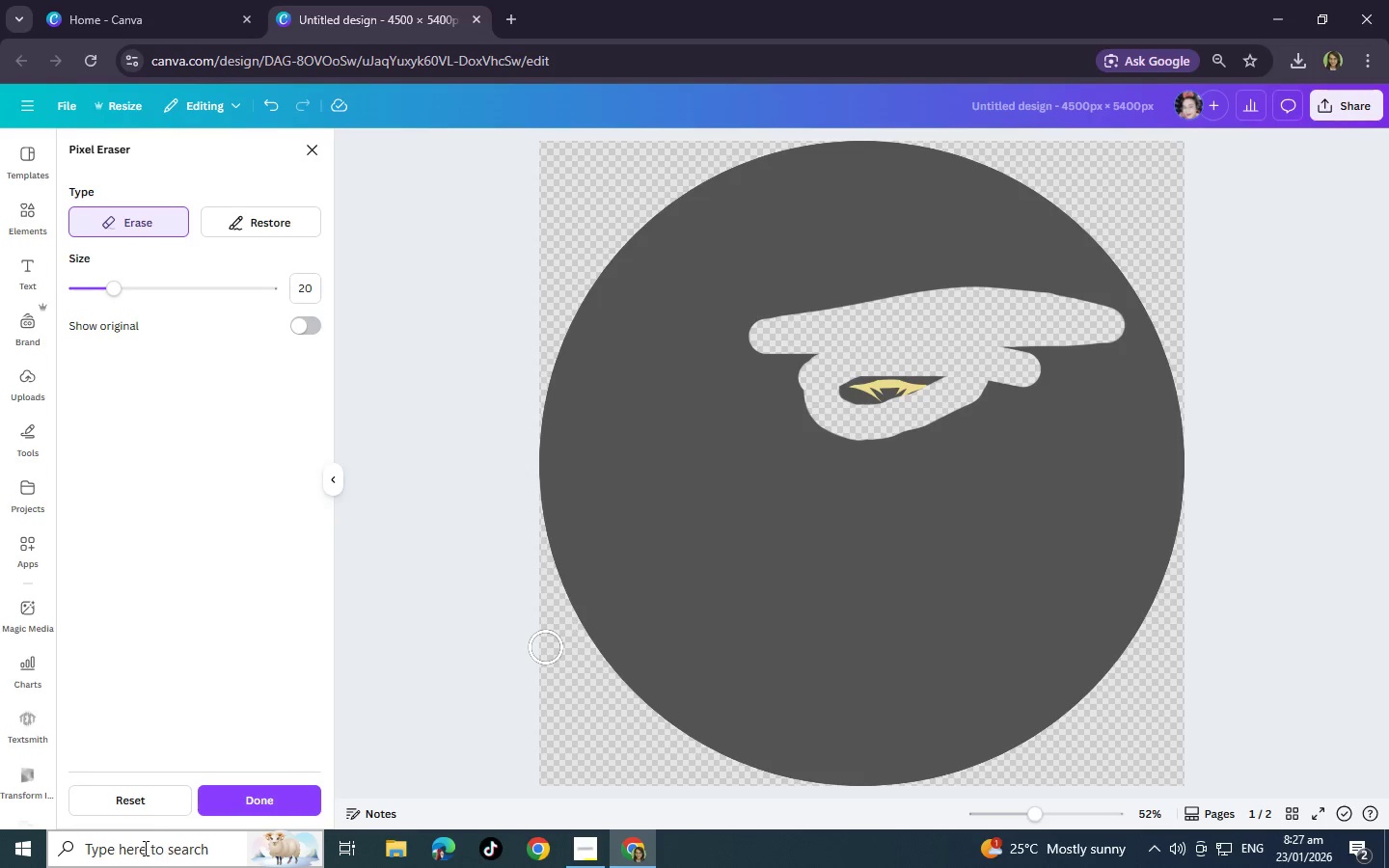 
left_click([143, 793])
 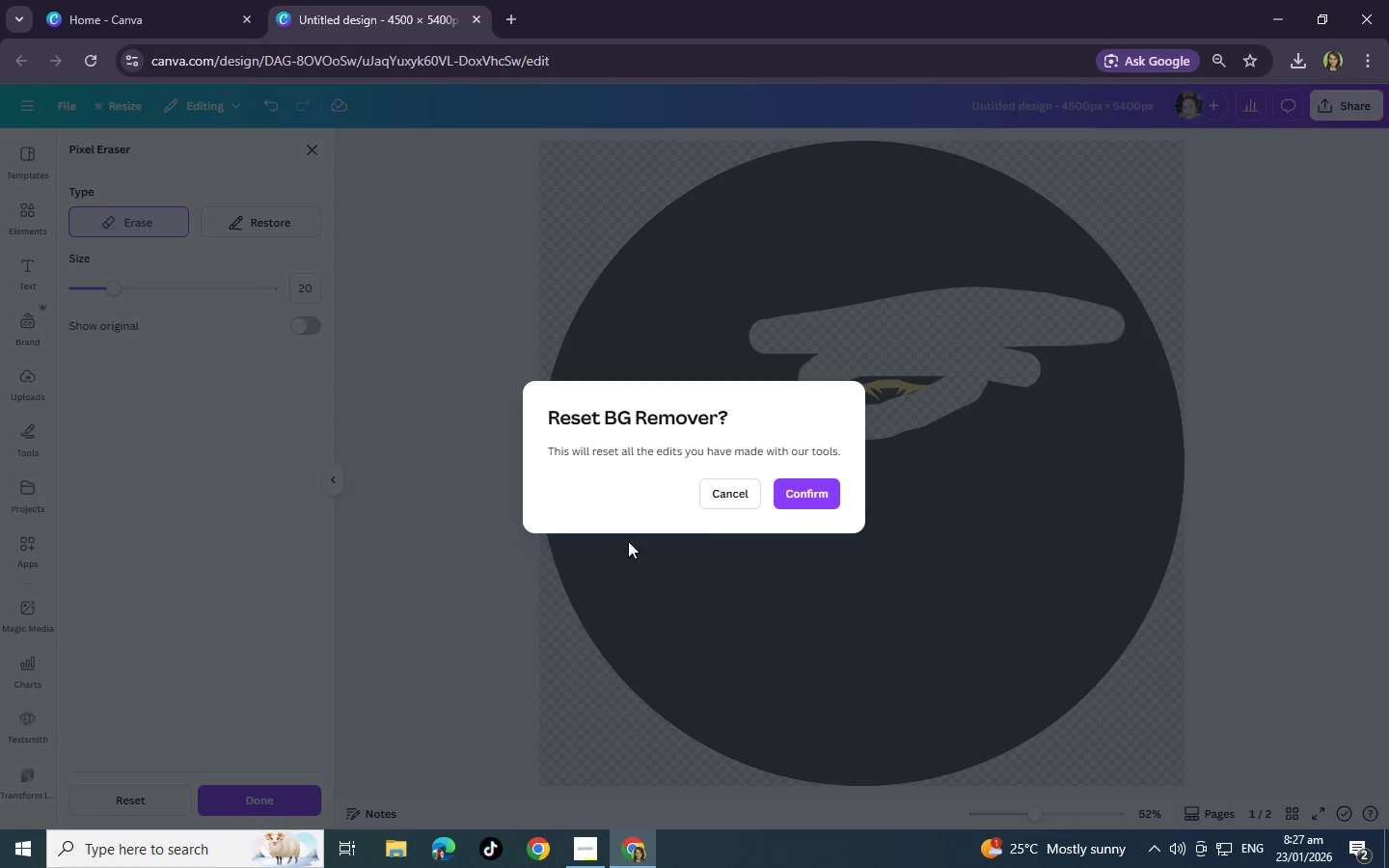 
left_click([792, 494])
 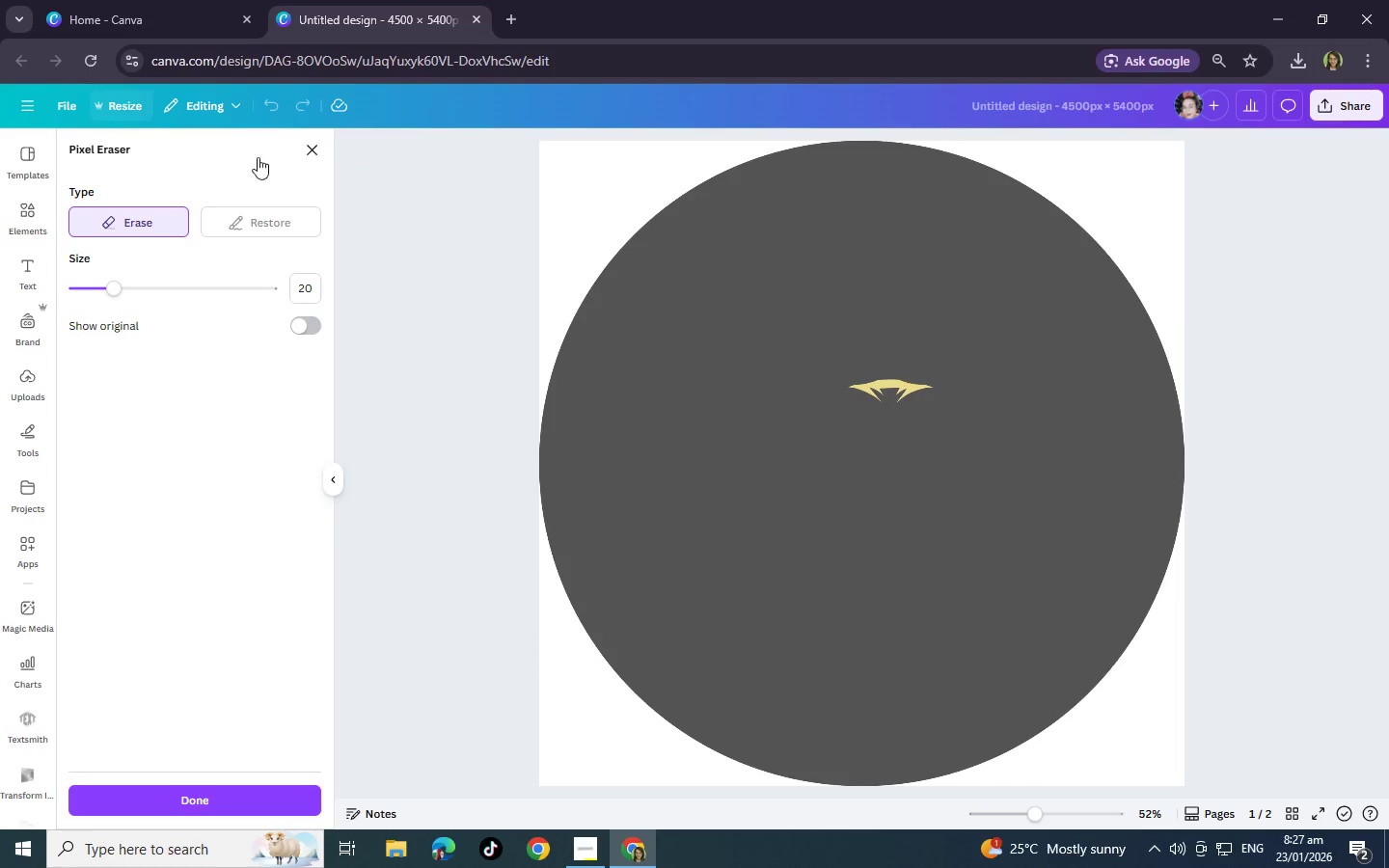 
left_click([303, 143])
 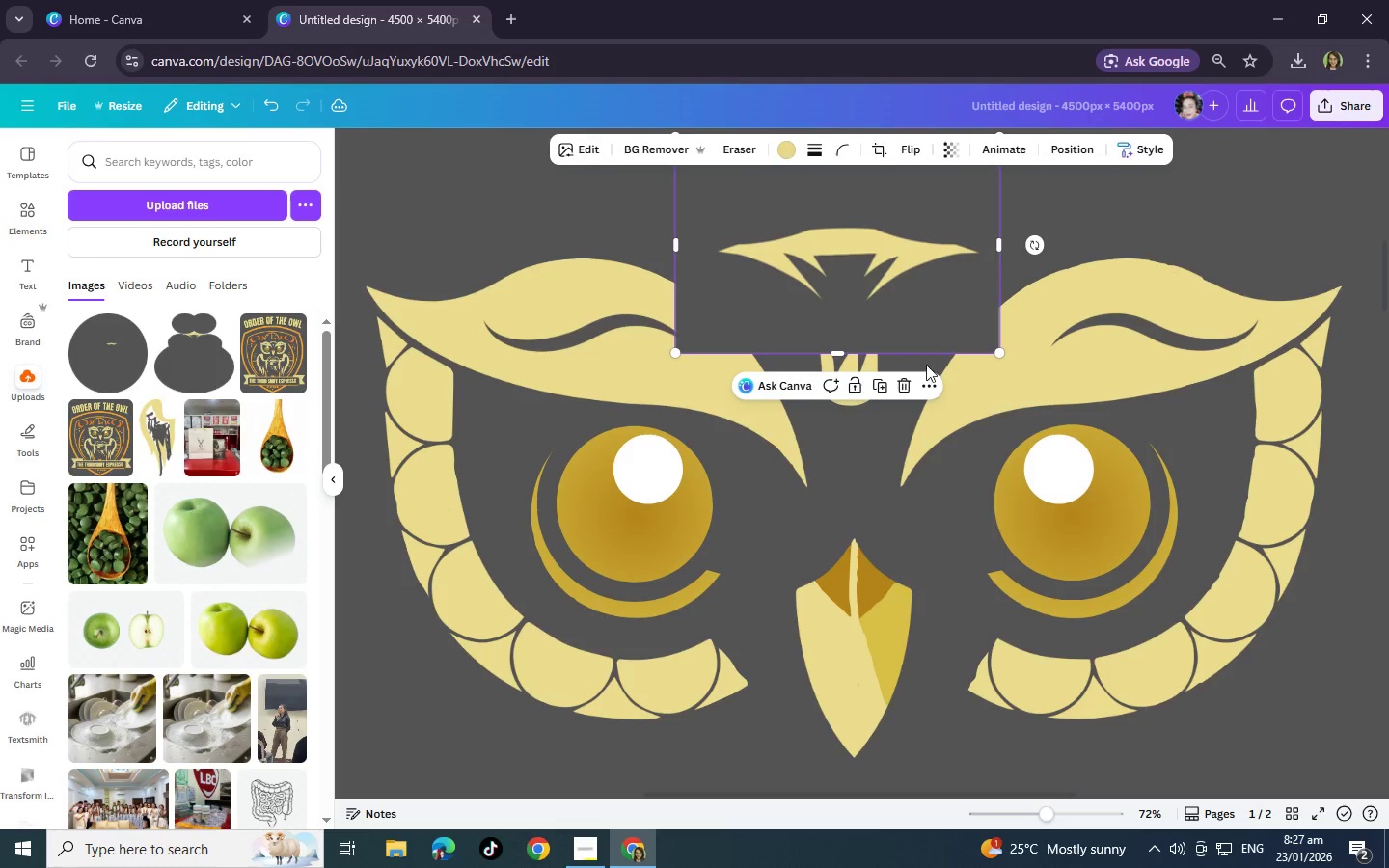 
scroll: coordinate [916, 361], scroll_direction: up, amount: 2.0
 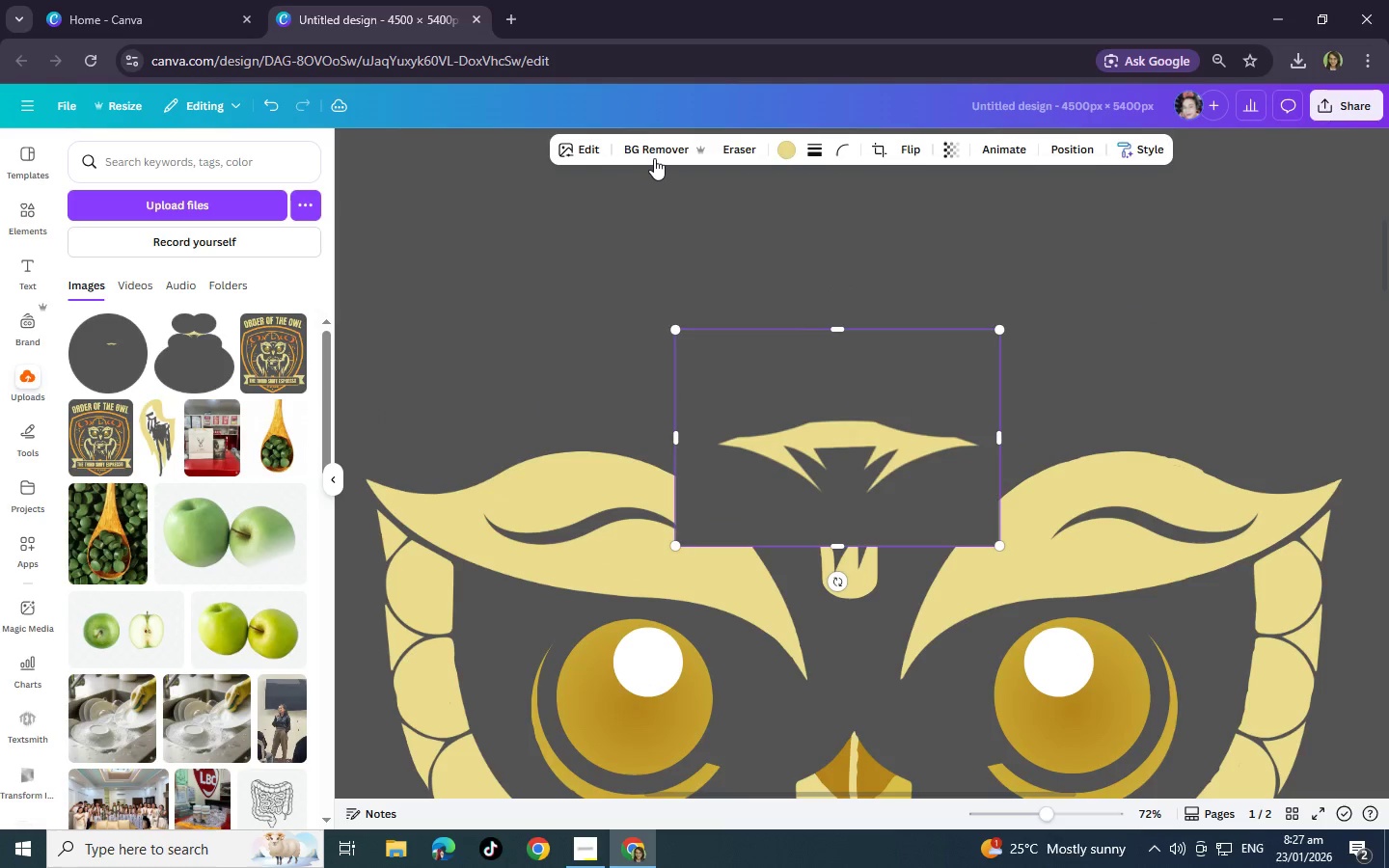 
left_click([657, 156])
 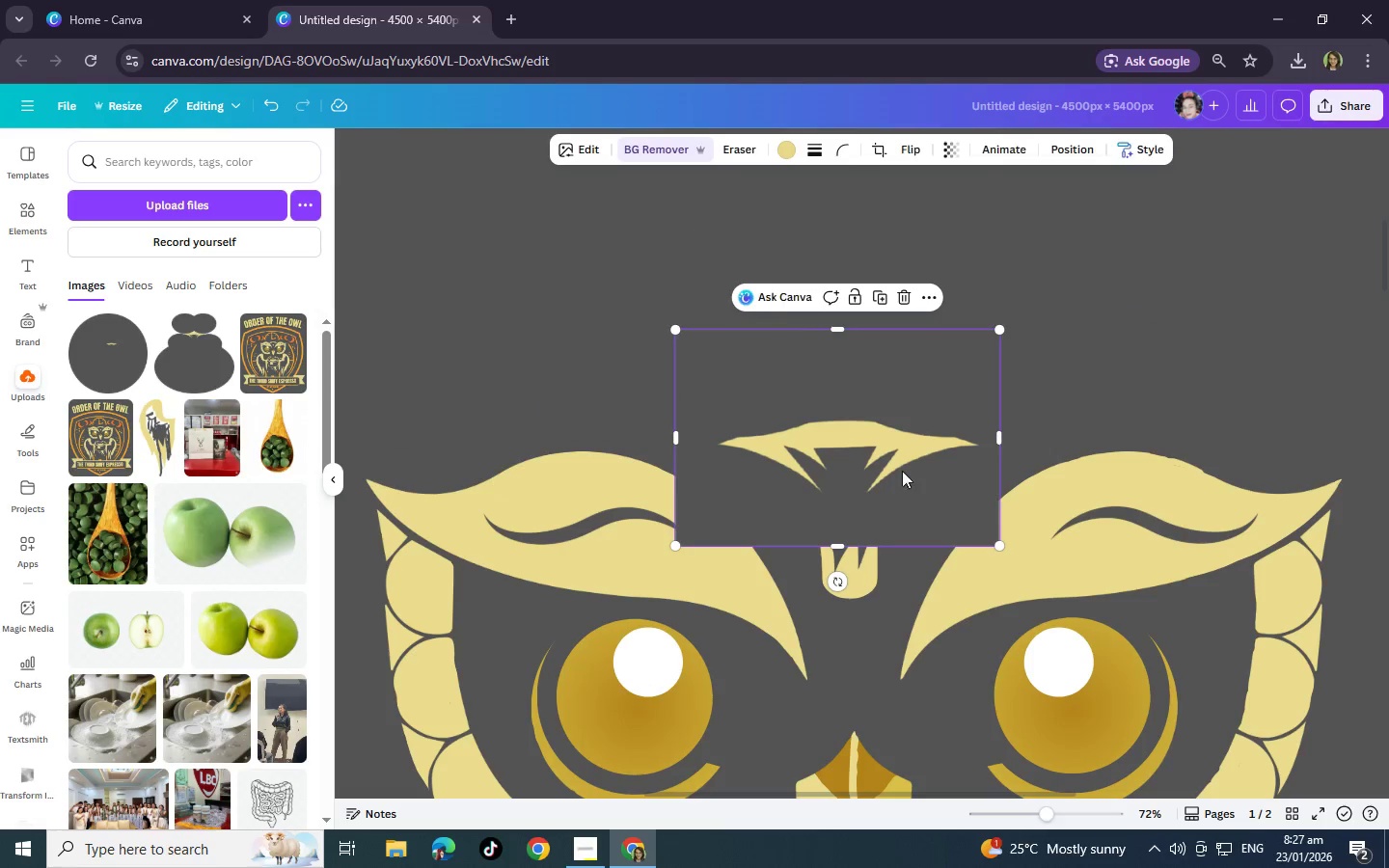 
left_click_drag(start_coordinate=[855, 471], to_coordinate=[848, 399])
 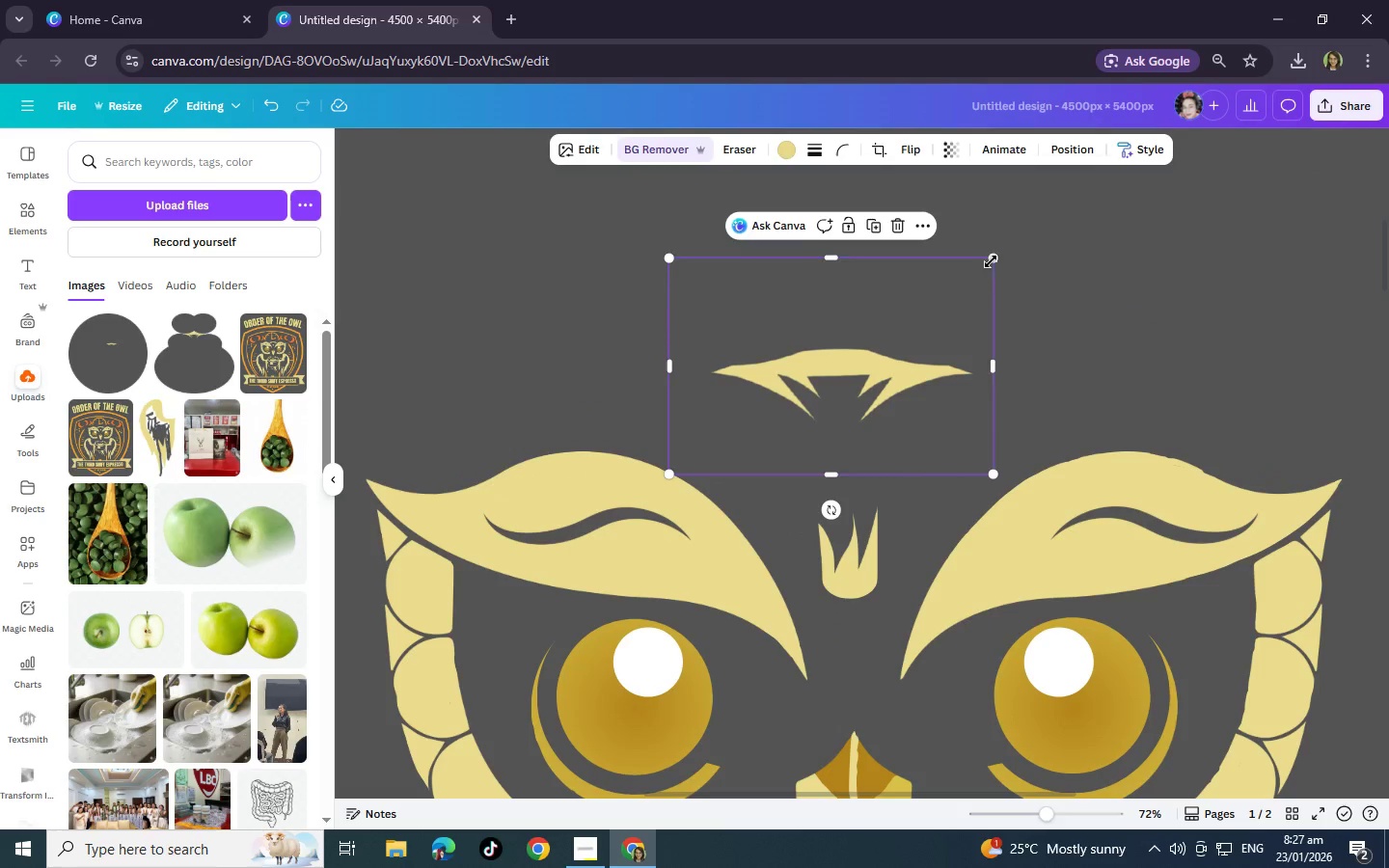 
left_click_drag(start_coordinate=[993, 259], to_coordinate=[1138, 226])
 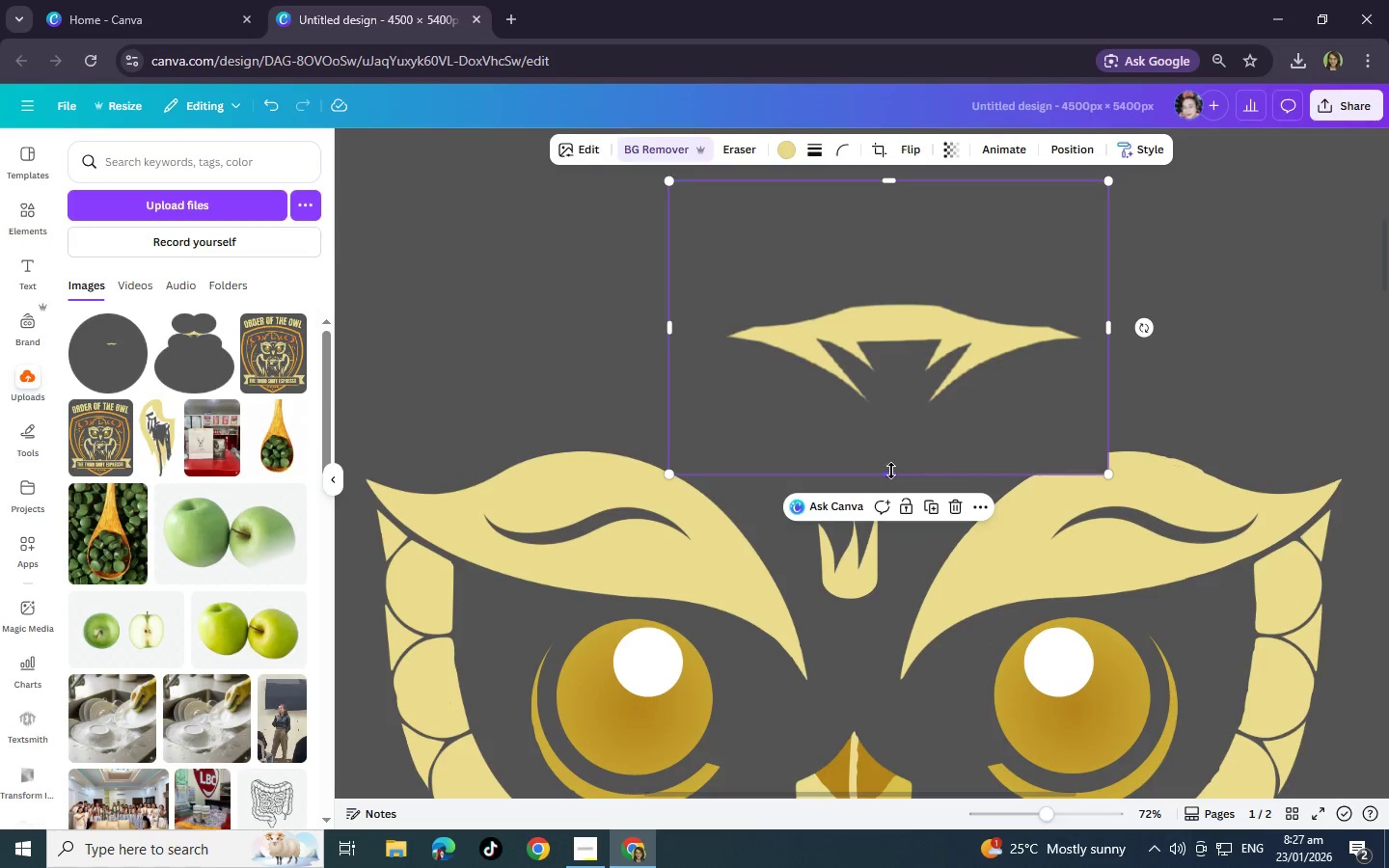 
left_click_drag(start_coordinate=[893, 471], to_coordinate=[899, 414])
 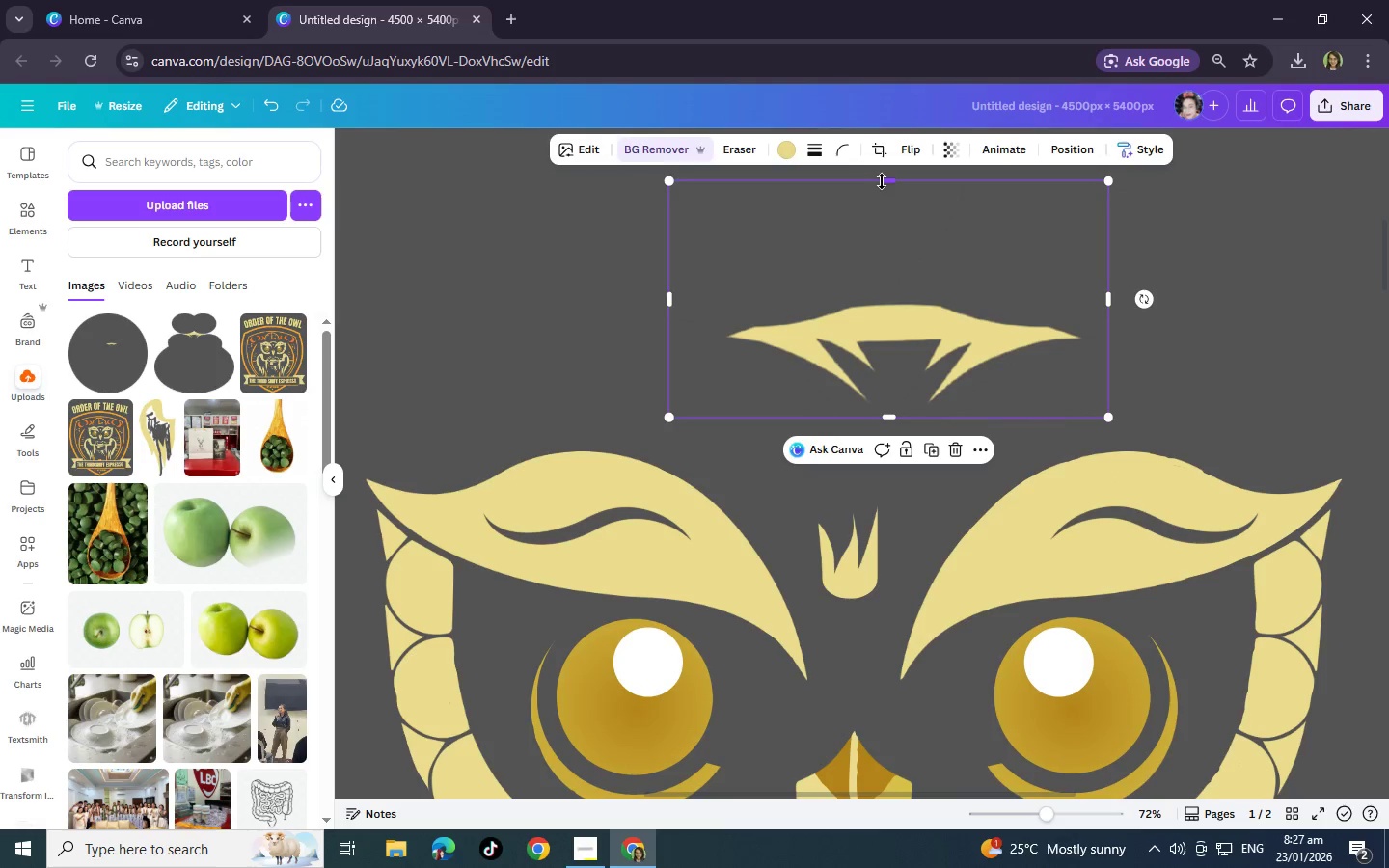 
left_click_drag(start_coordinate=[893, 182], to_coordinate=[925, 298])
 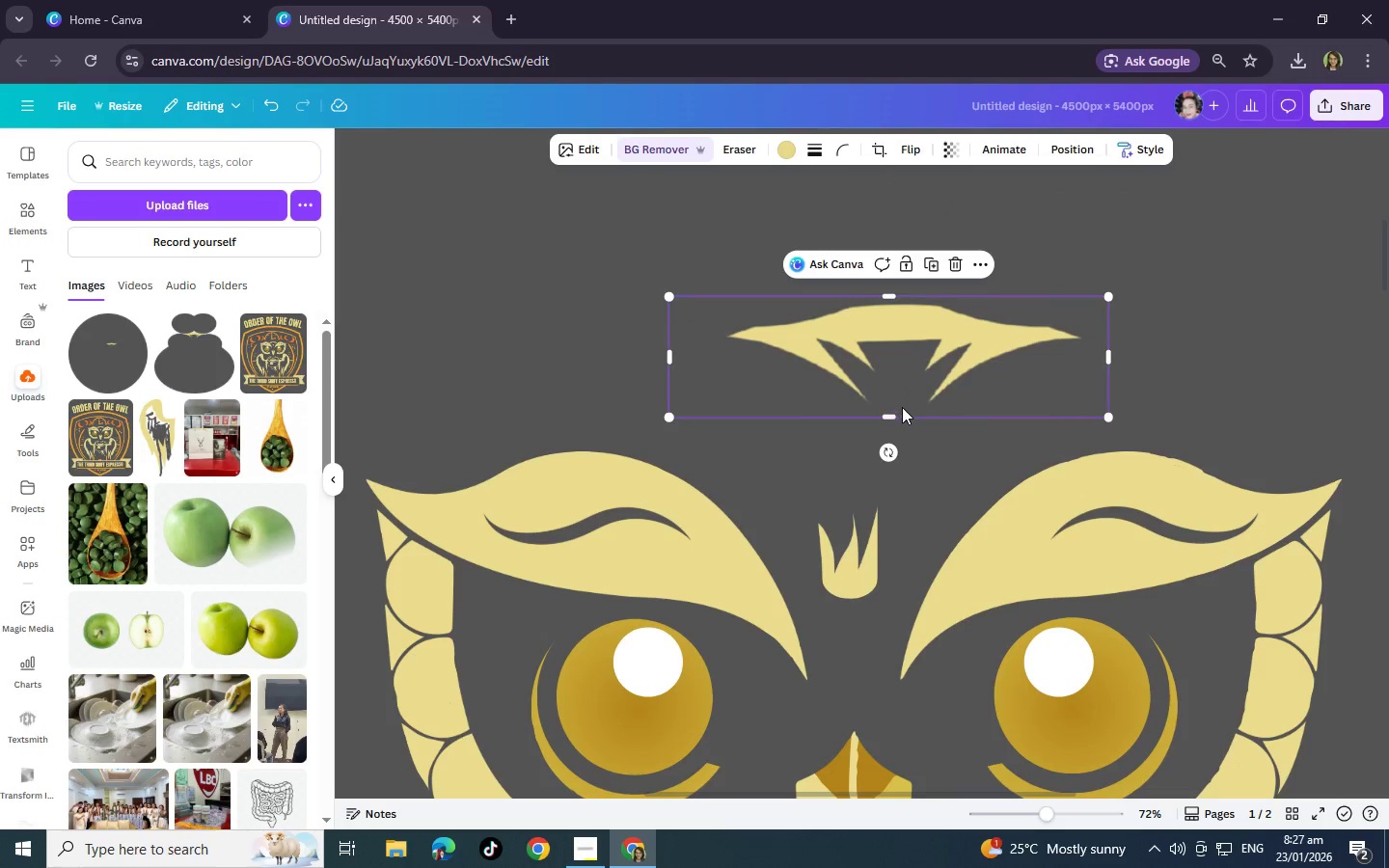 
left_click_drag(start_coordinate=[895, 416], to_coordinate=[895, 404])
 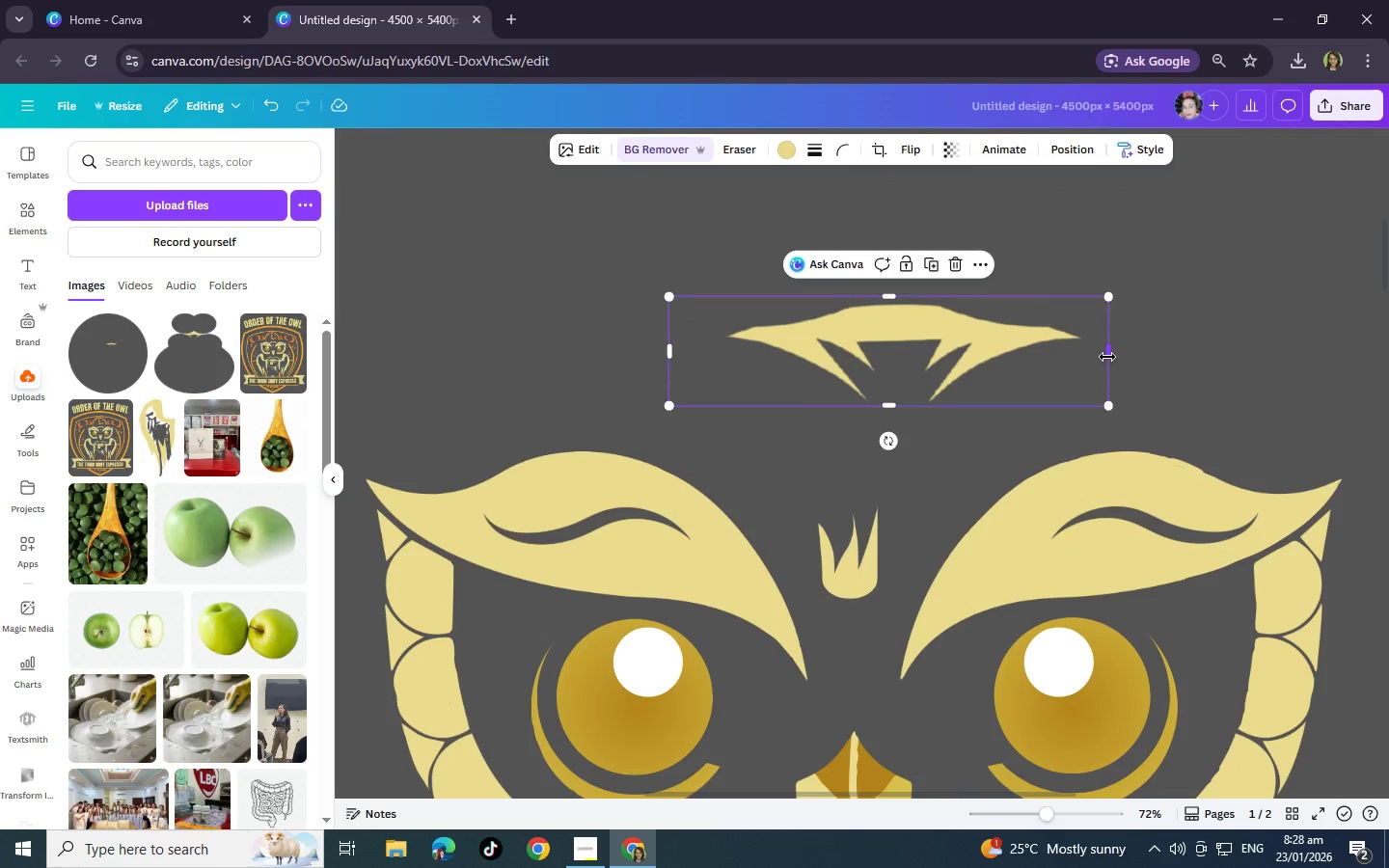 
left_click_drag(start_coordinate=[1107, 357], to_coordinate=[1085, 357])
 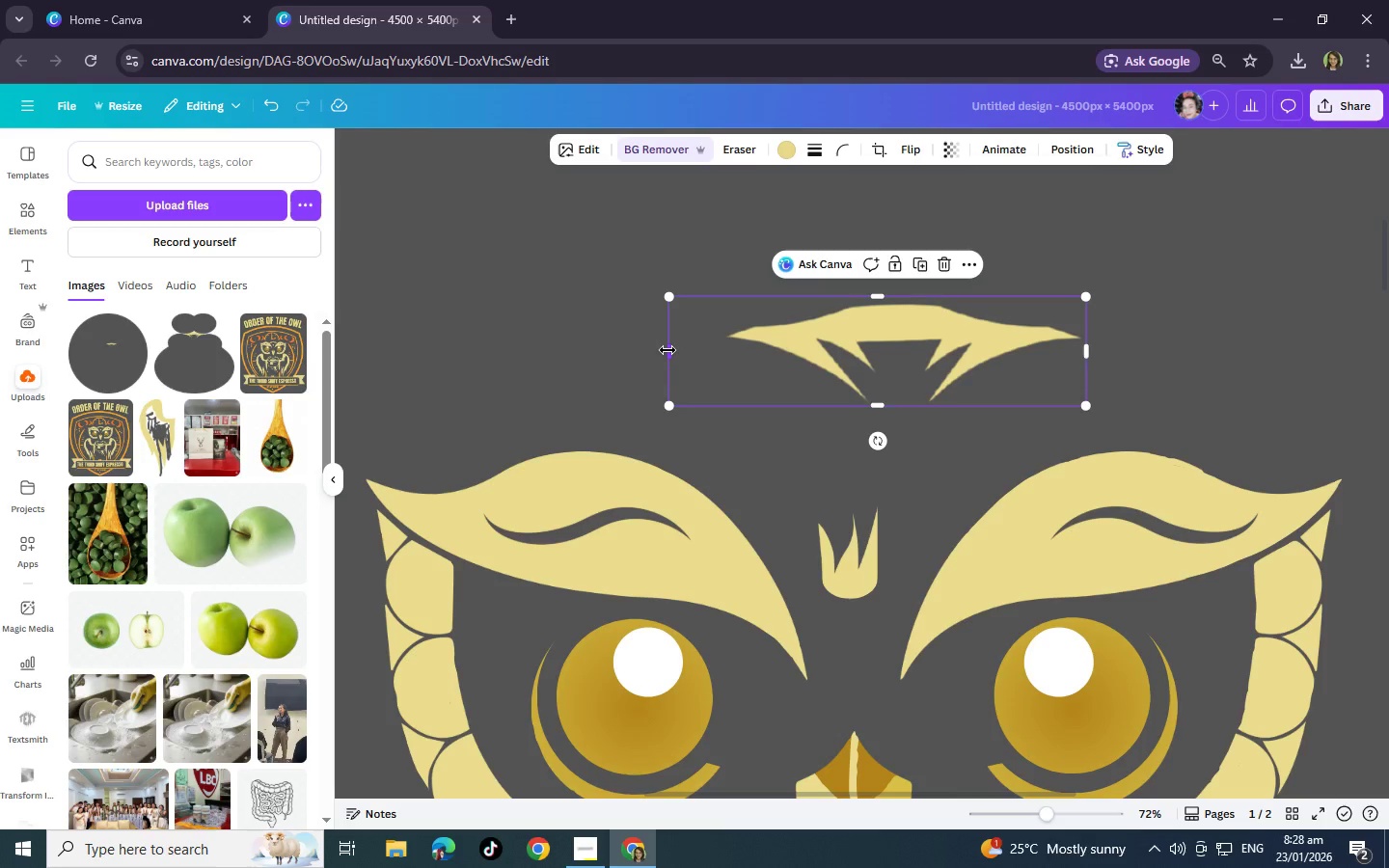 
left_click_drag(start_coordinate=[667, 350], to_coordinate=[724, 347])
 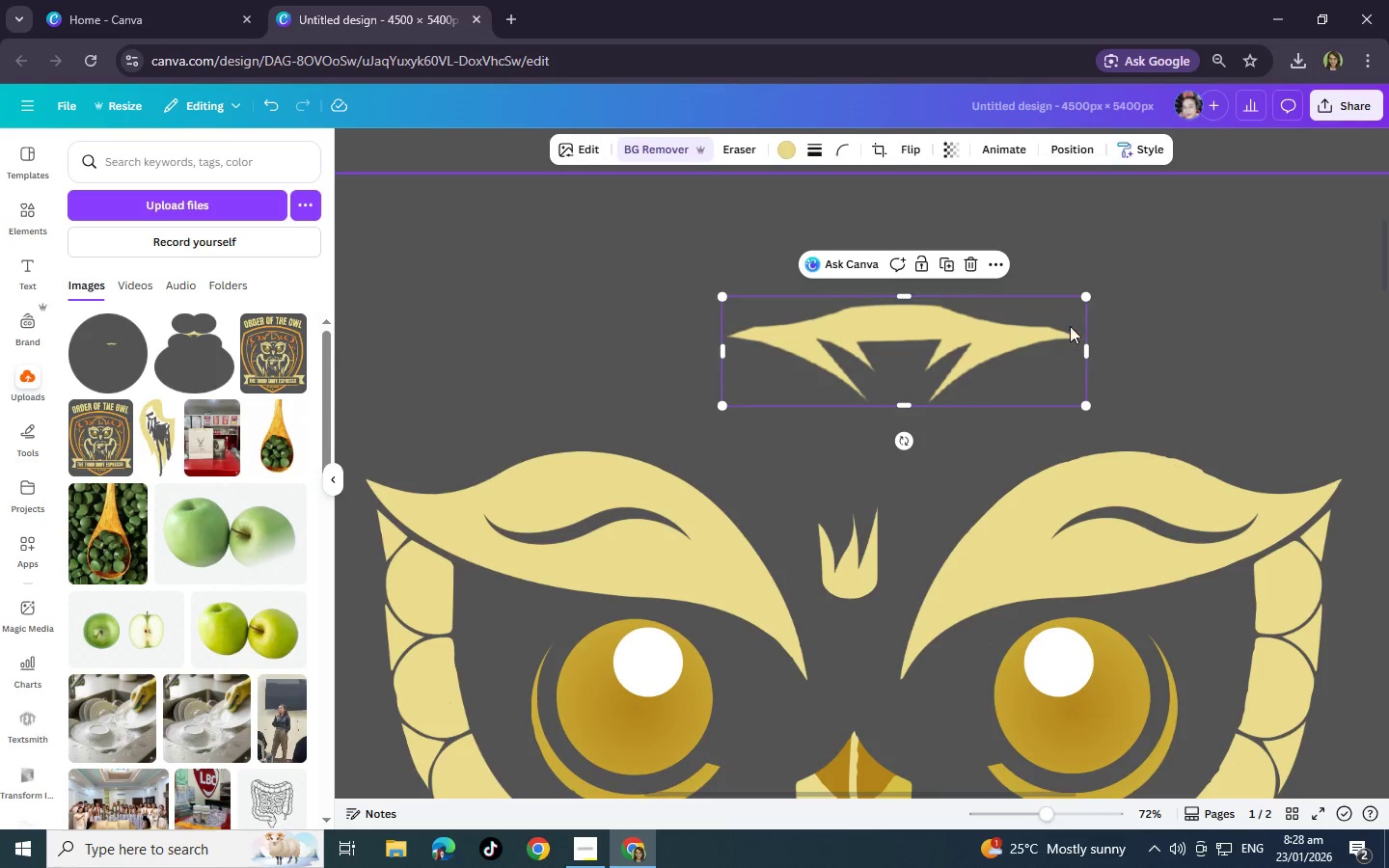 
left_click_drag(start_coordinate=[1015, 352], to_coordinate=[962, 446])
 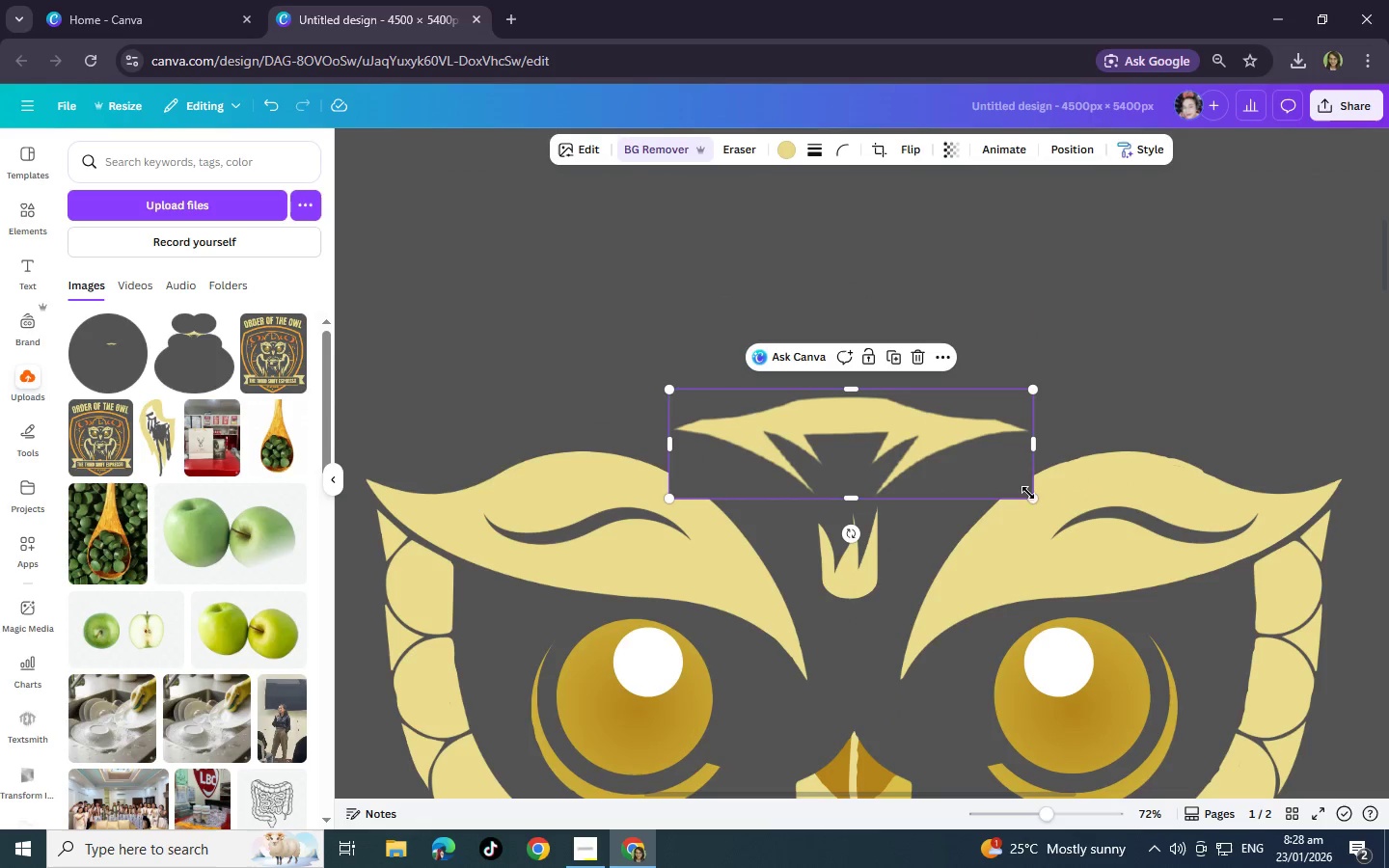 
left_click_drag(start_coordinate=[1028, 493], to_coordinate=[1000, 483])
 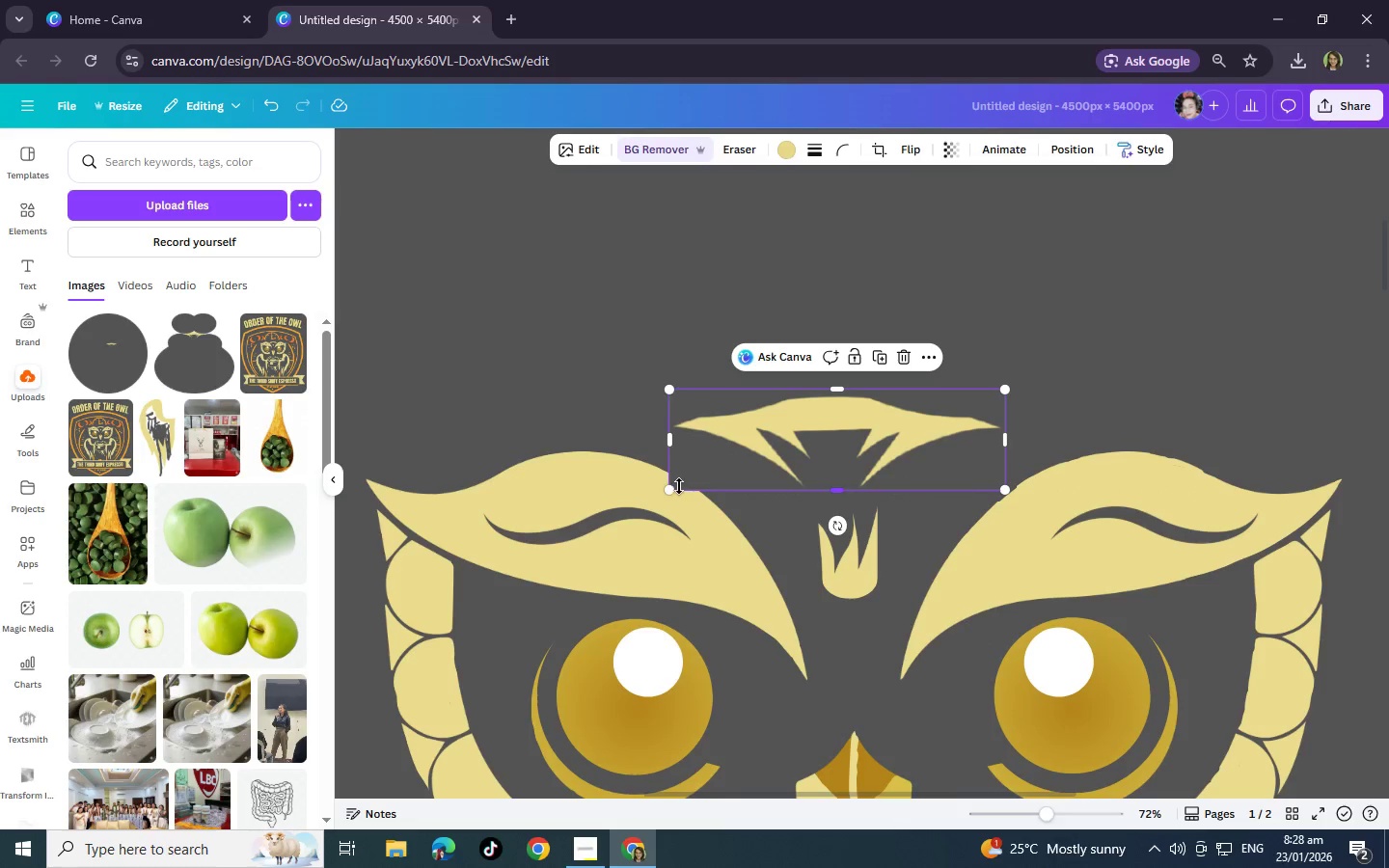 
left_click_drag(start_coordinate=[672, 486], to_coordinate=[706, 477])
 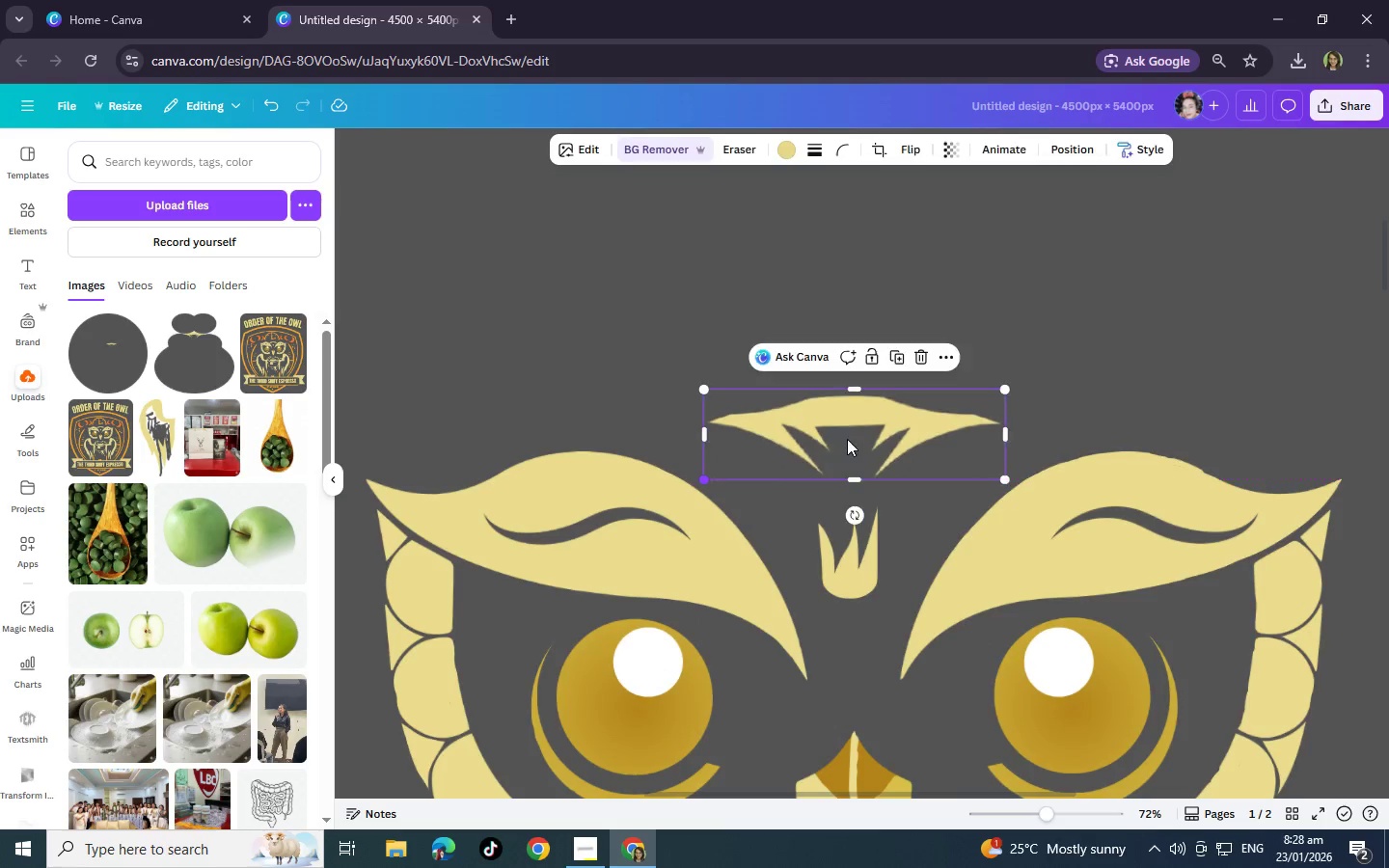 
left_click_drag(start_coordinate=[847, 439], to_coordinate=[844, 449])
 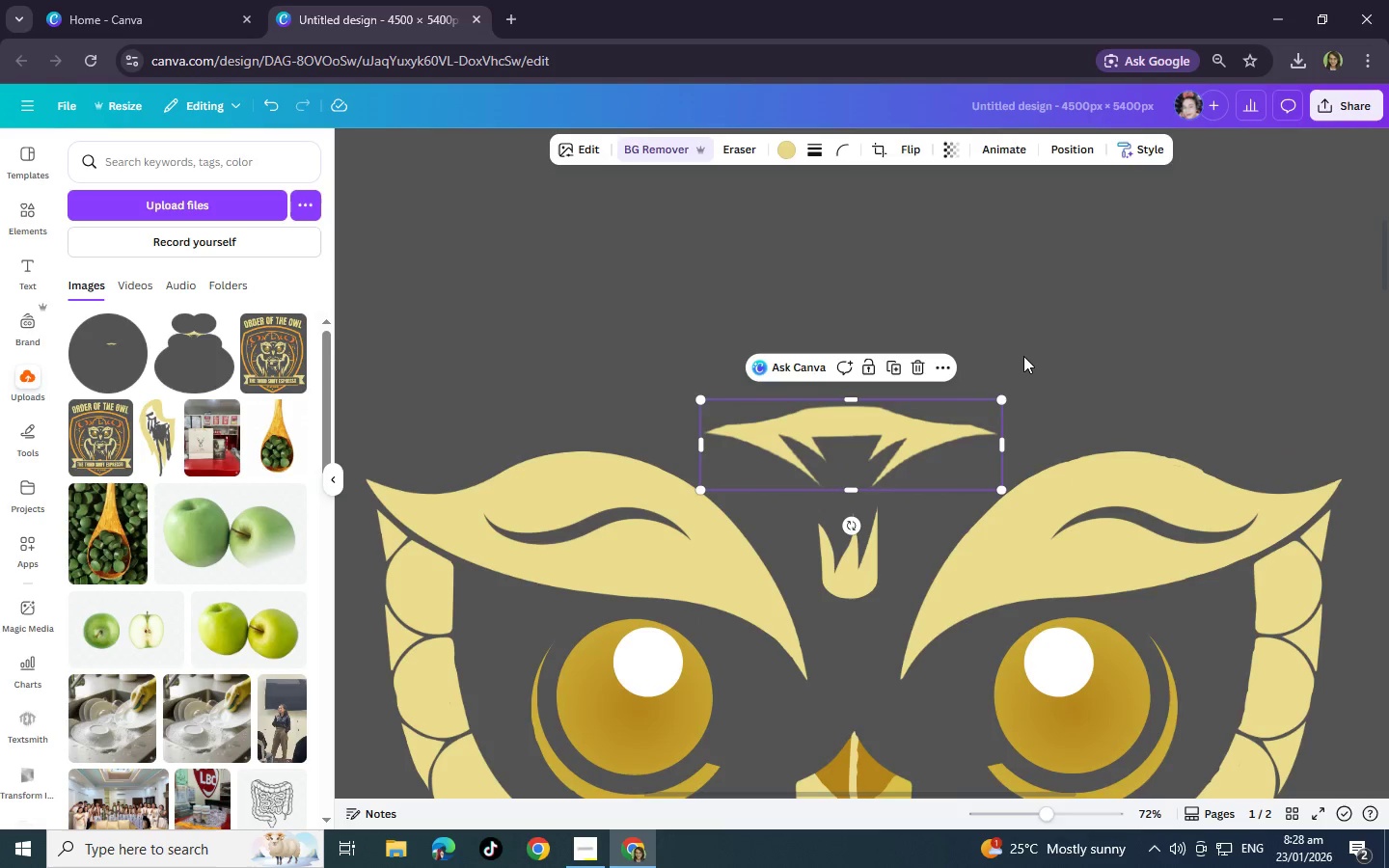 
left_click([1023, 356])
 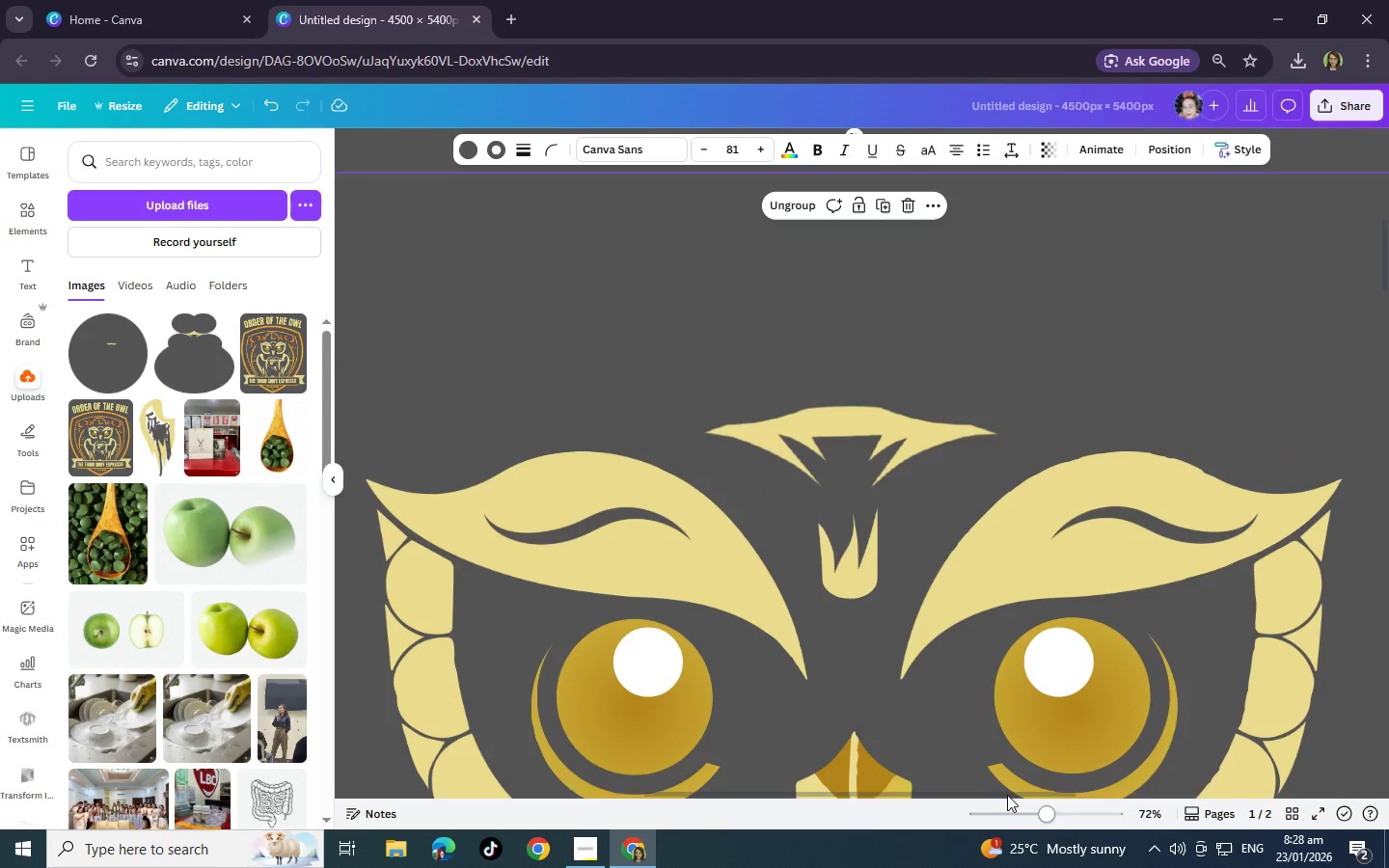 
left_click_drag(start_coordinate=[1028, 807], to_coordinate=[1060, 810])
 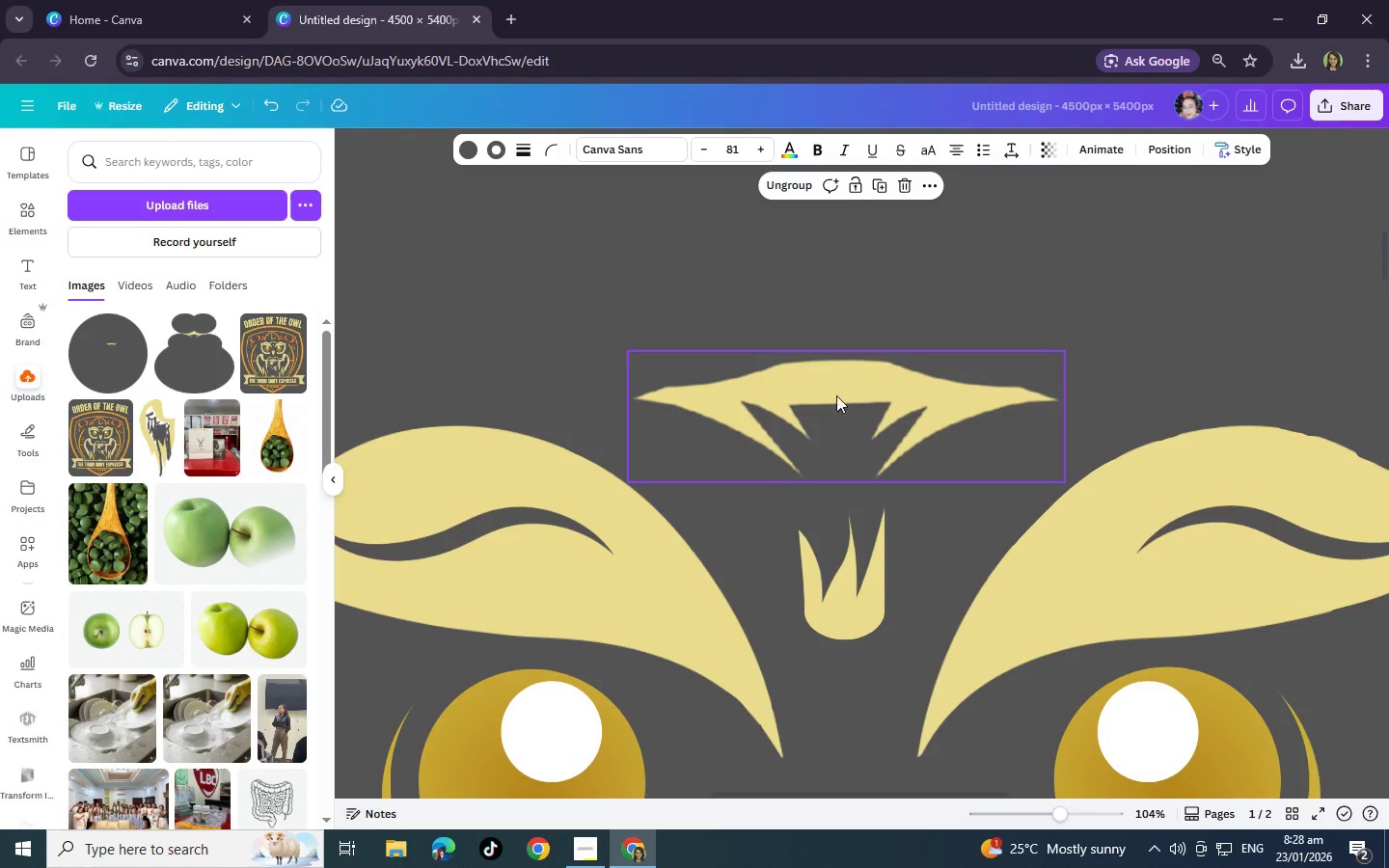 
left_click([872, 400])
 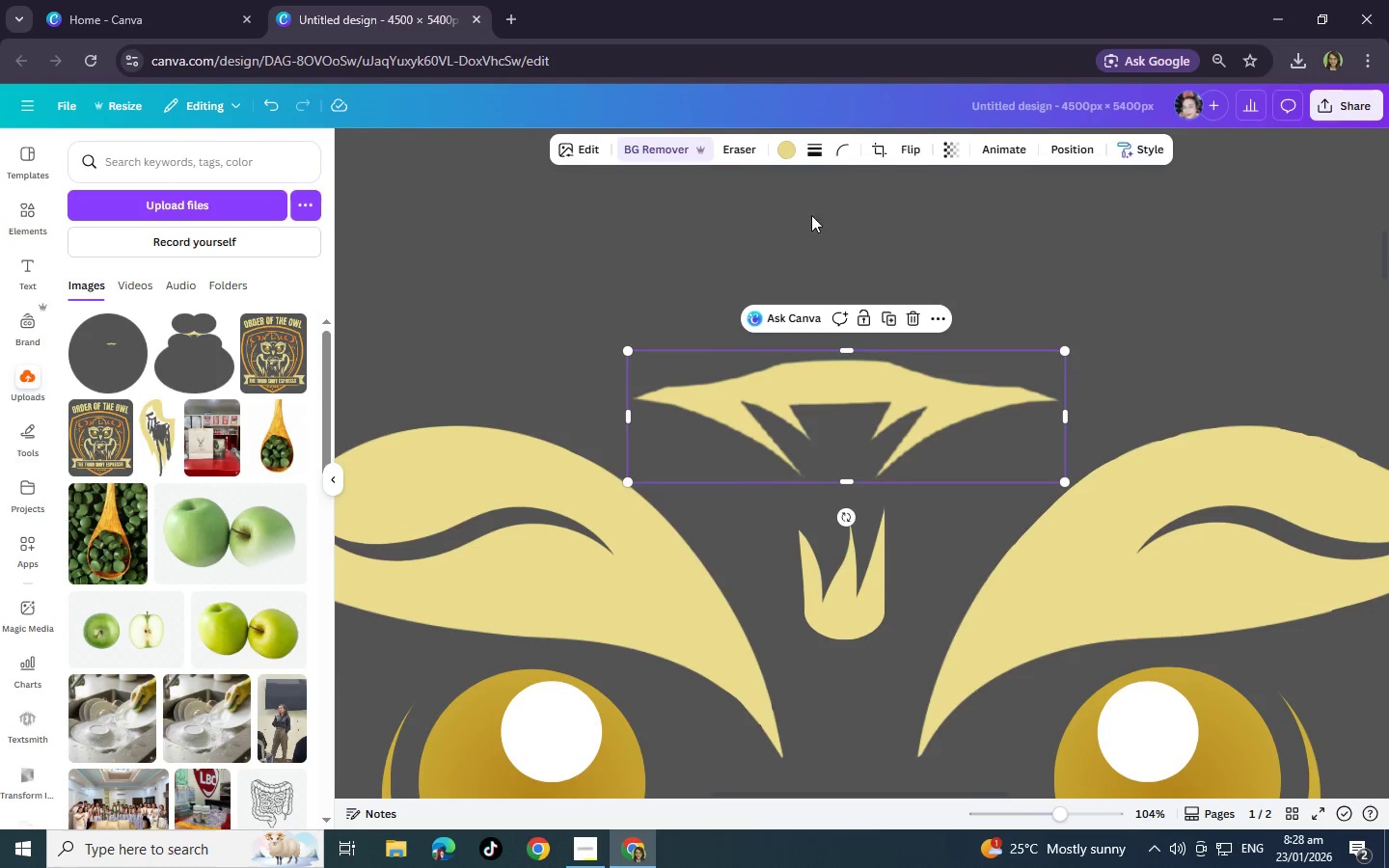 
left_click([915, 323])
 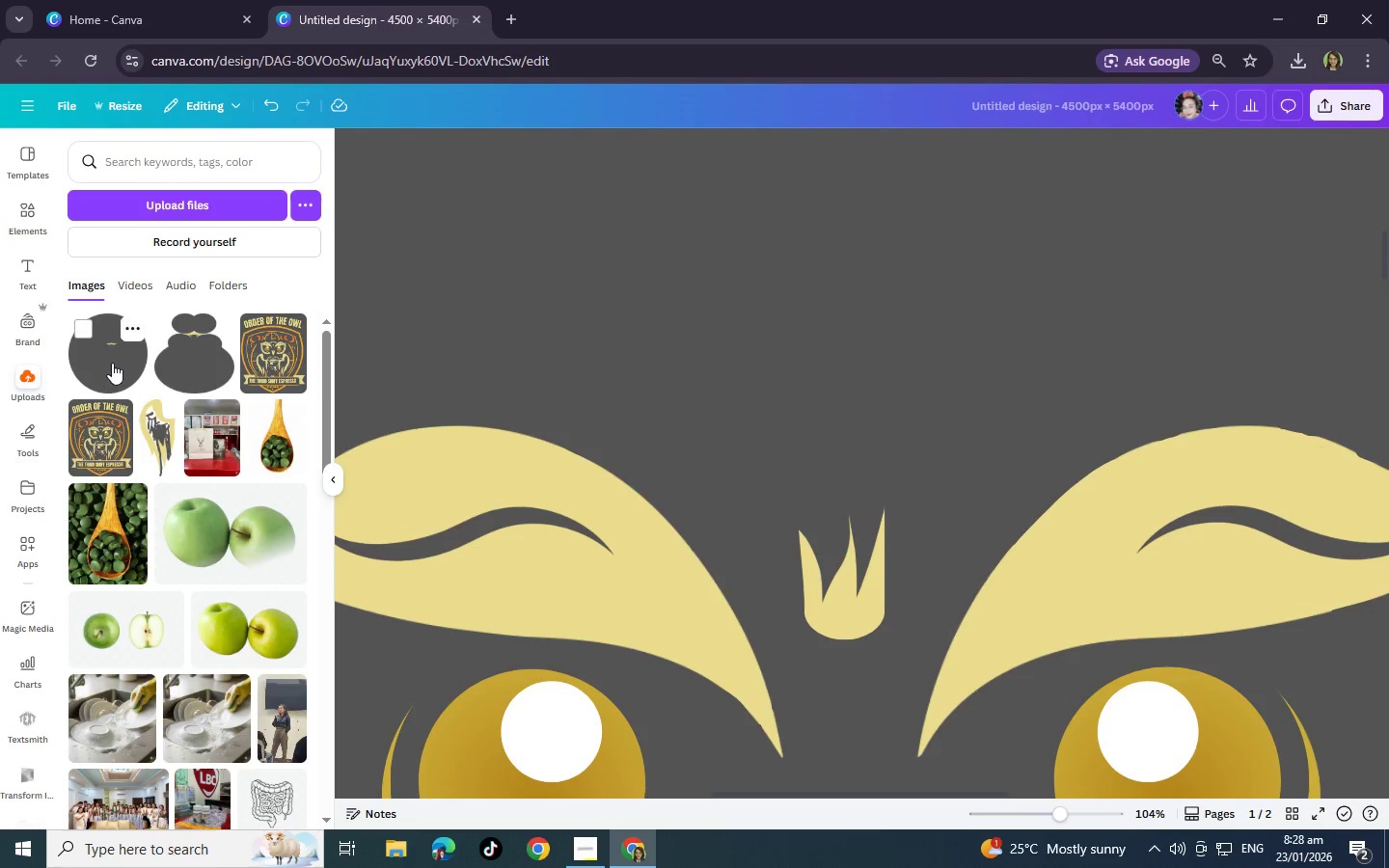 
left_click([134, 331])
 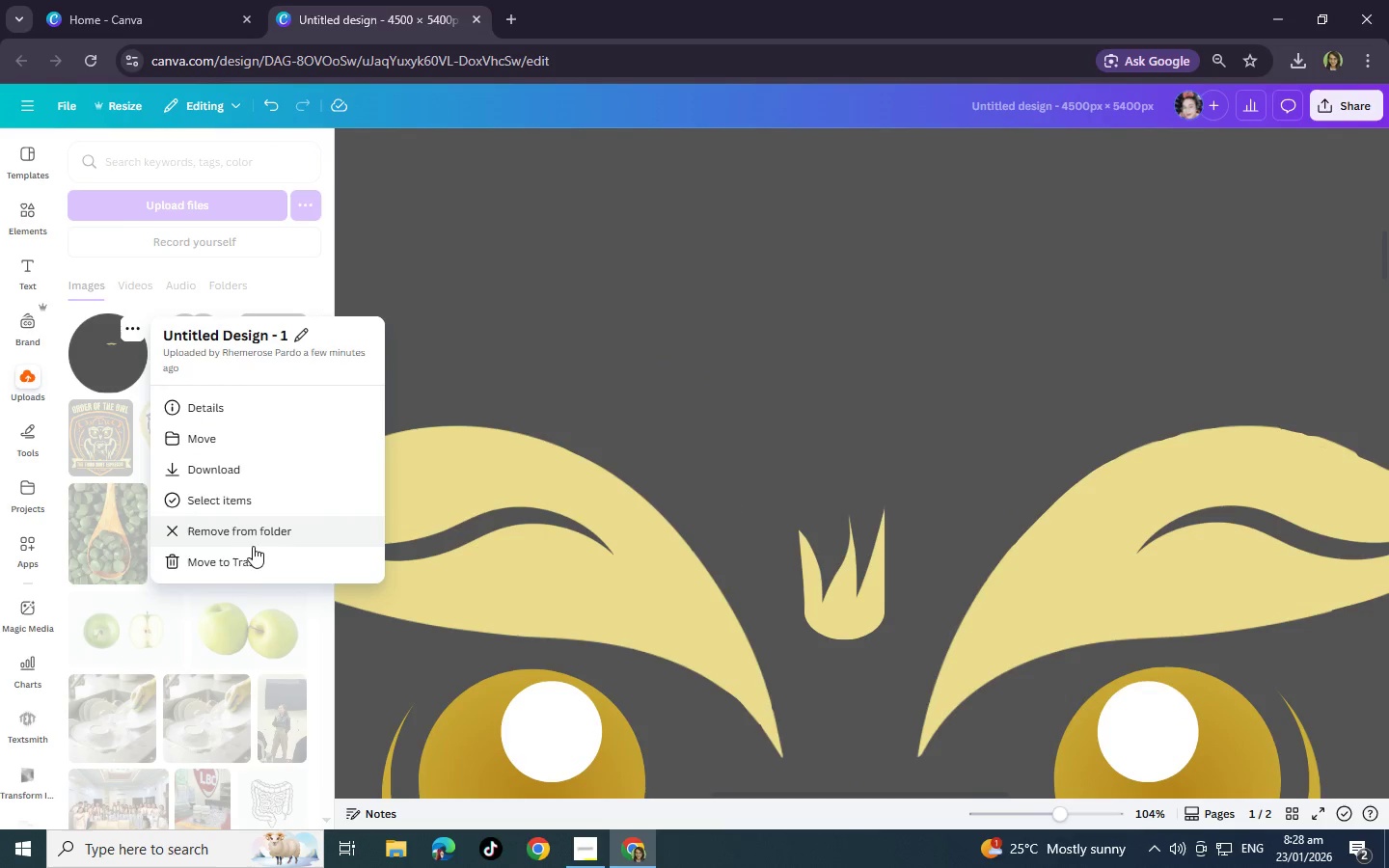 
left_click([258, 557])
 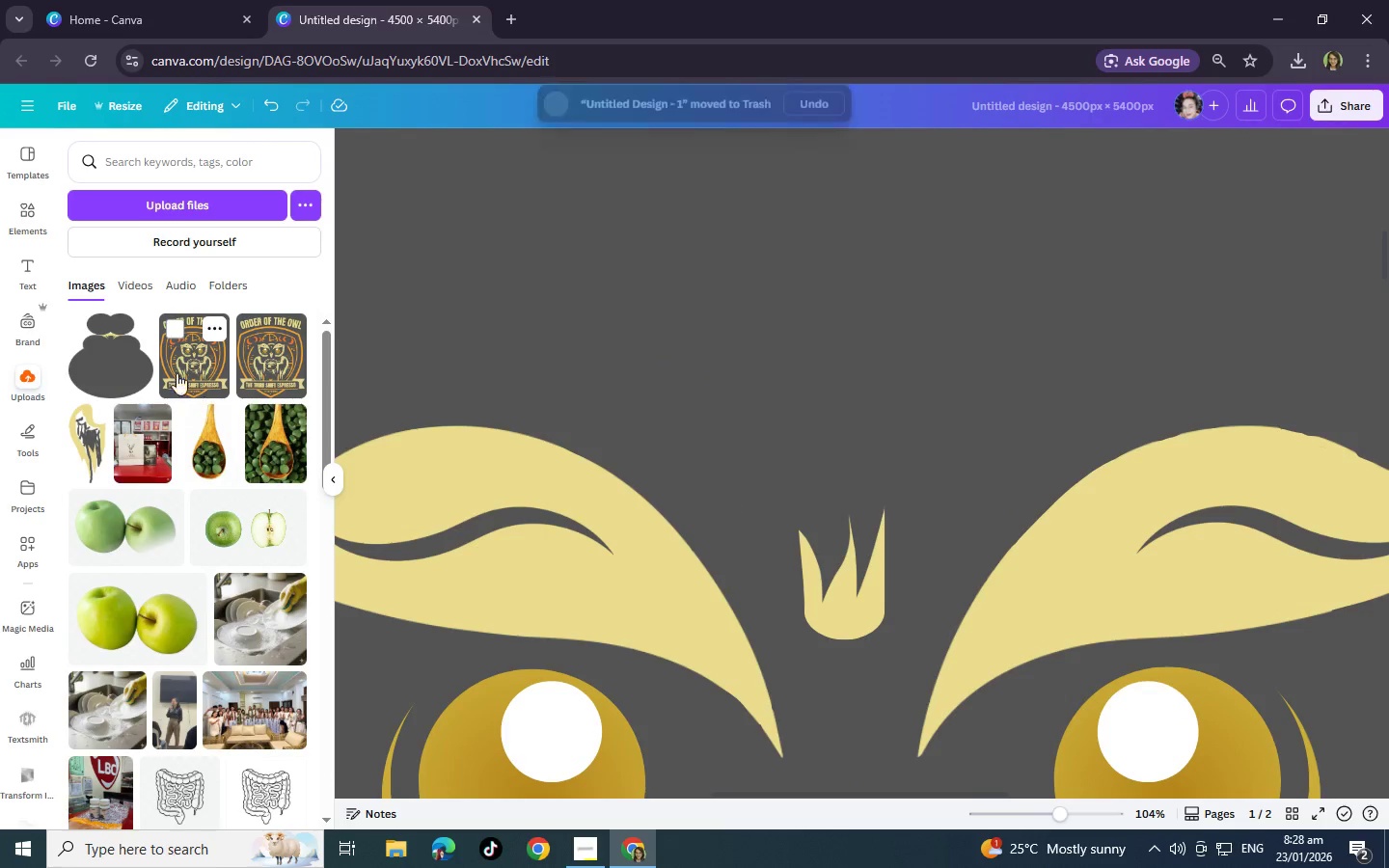 
left_click([91, 355])
 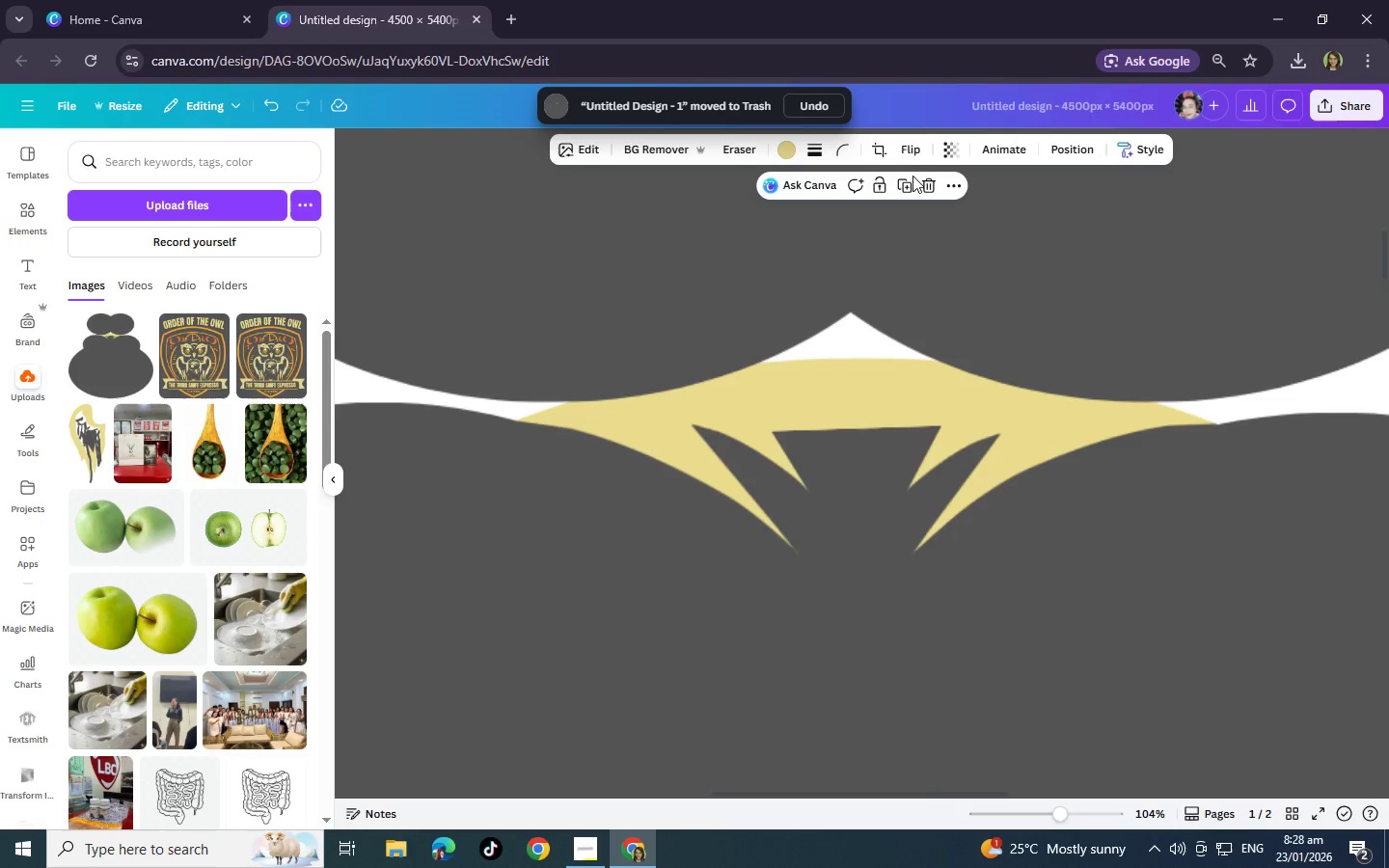 
left_click([922, 190])
 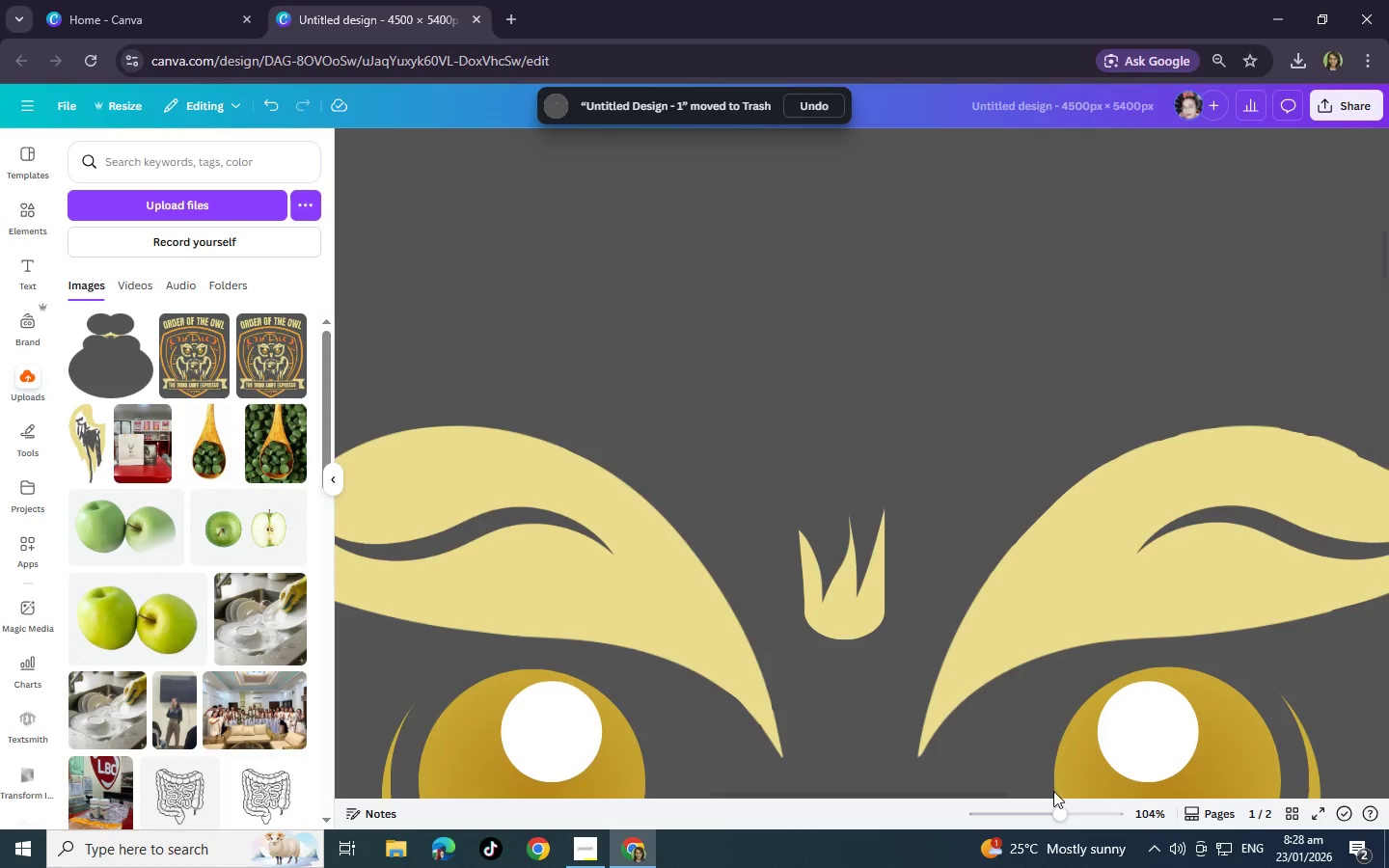 
left_click([1037, 819])
 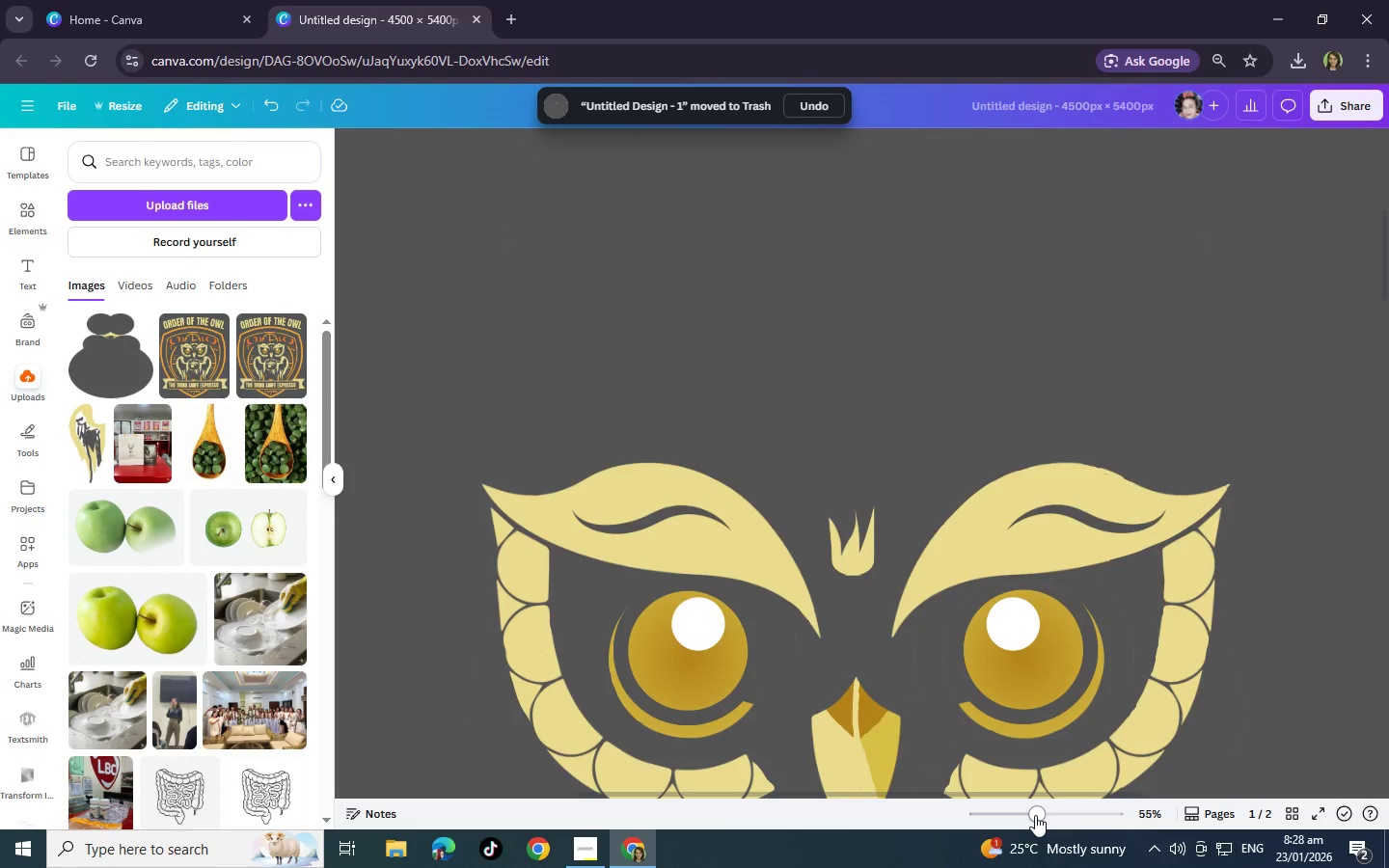 
left_click_drag(start_coordinate=[1034, 815], to_coordinate=[996, 813])
 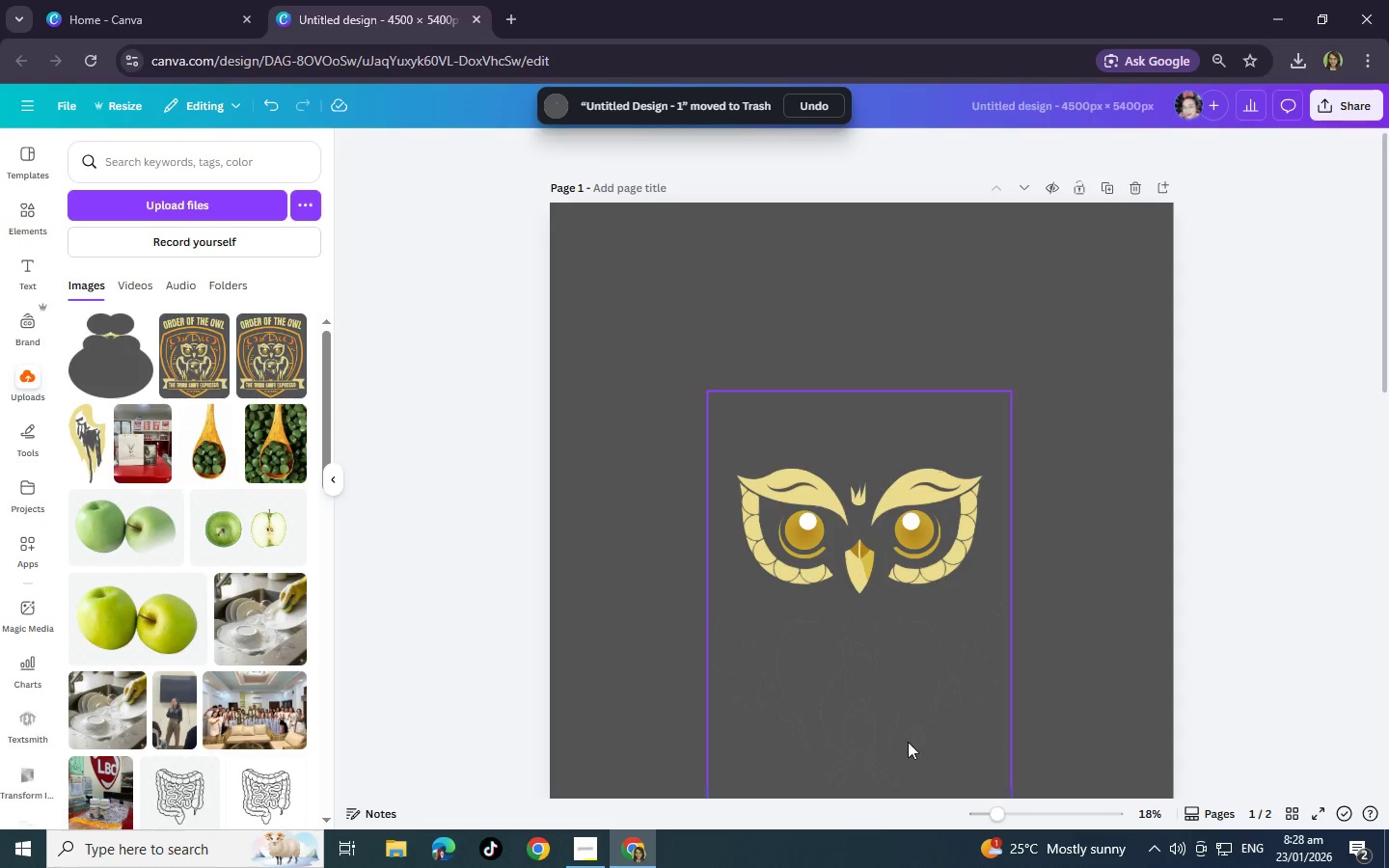 
scroll: coordinate [876, 650], scroll_direction: down, amount: 8.0
 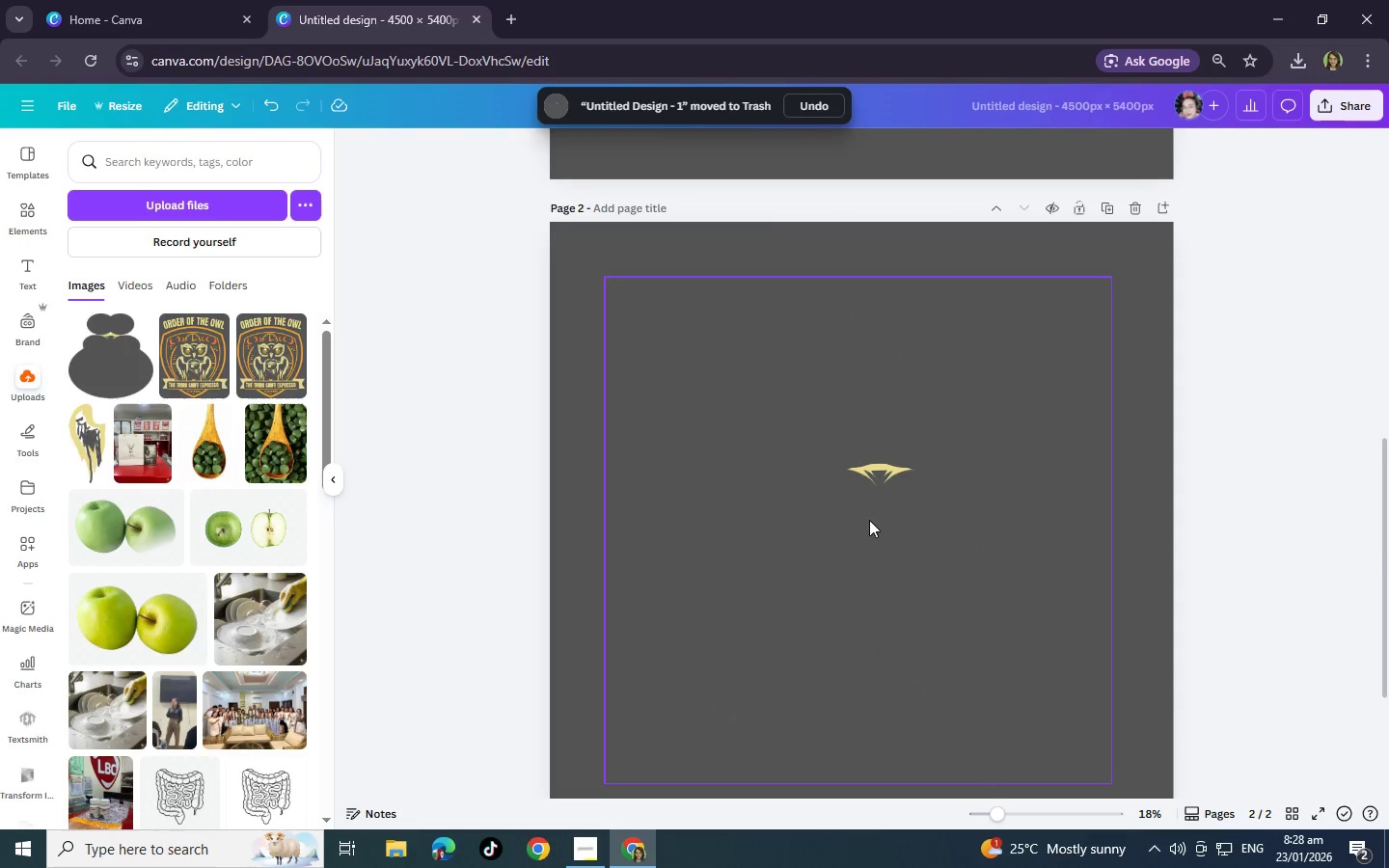 
left_click([869, 515])
 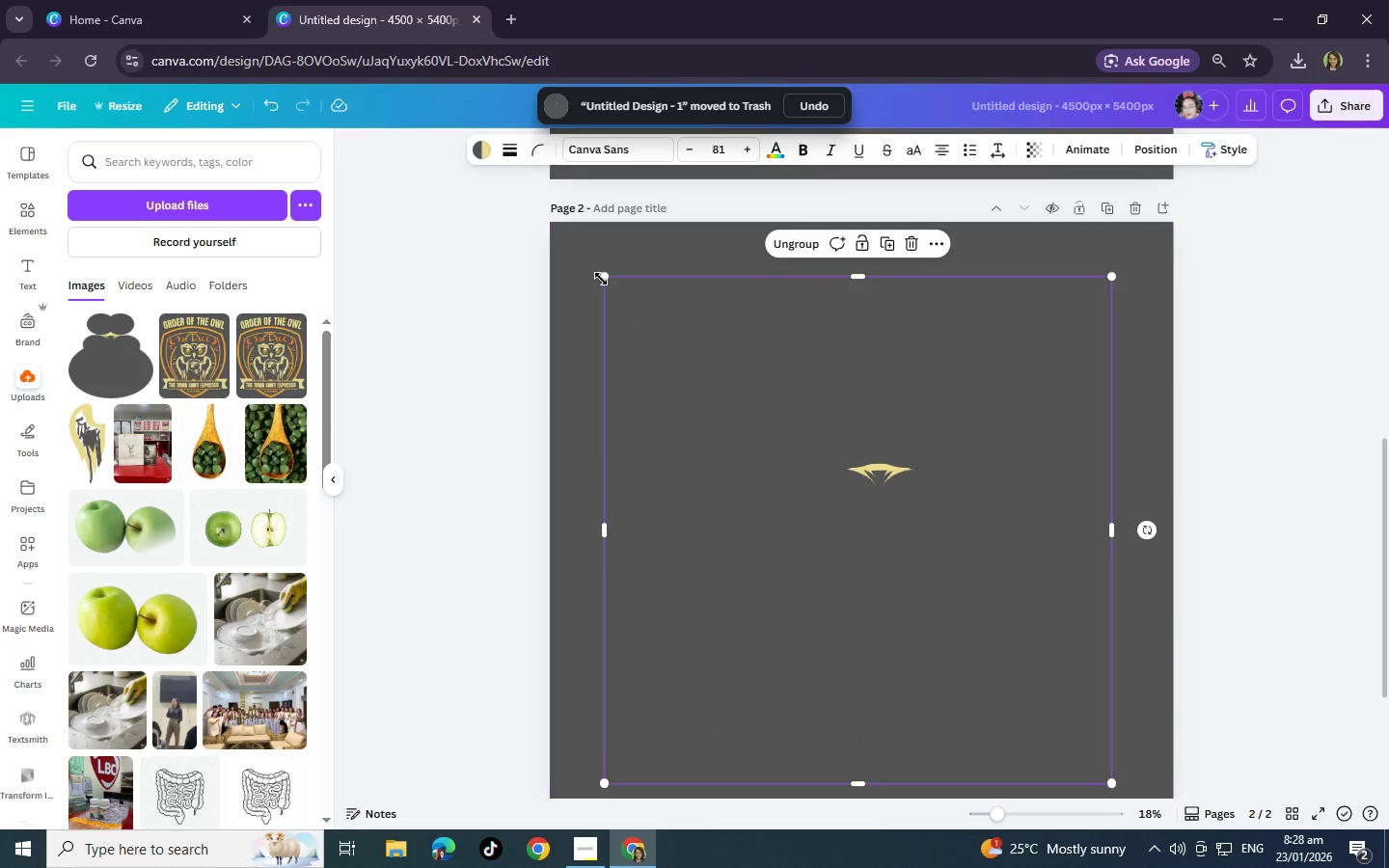 
left_click_drag(start_coordinate=[603, 279], to_coordinate=[240, 208])
 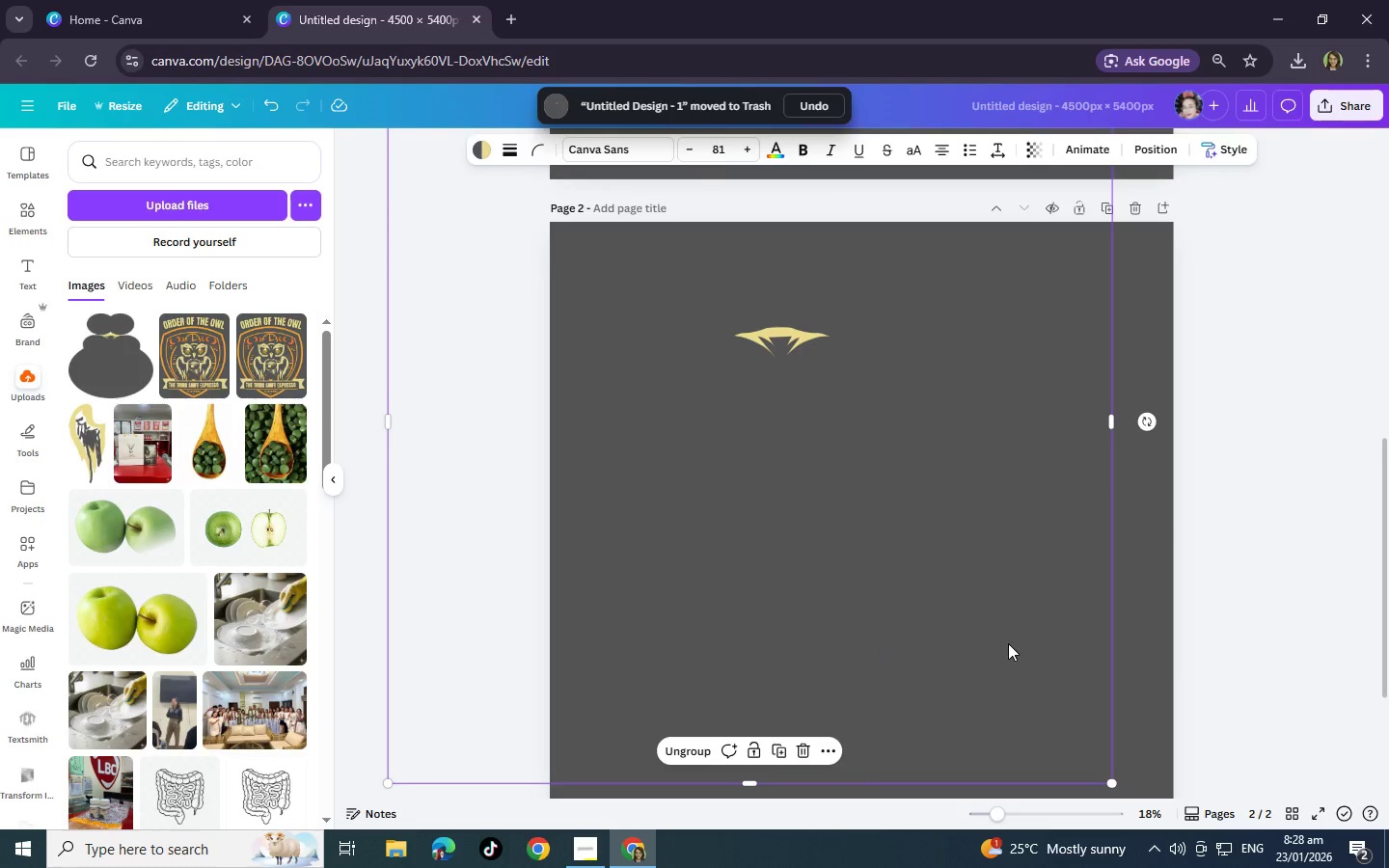 
scroll: coordinate [1017, 646], scroll_direction: down, amount: 3.0
 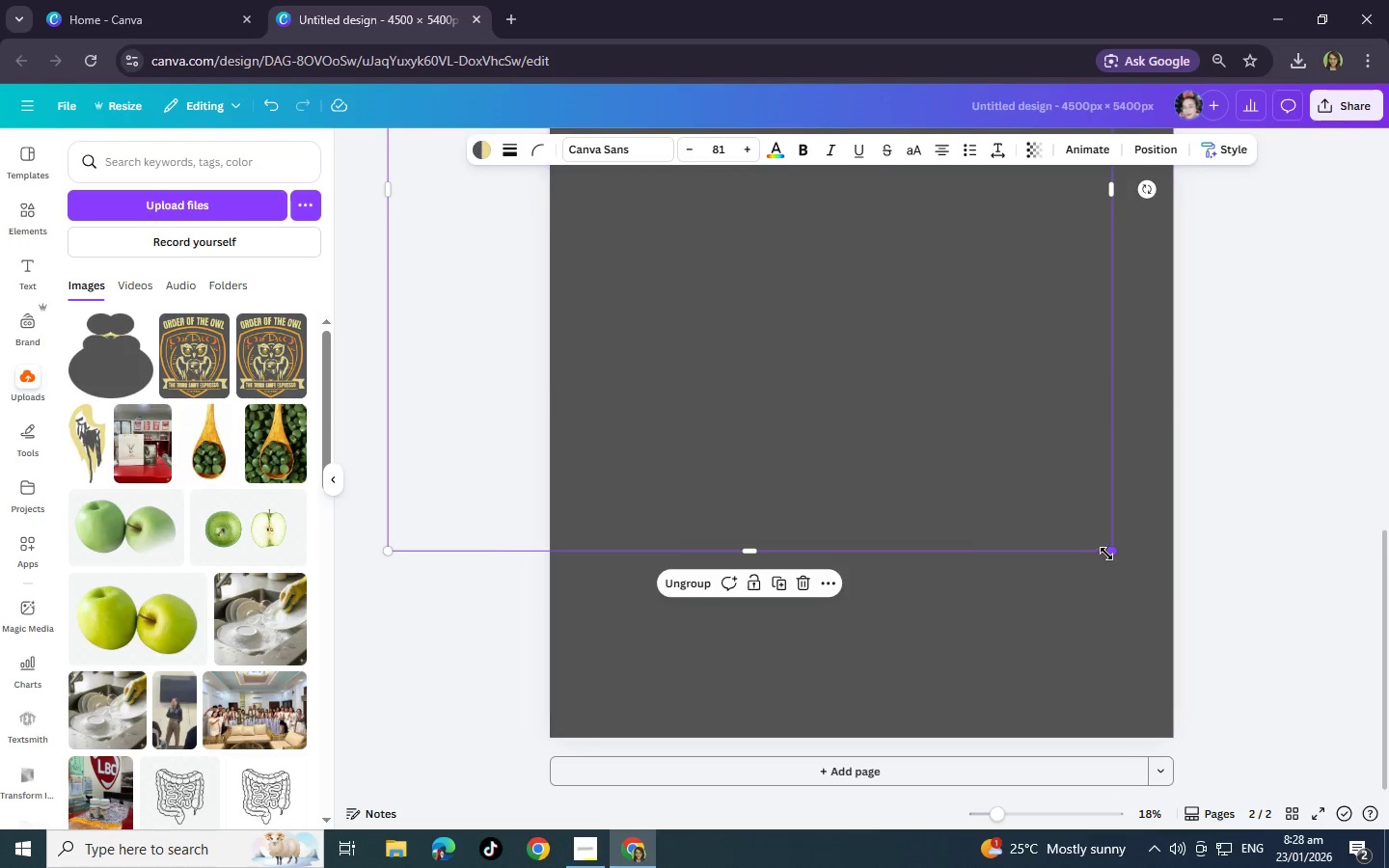 
left_click_drag(start_coordinate=[927, 424], to_coordinate=[1069, 670])
 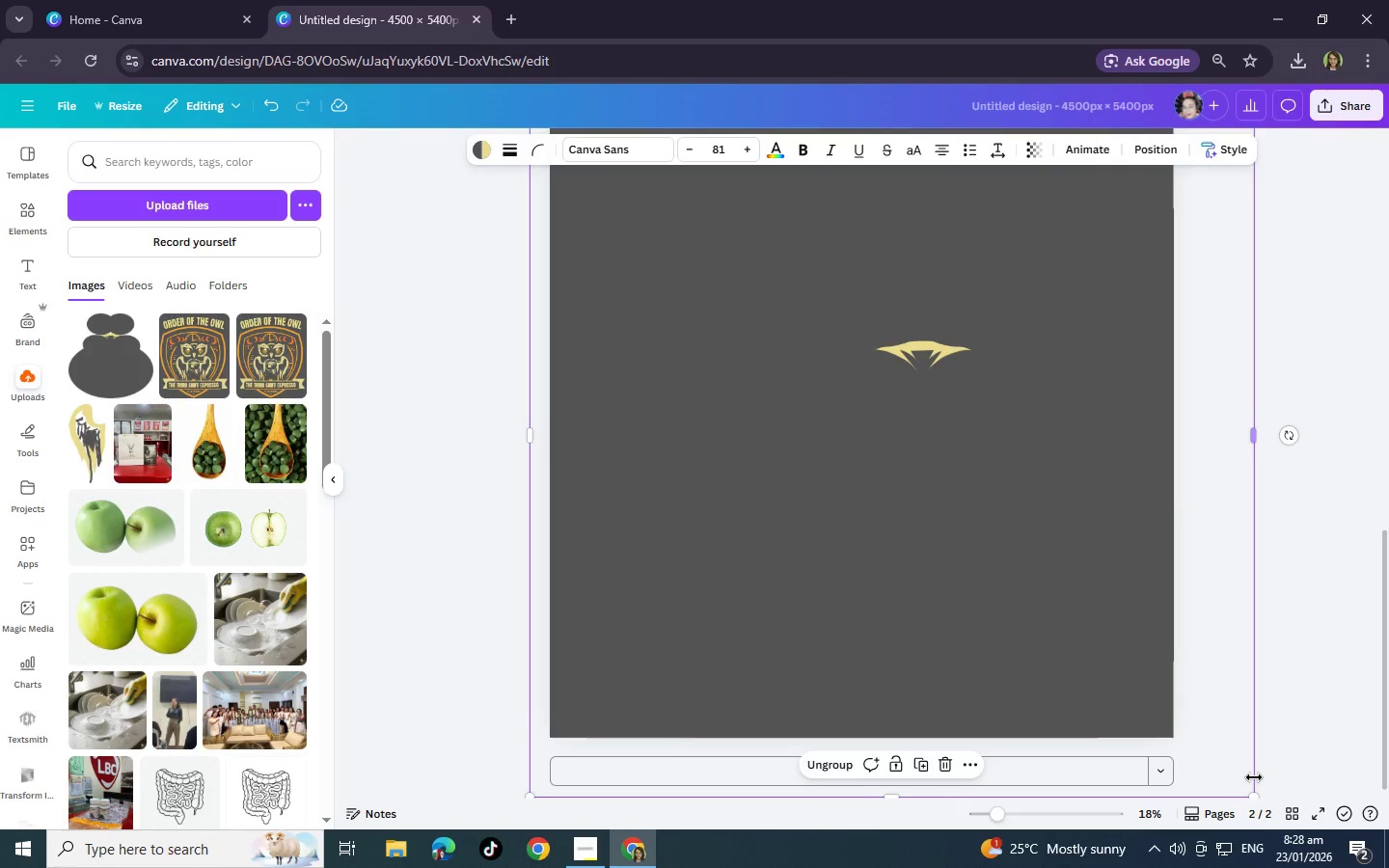 
left_click_drag(start_coordinate=[1254, 807], to_coordinate=[980, 630])
 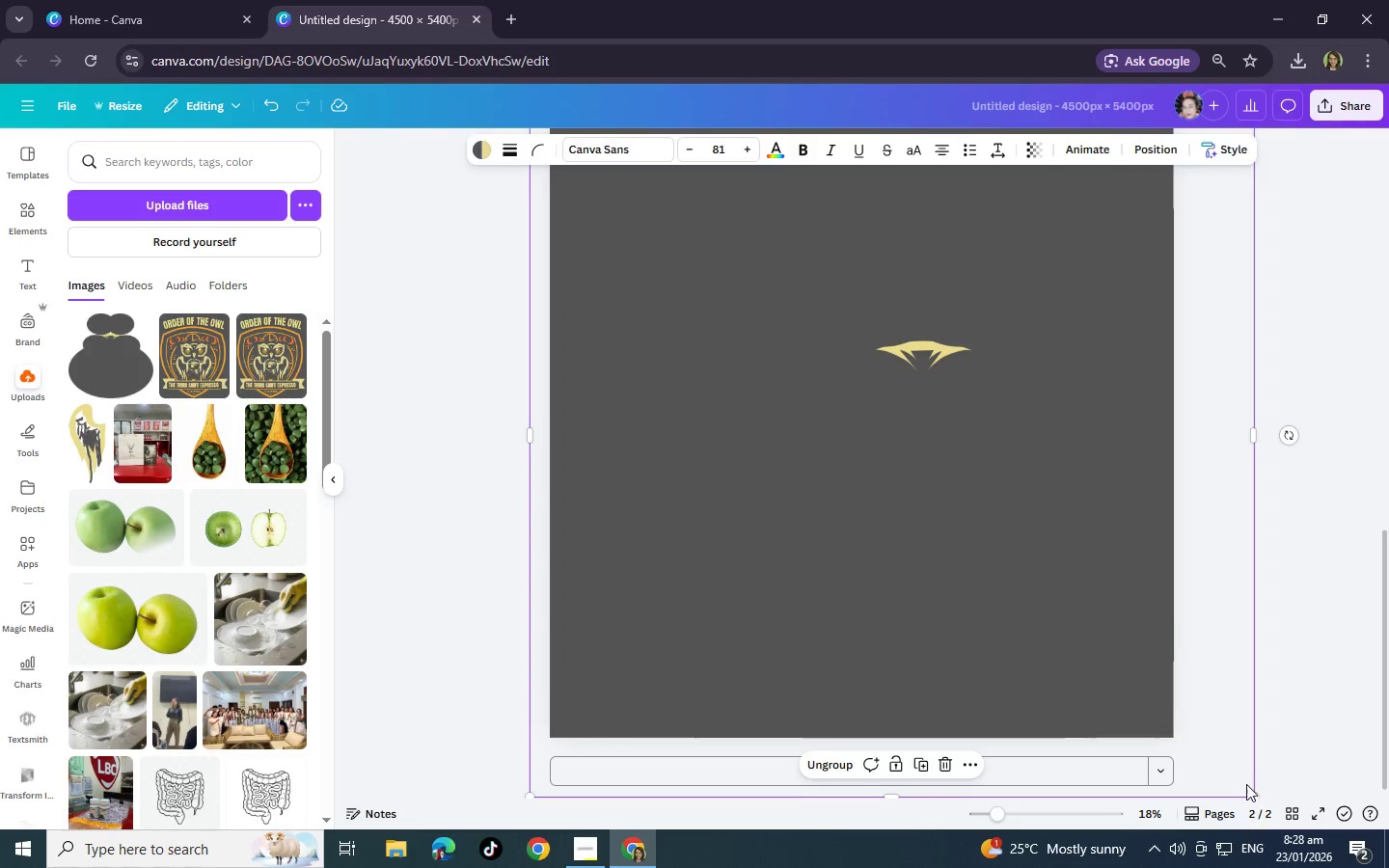 
left_click_drag(start_coordinate=[1255, 795], to_coordinate=[1113, 712])
 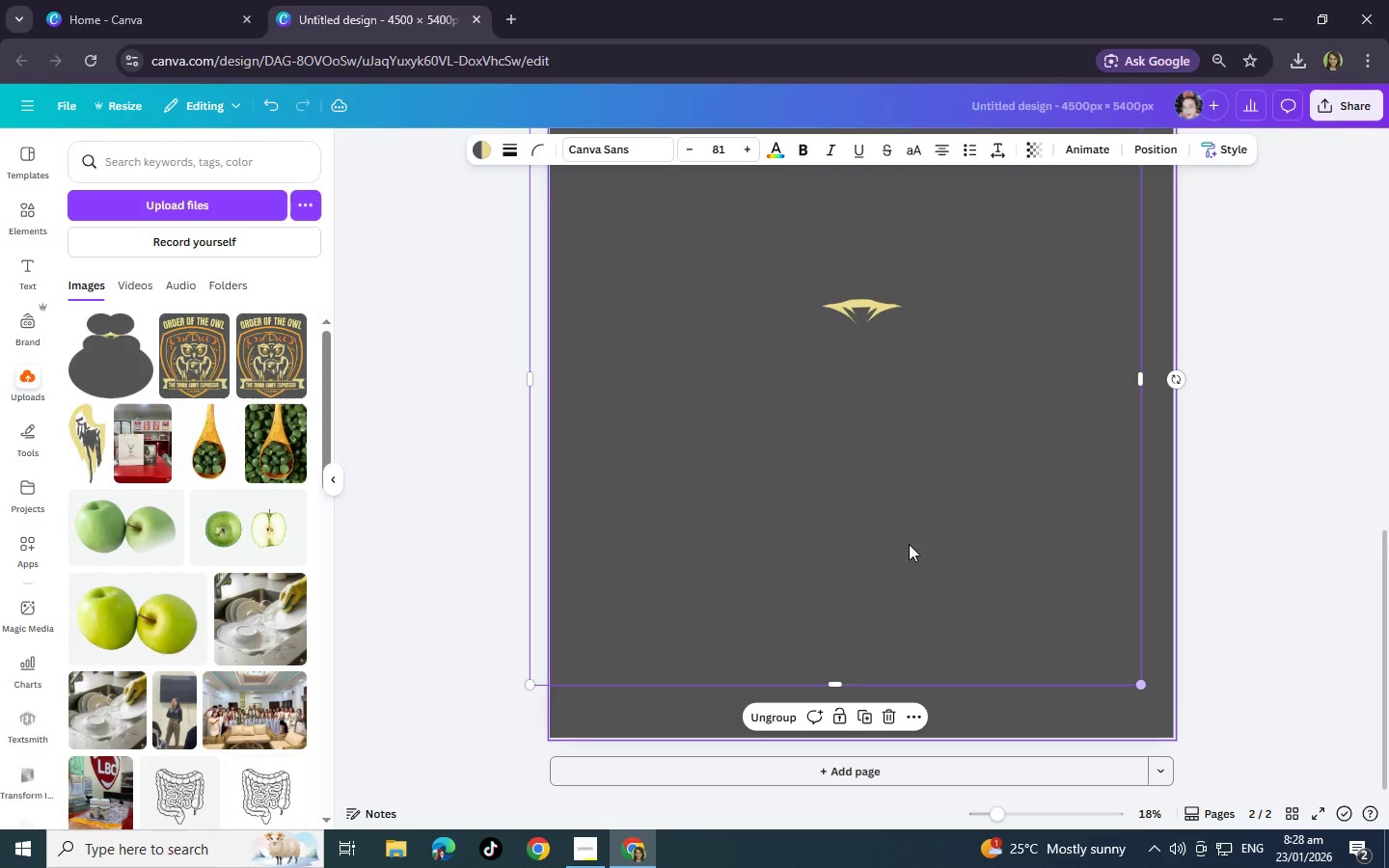 
left_click_drag(start_coordinate=[909, 544], to_coordinate=[939, 592])
 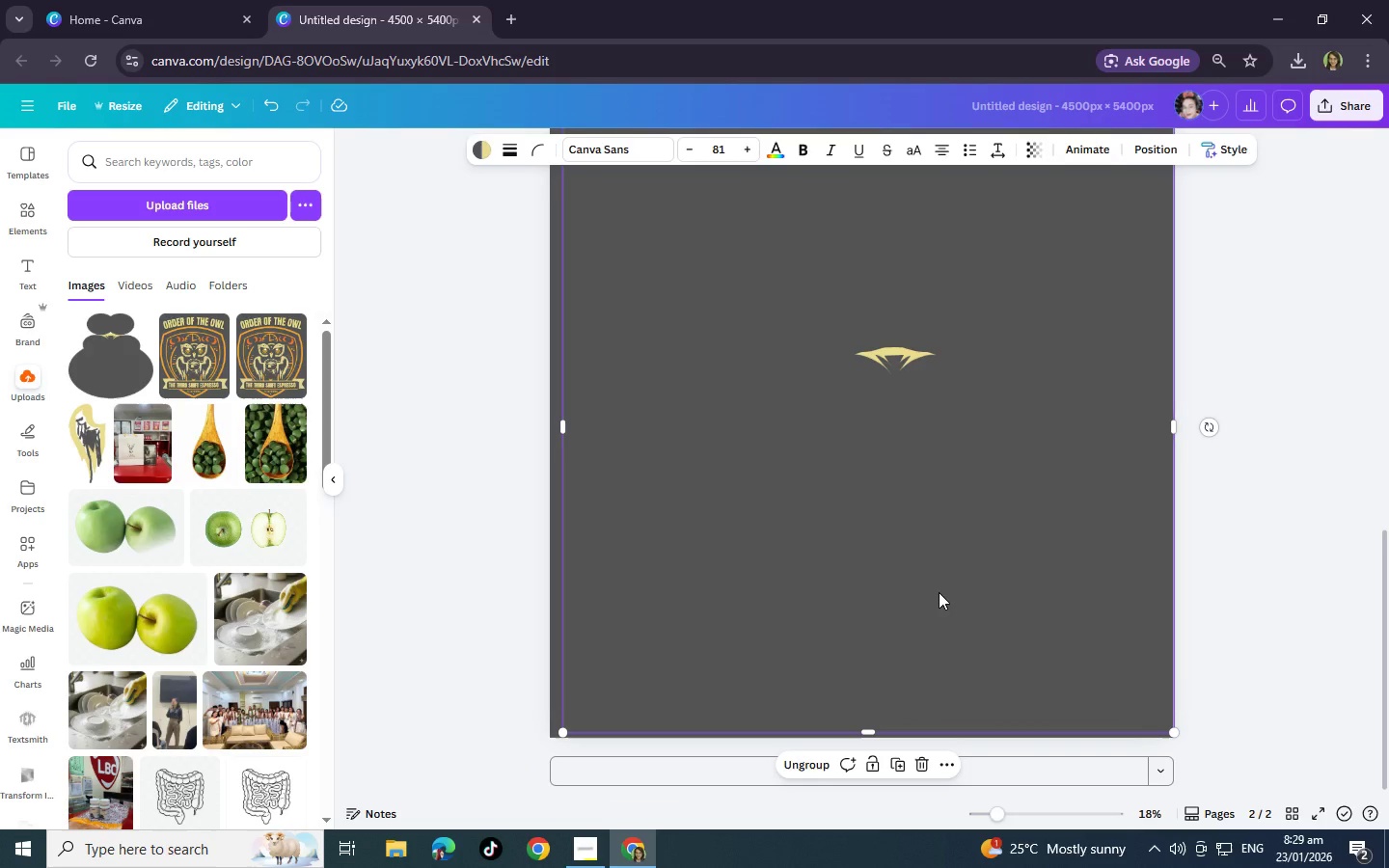 
key(Control+S)
 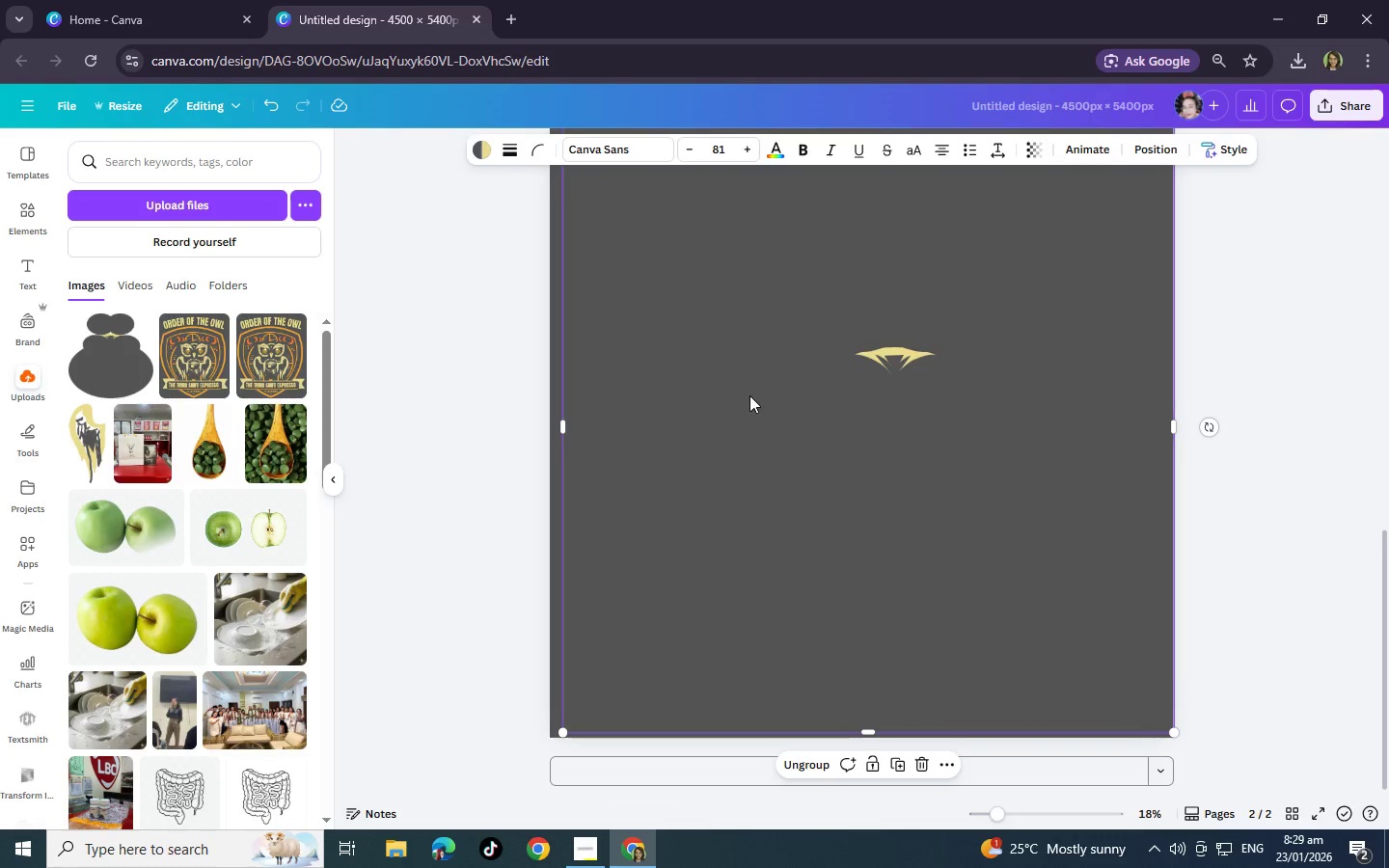 
key(Control+Shift+S)
 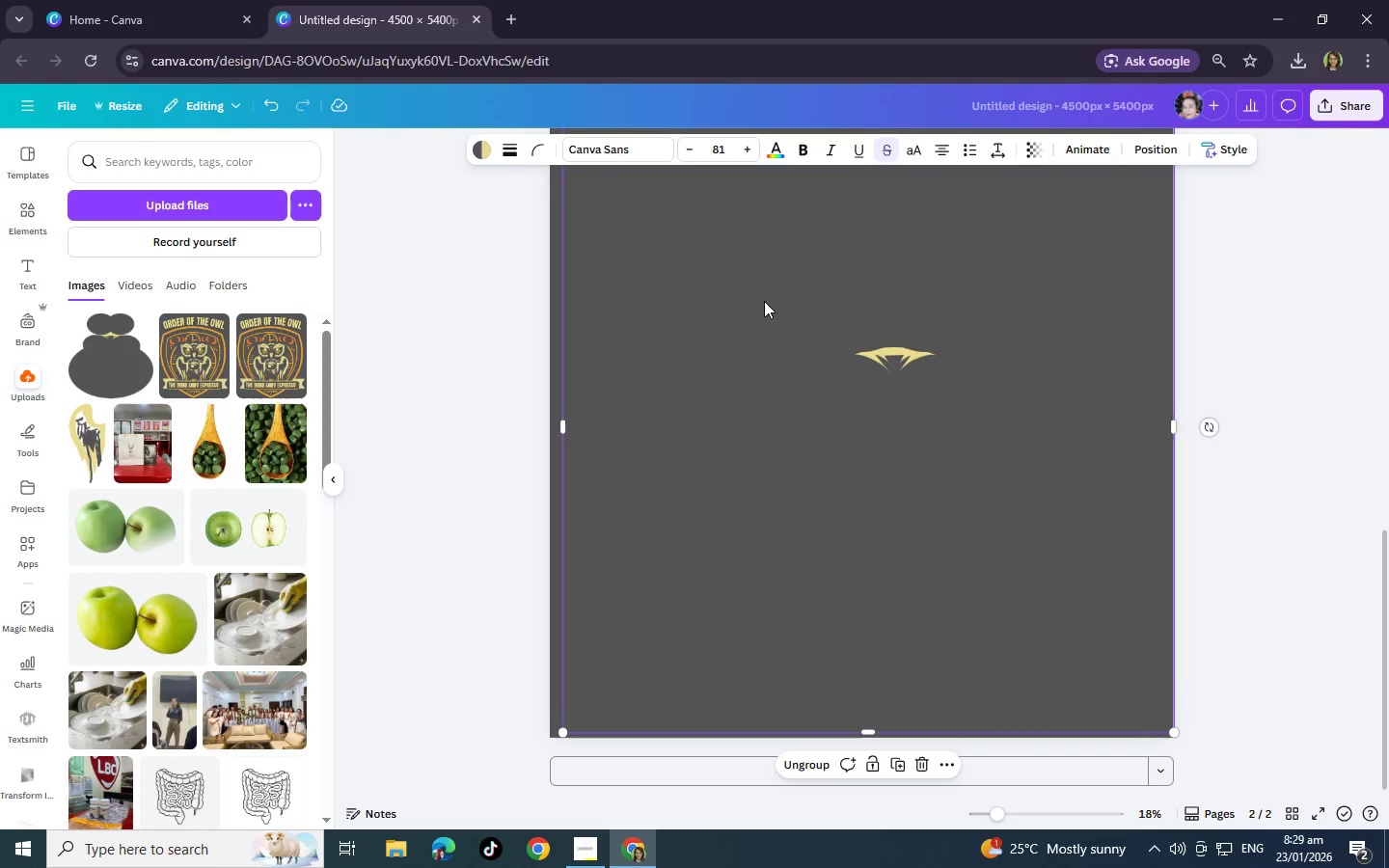 
wait(10.56)
 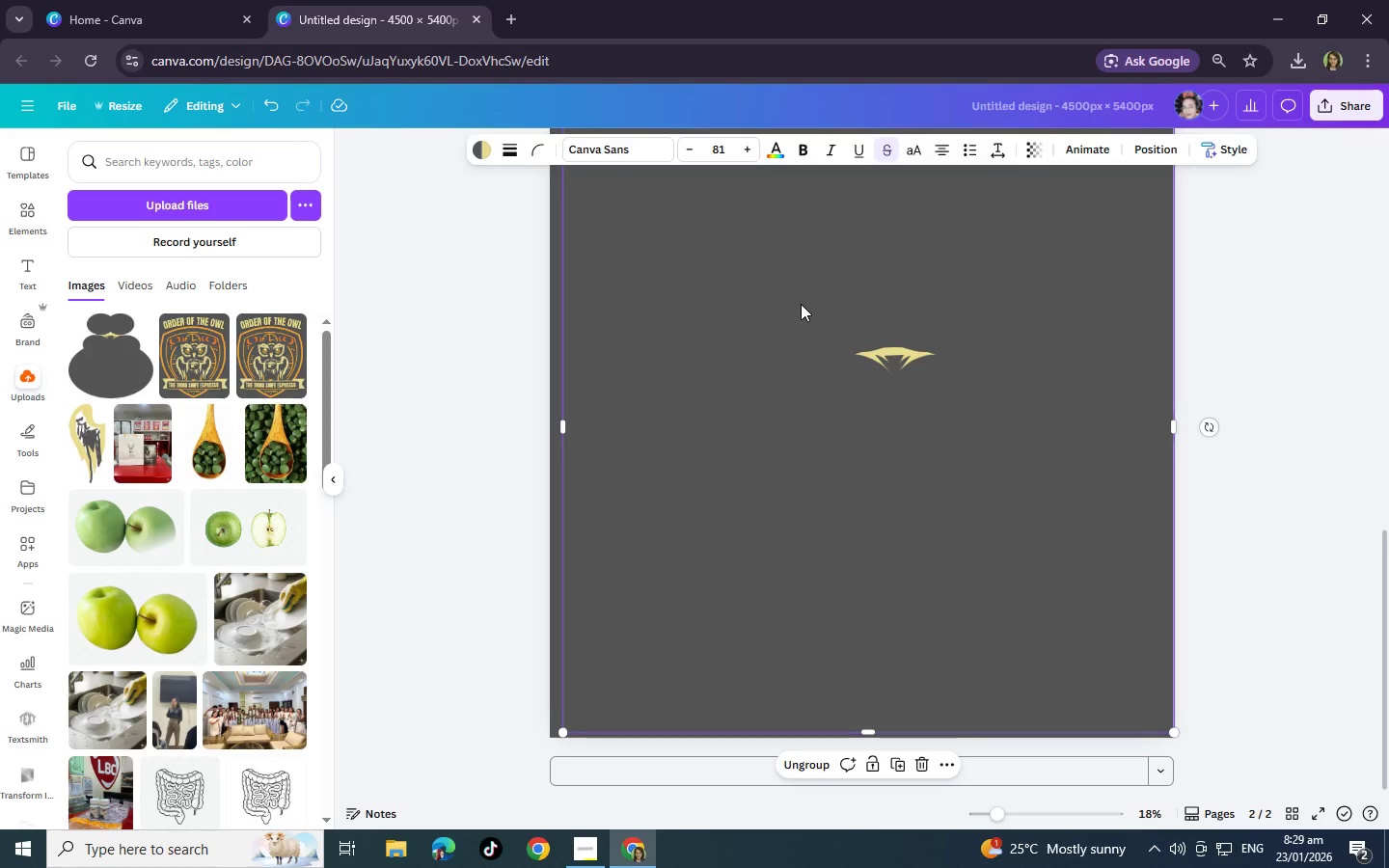 
key(Meta+Shift+S)
 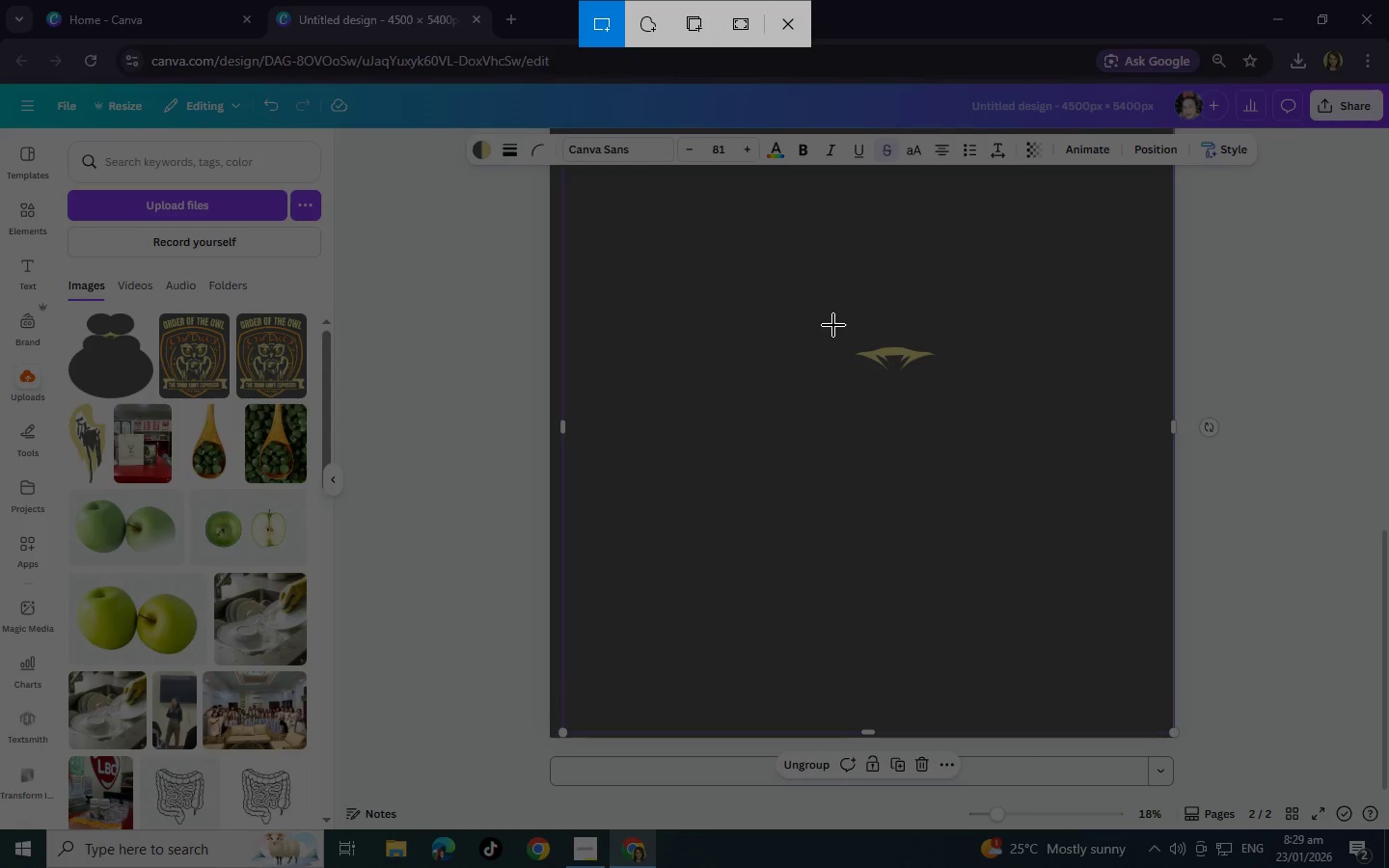 
left_click_drag(start_coordinate=[818, 302], to_coordinate=[956, 394])
 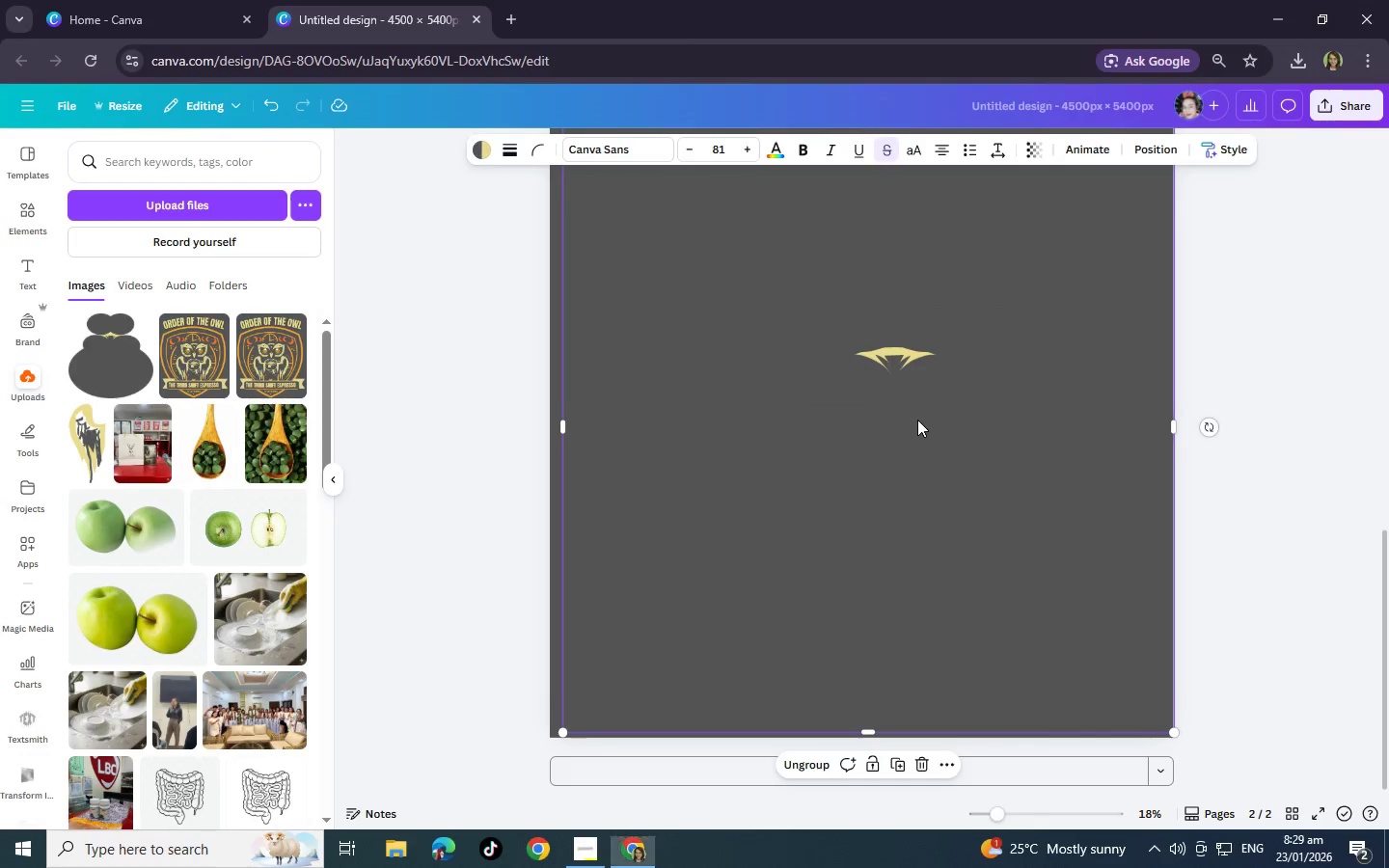 
scroll: coordinate [918, 407], scroll_direction: up, amount: 12.0
 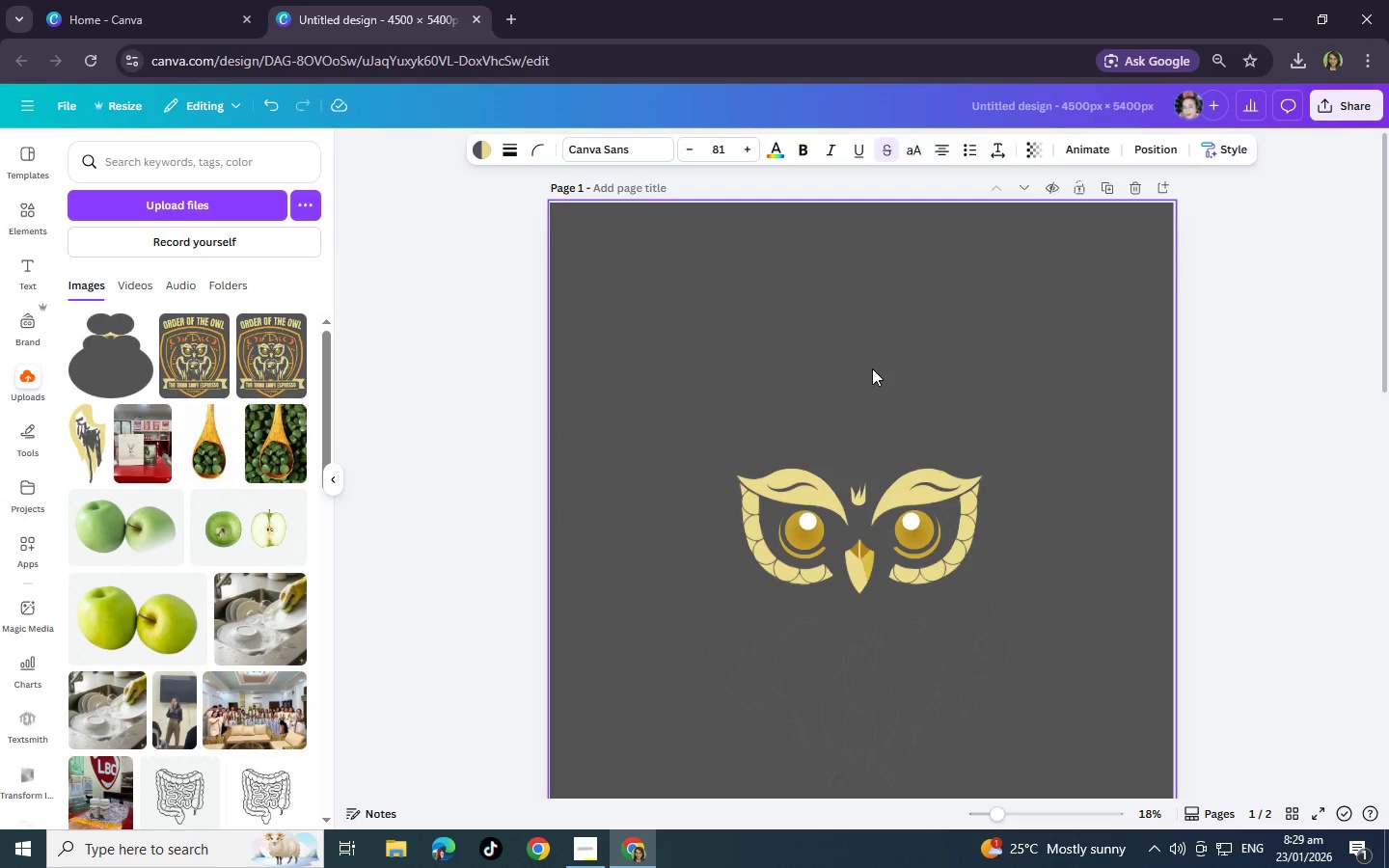 
left_click([872, 368])
 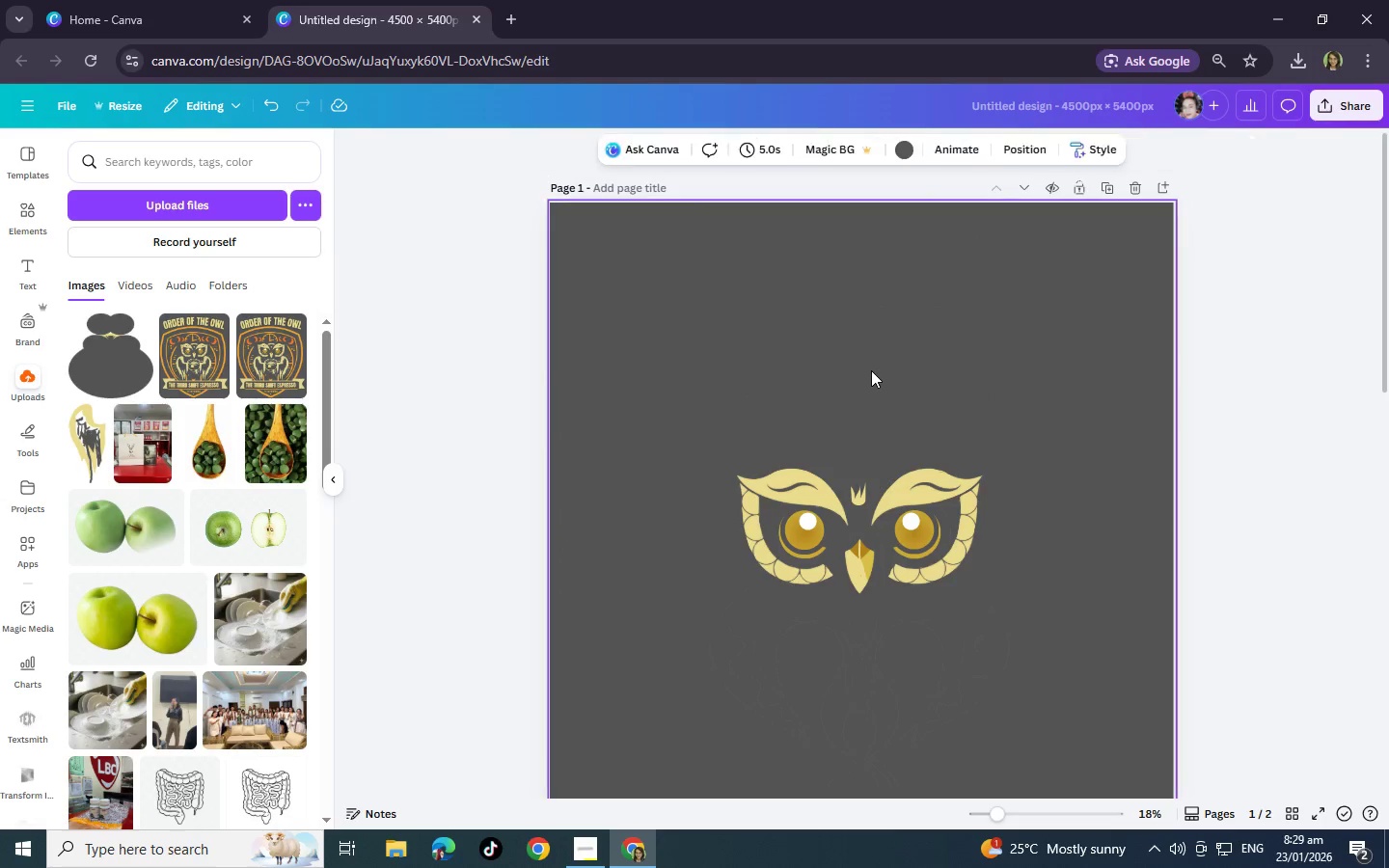 
key(Control+V)
 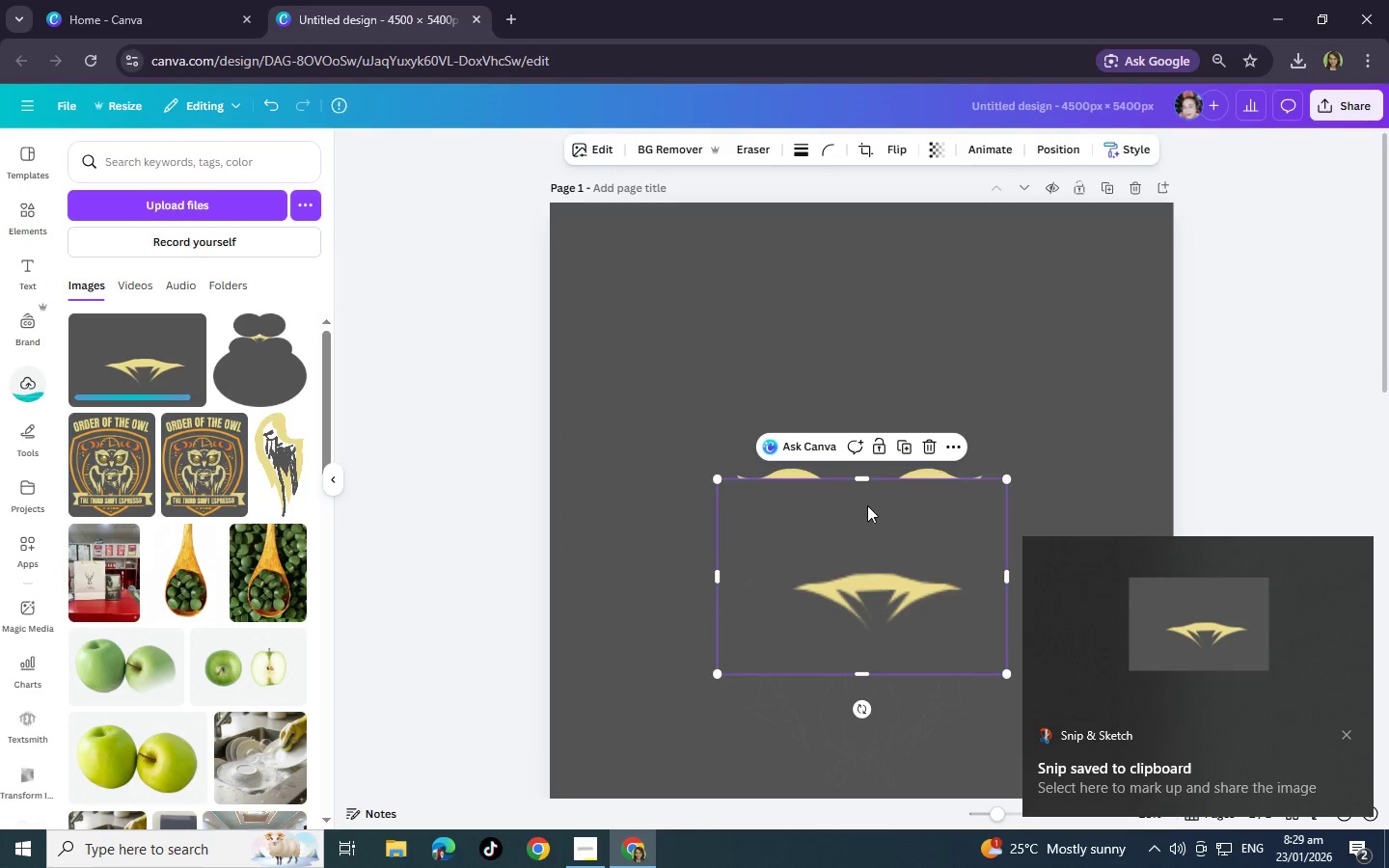 
left_click_drag(start_coordinate=[861, 481], to_coordinate=[874, 556])
 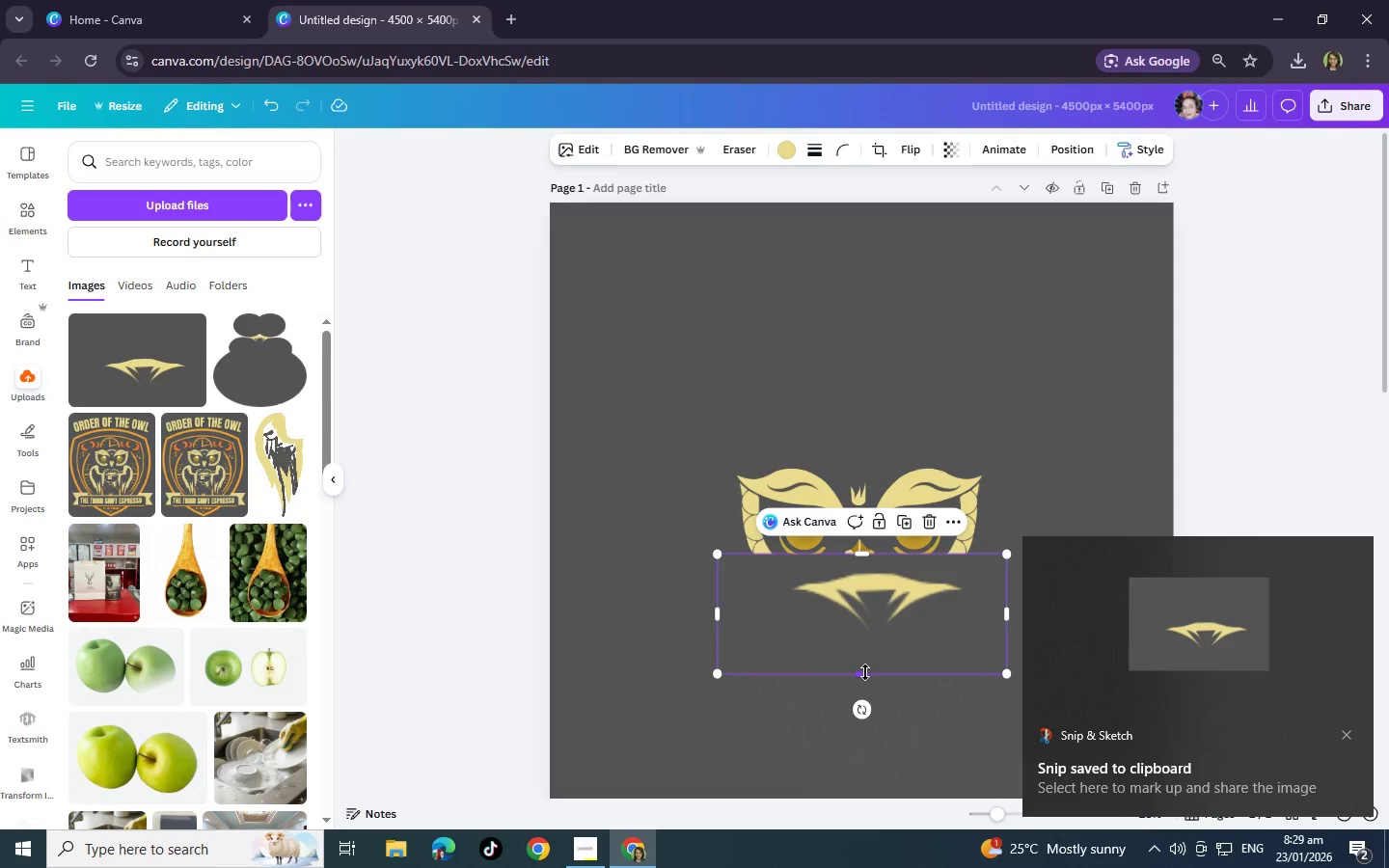 
left_click_drag(start_coordinate=[864, 672], to_coordinate=[870, 629])
 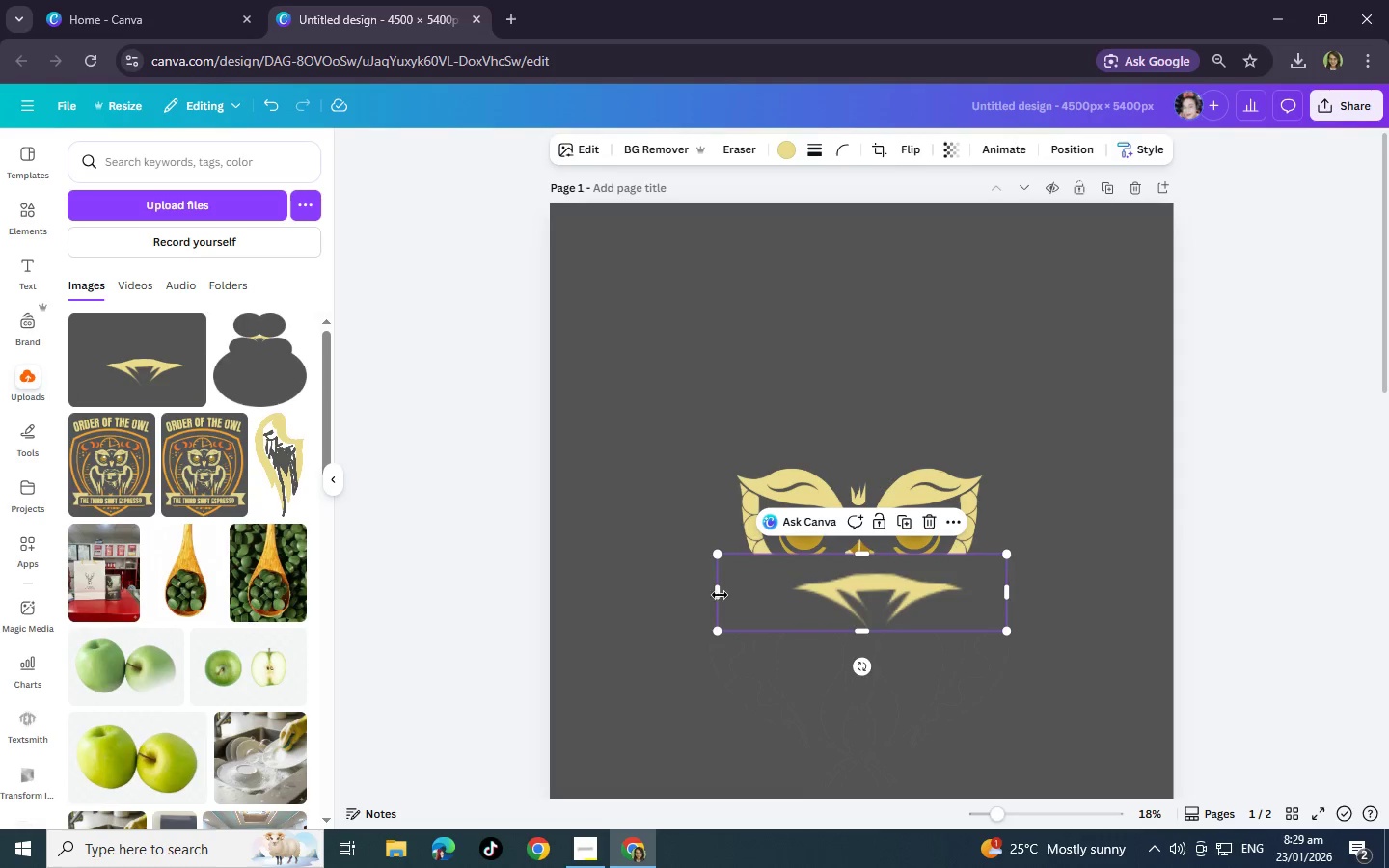 
left_click_drag(start_coordinate=[719, 594], to_coordinate=[783, 596])
 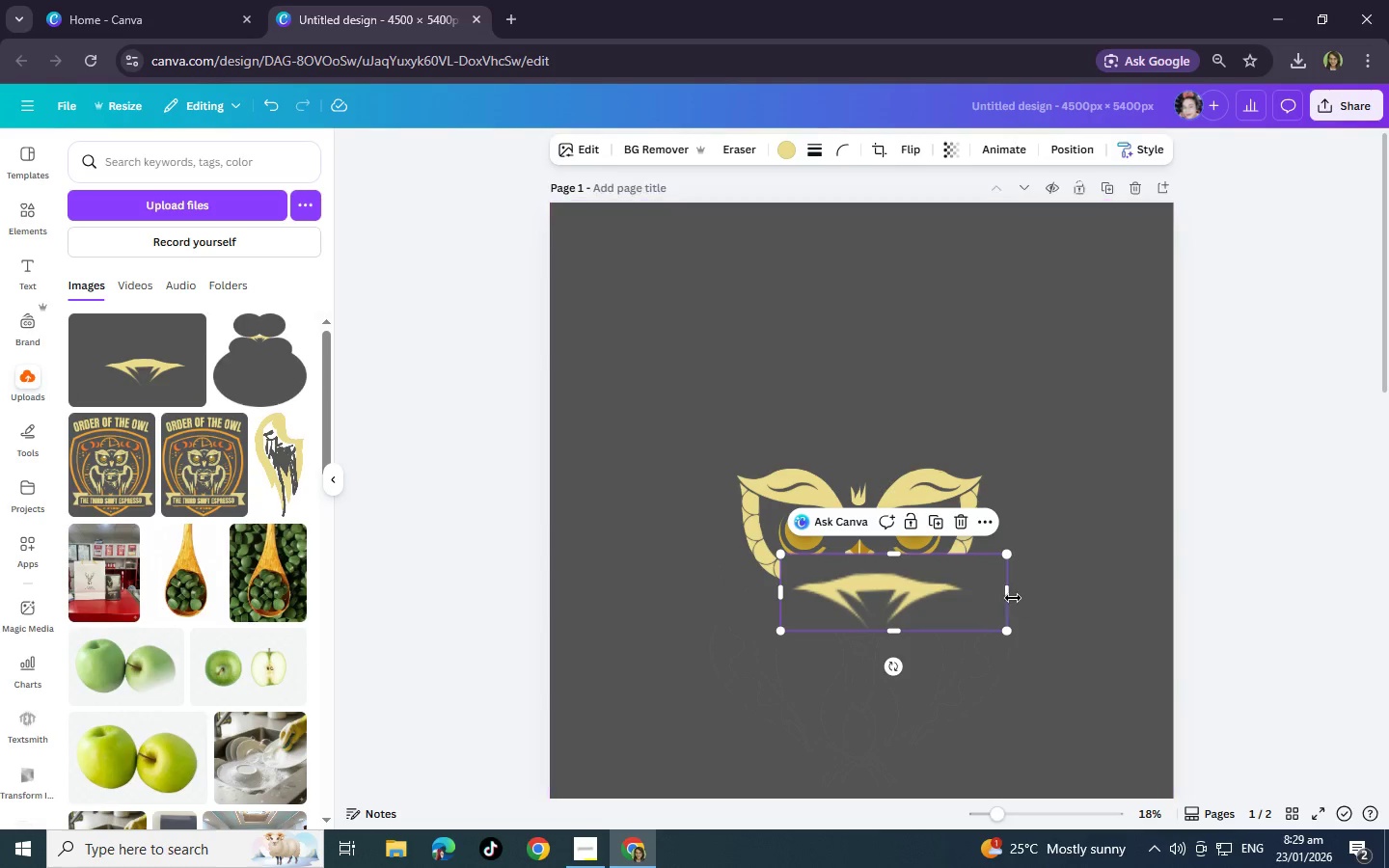 
left_click_drag(start_coordinate=[1007, 595], to_coordinate=[976, 595])
 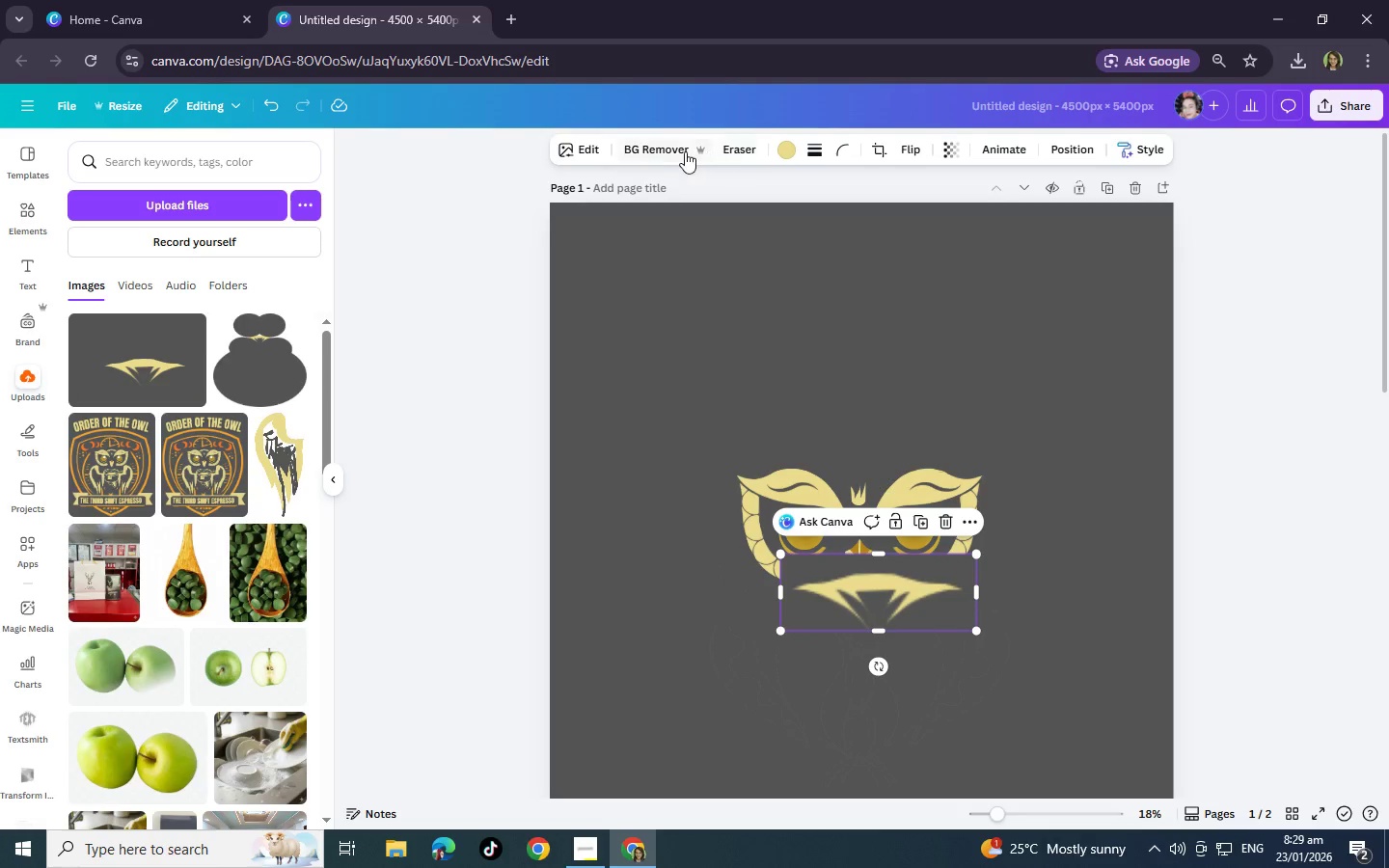 
left_click([677, 151])
 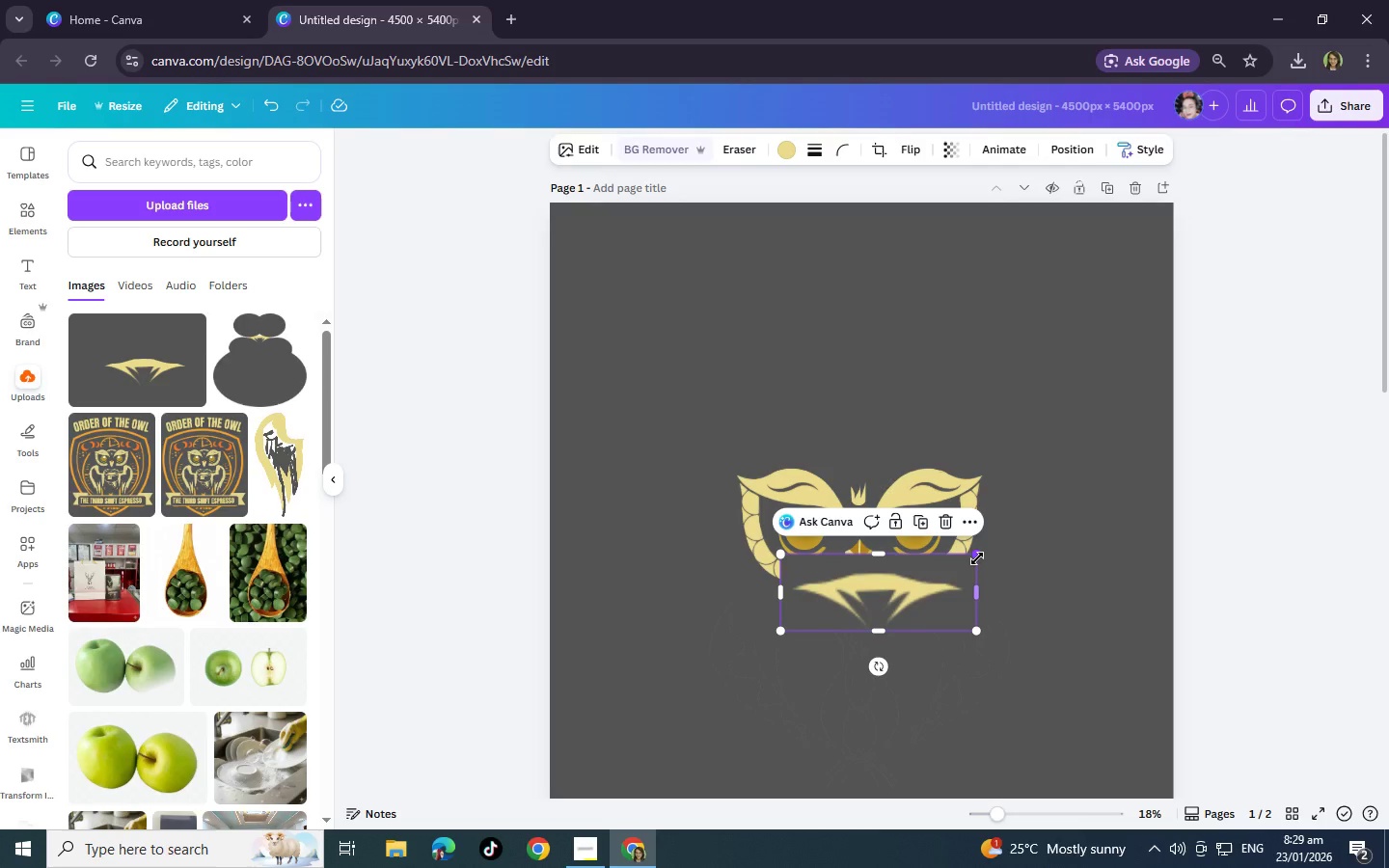 
left_click_drag(start_coordinate=[979, 558], to_coordinate=[875, 600])
 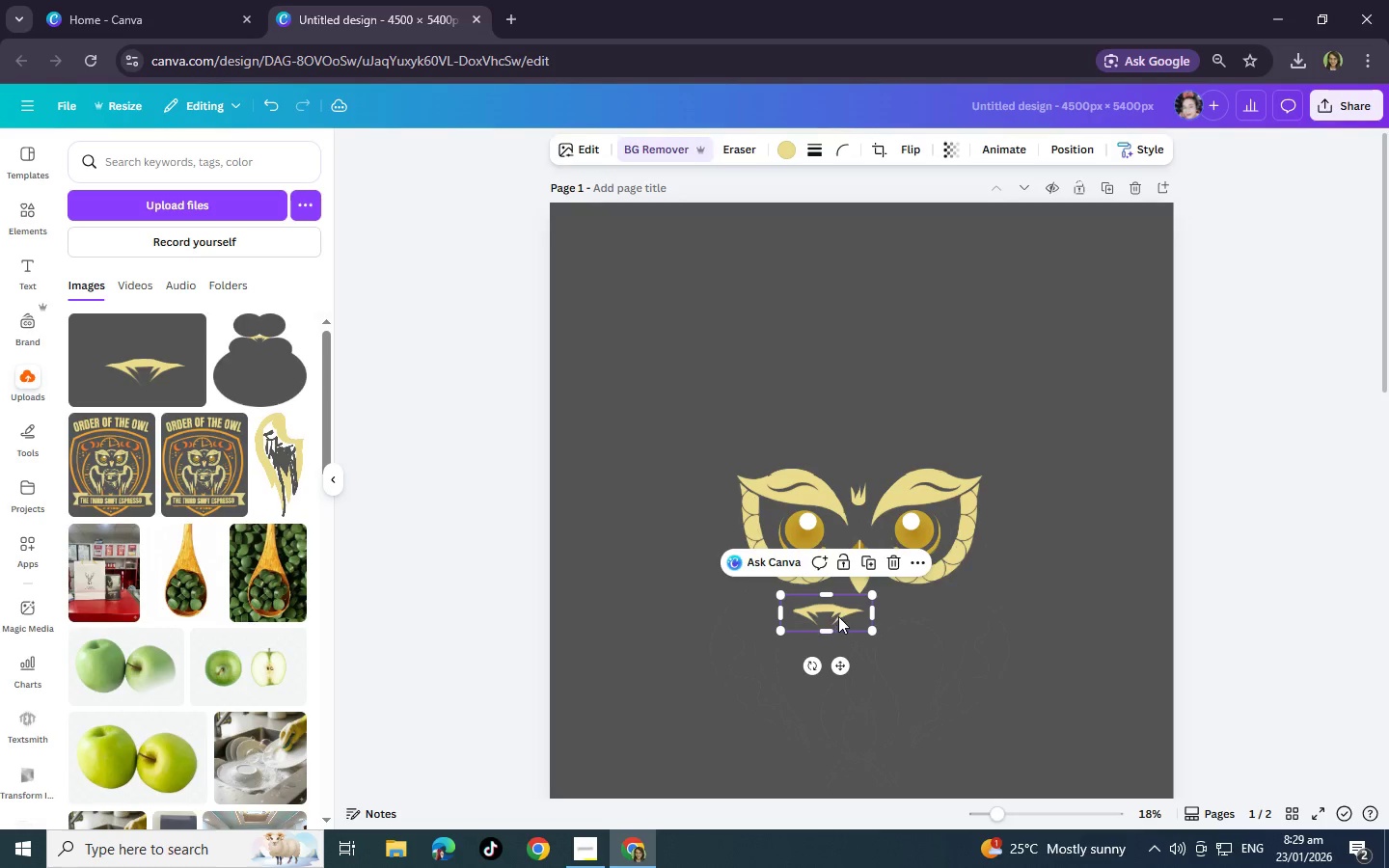 
left_click_drag(start_coordinate=[839, 616], to_coordinate=[872, 478])
 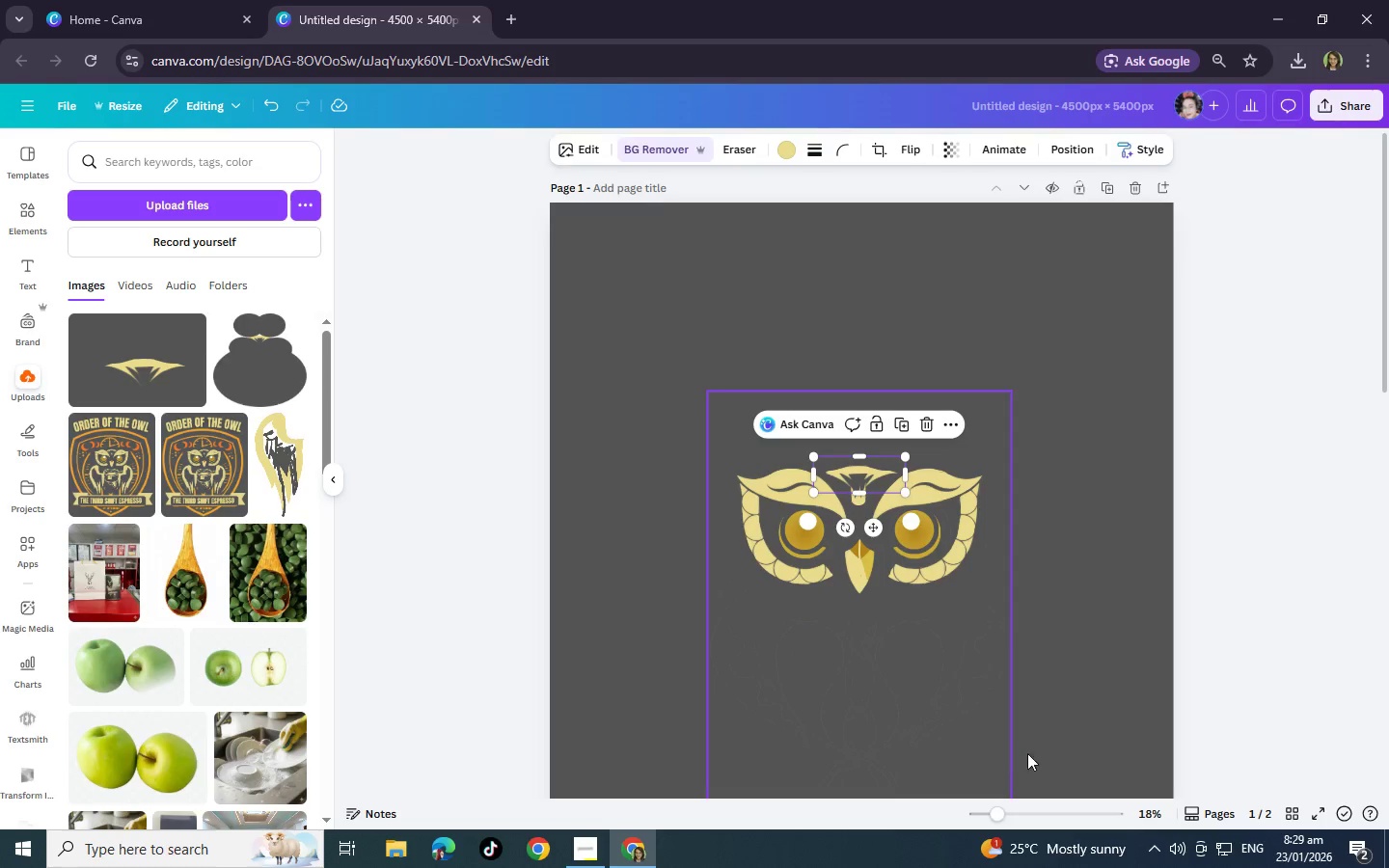 
left_click([1064, 818])
 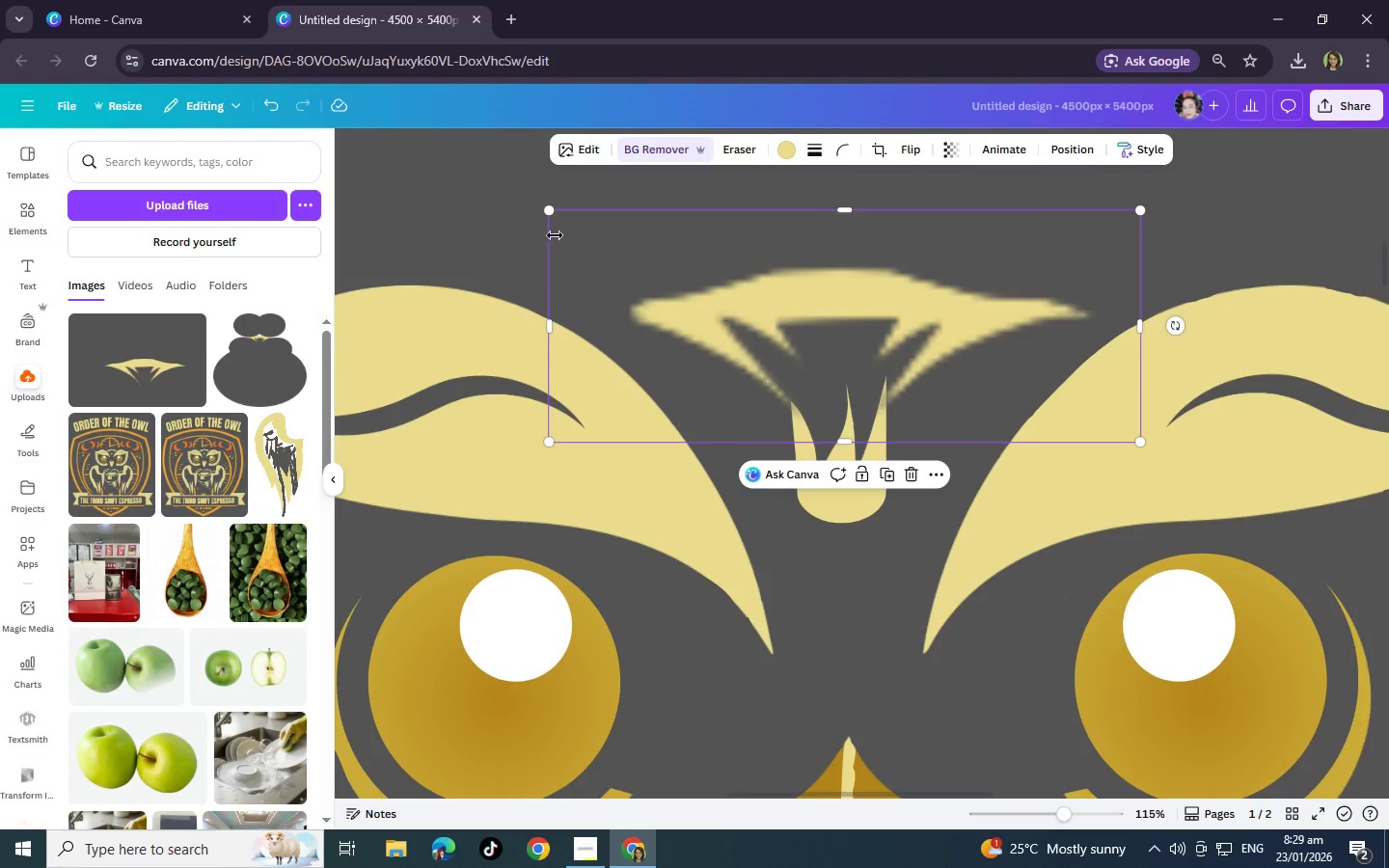 
left_click_drag(start_coordinate=[548, 213], to_coordinate=[459, 212])
 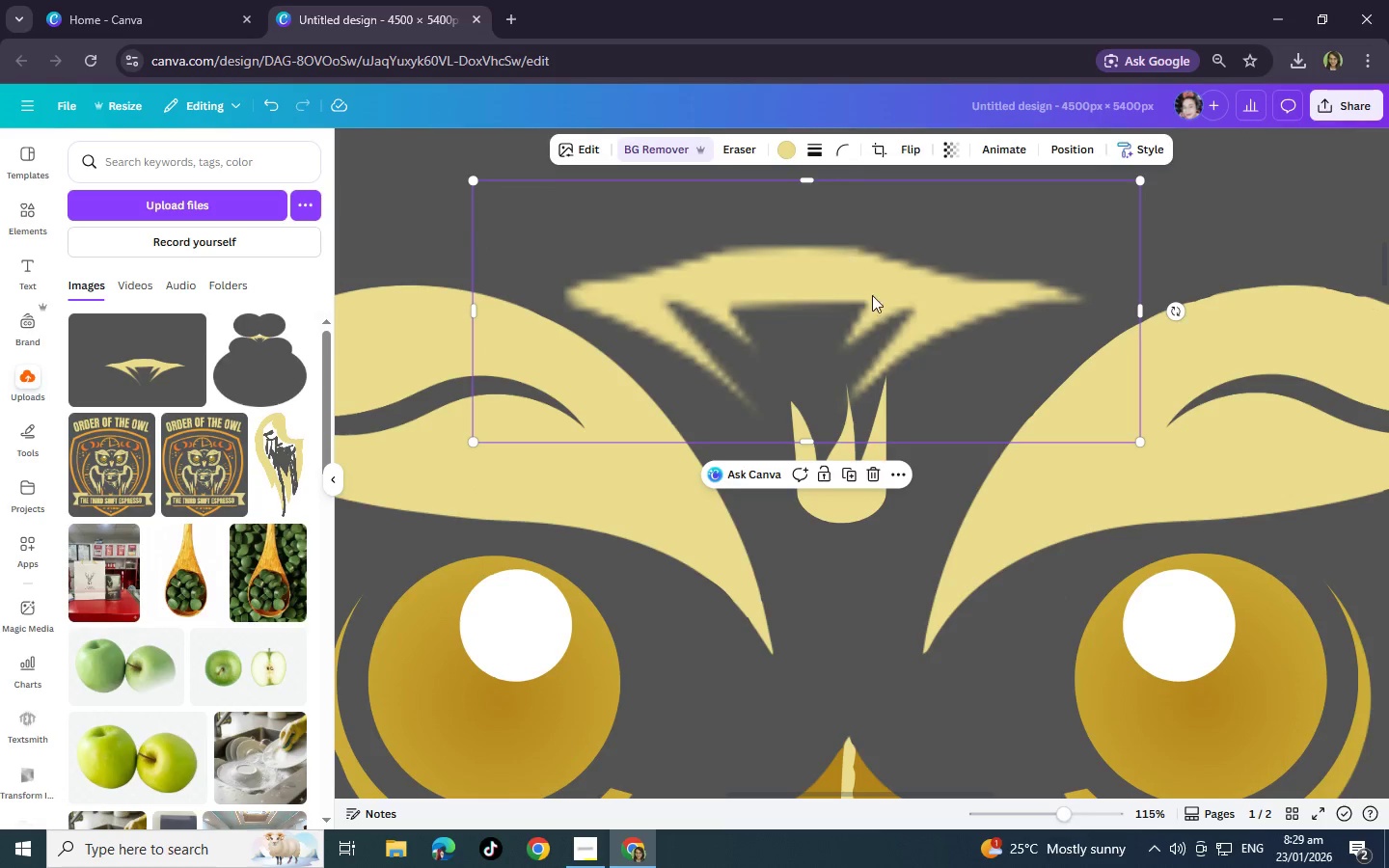 
left_click_drag(start_coordinate=[873, 297], to_coordinate=[909, 262])
 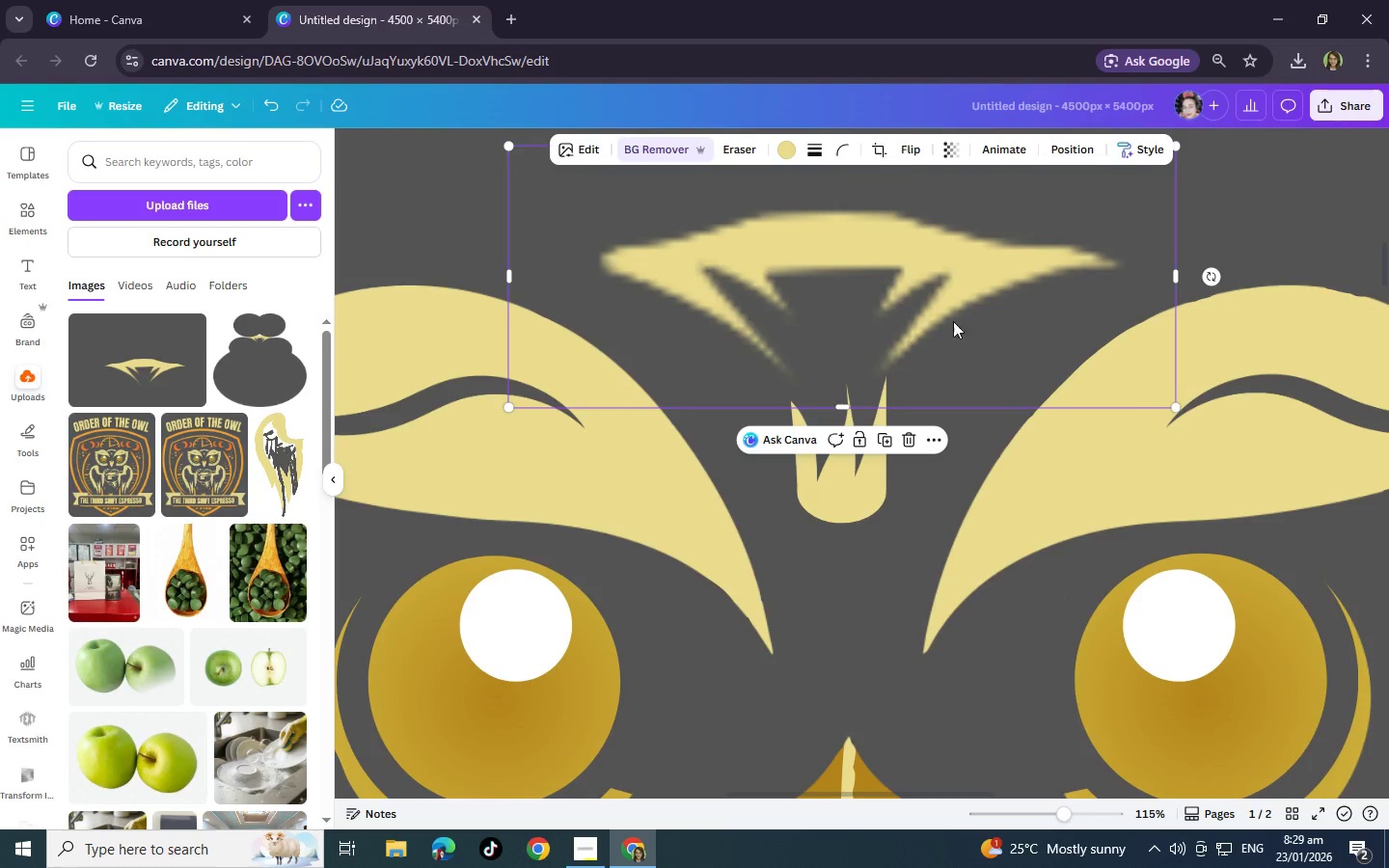 
left_click([913, 430])
 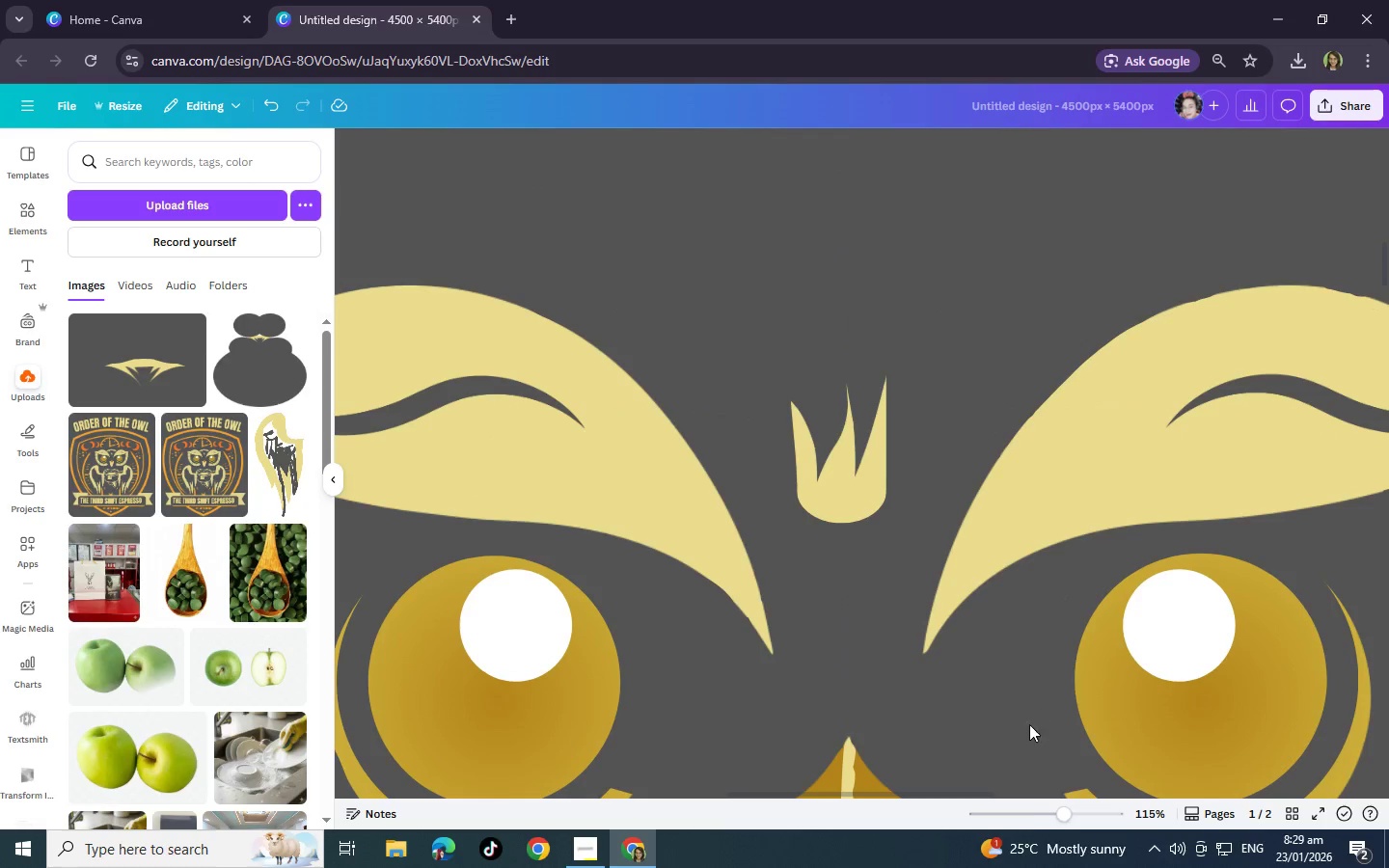 
left_click([1025, 808])
 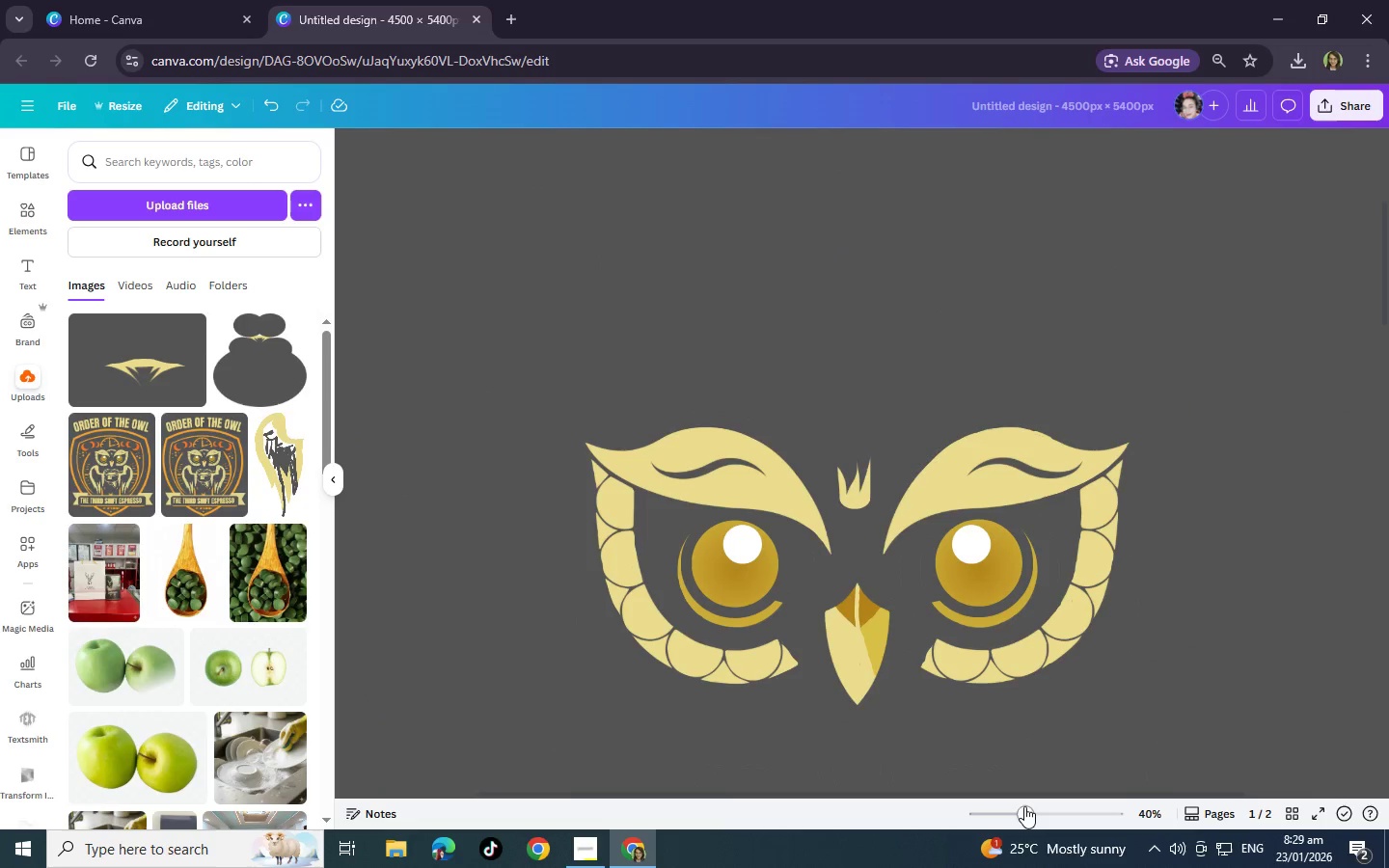 
scroll: coordinate [976, 756], scroll_direction: down, amount: 28.0
 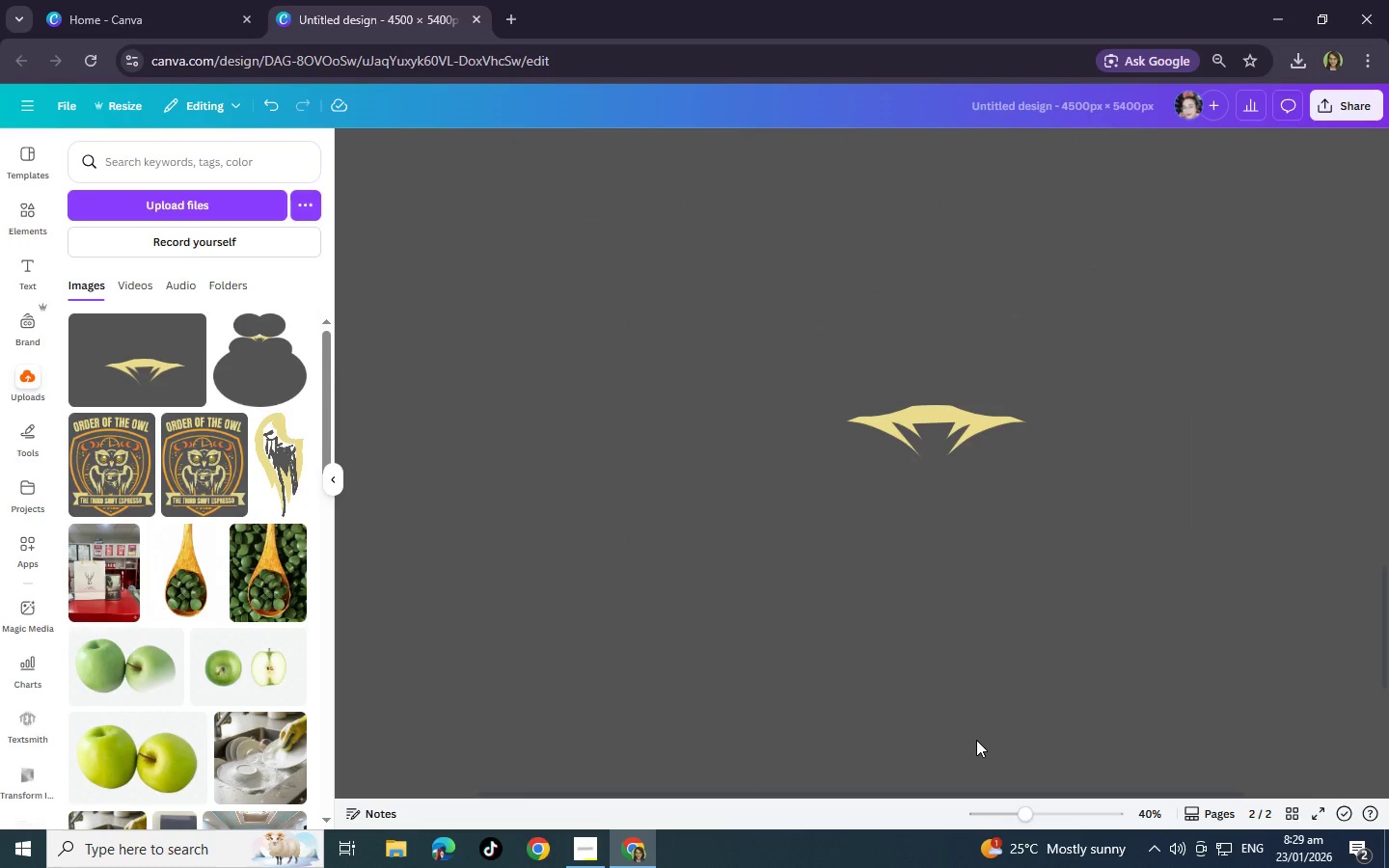 
scroll: coordinate [977, 731], scroll_direction: up, amount: 2.0
 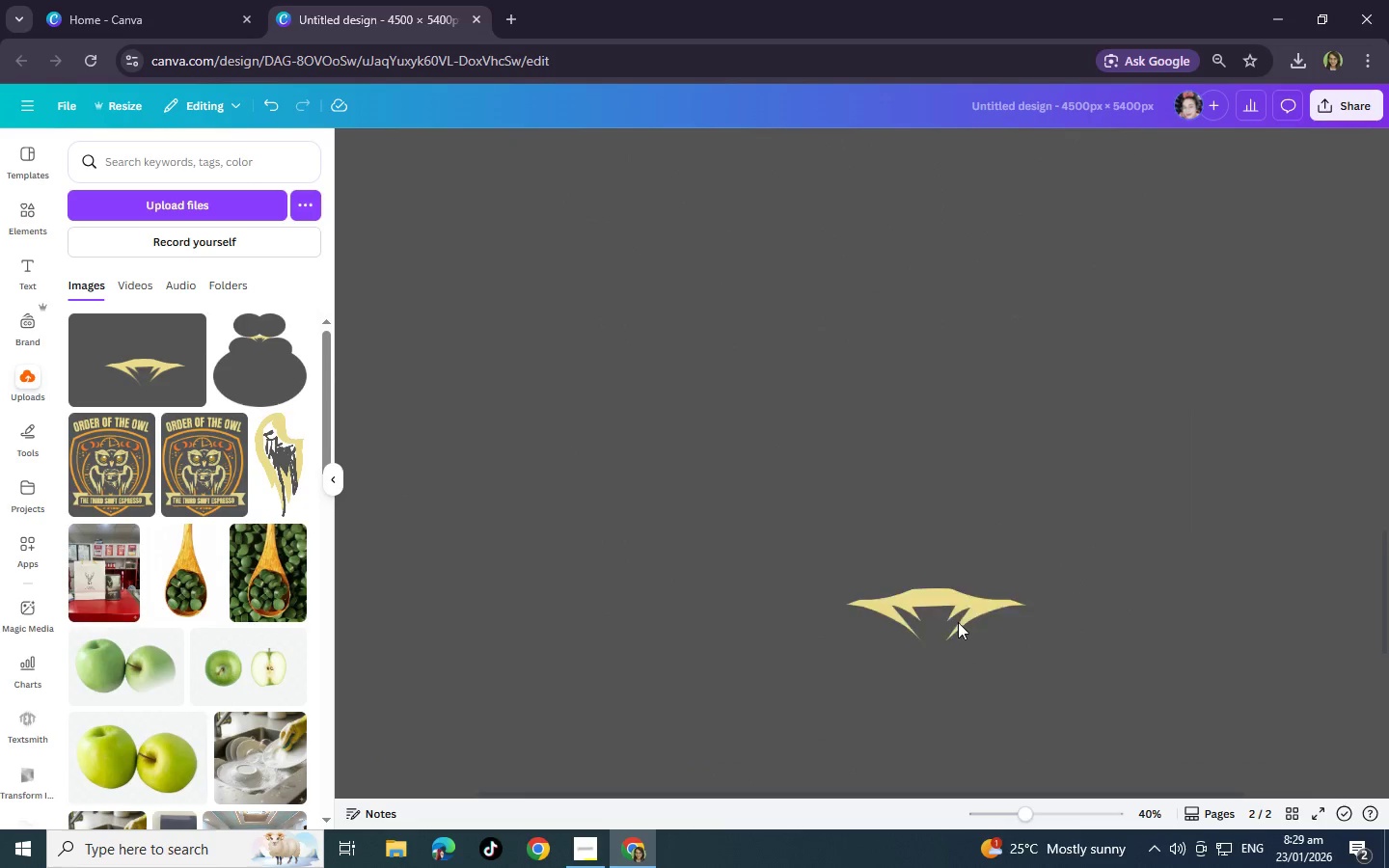 
left_click([958, 622])
 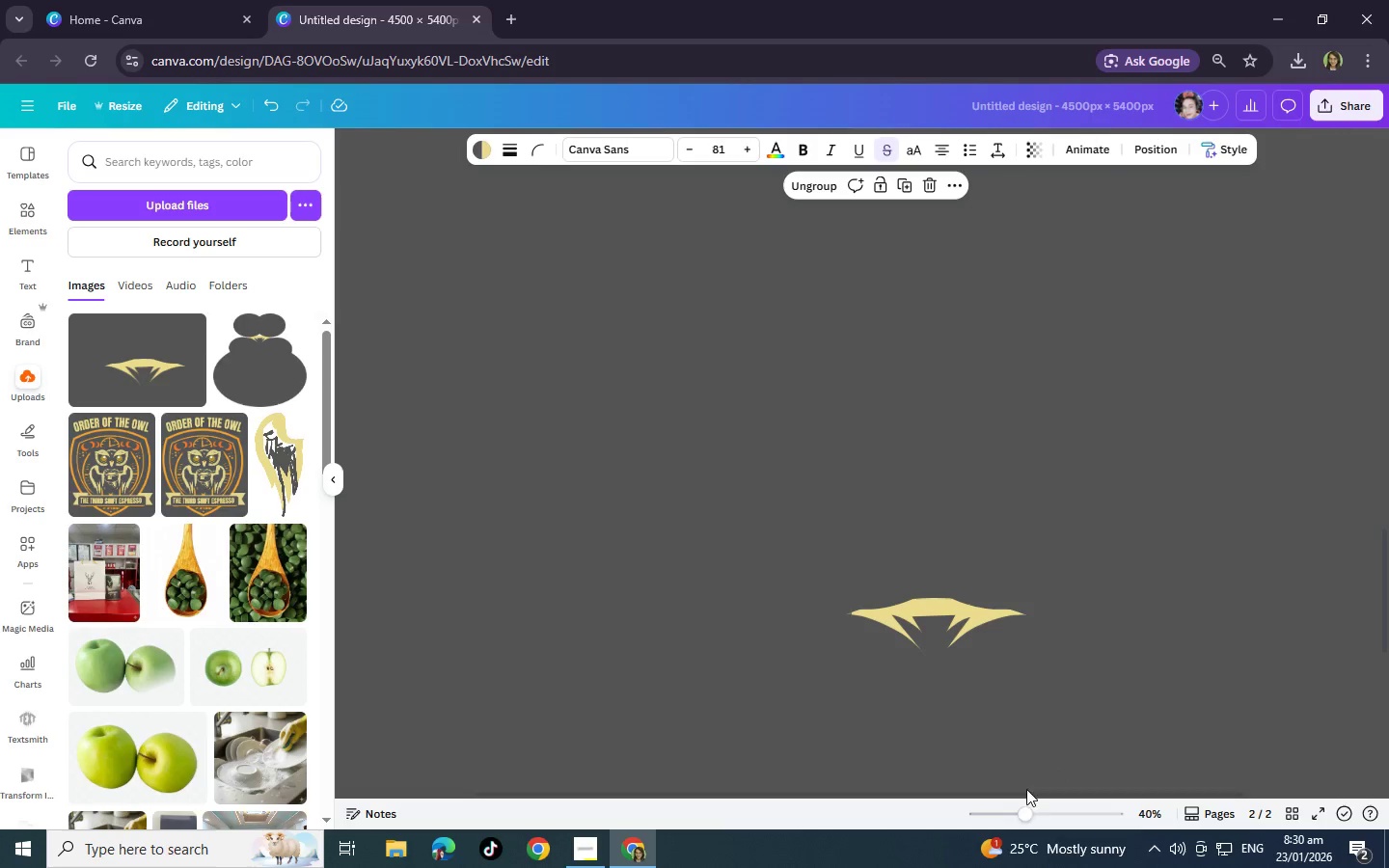 
left_click_drag(start_coordinate=[1008, 819], to_coordinate=[977, 814])
 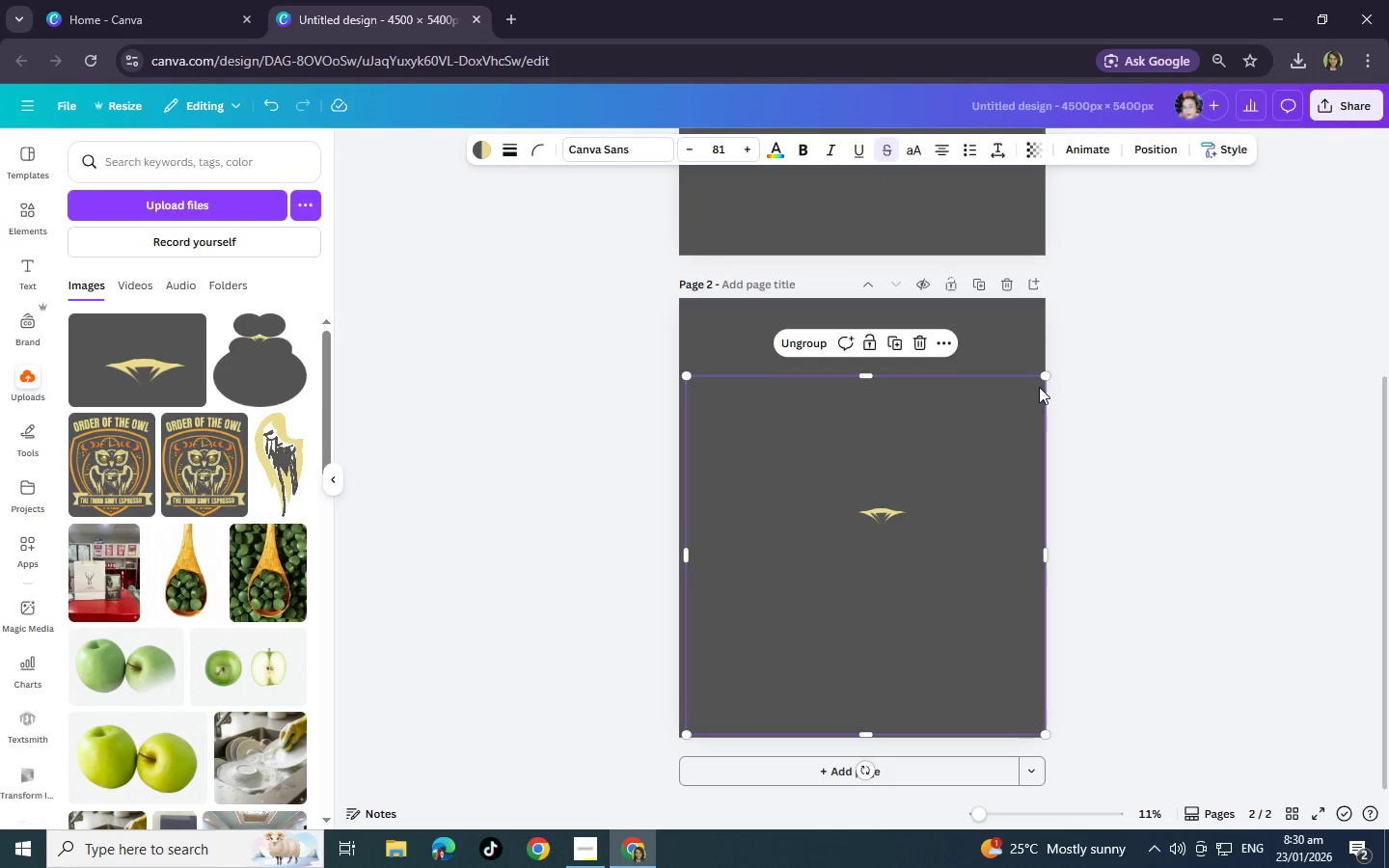 
left_click_drag(start_coordinate=[941, 507], to_coordinate=[940, 533])
 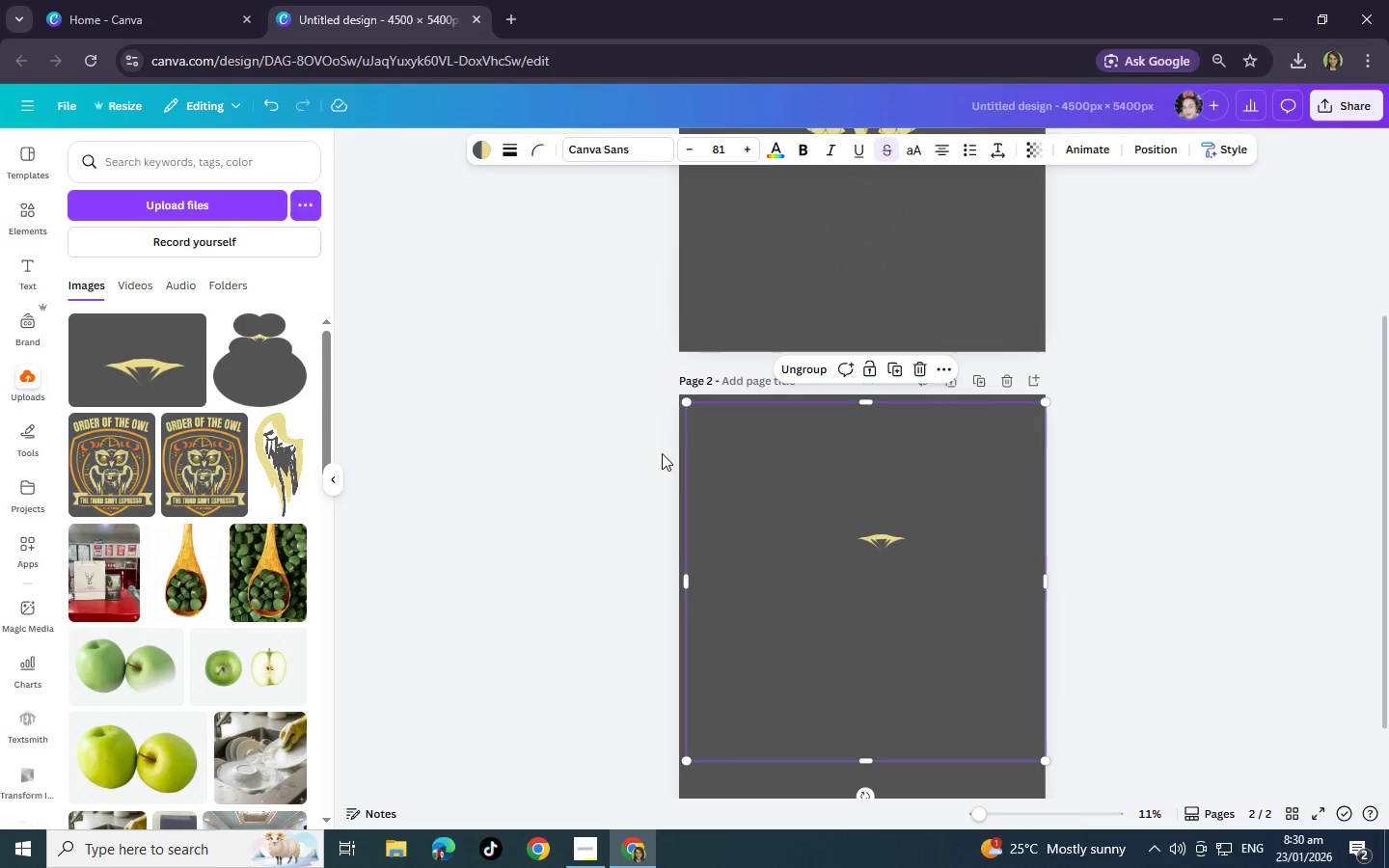 
scroll: coordinate [937, 414], scroll_direction: up, amount: 1.0
 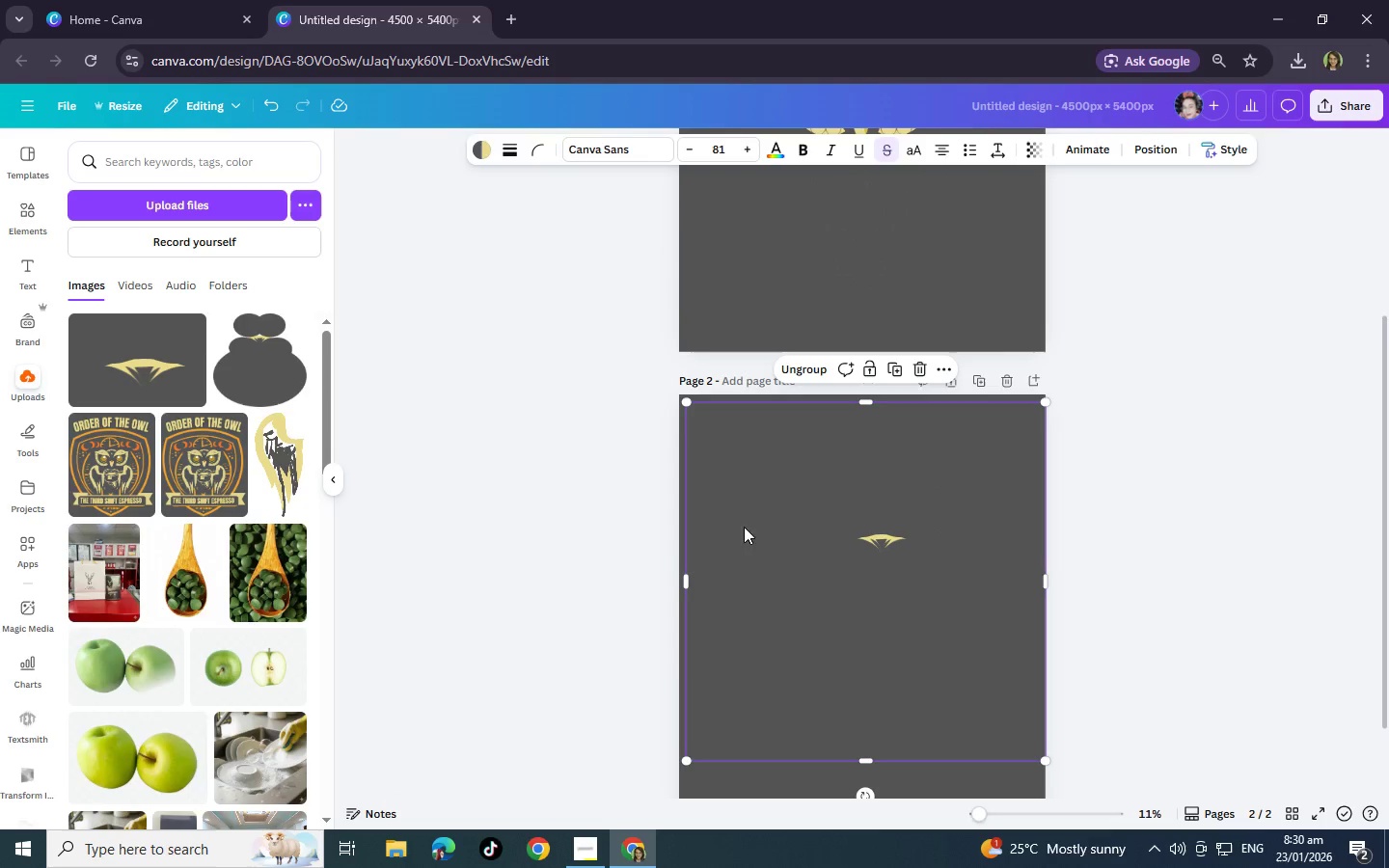 
left_click_drag(start_coordinate=[684, 400], to_coordinate=[677, 488])
 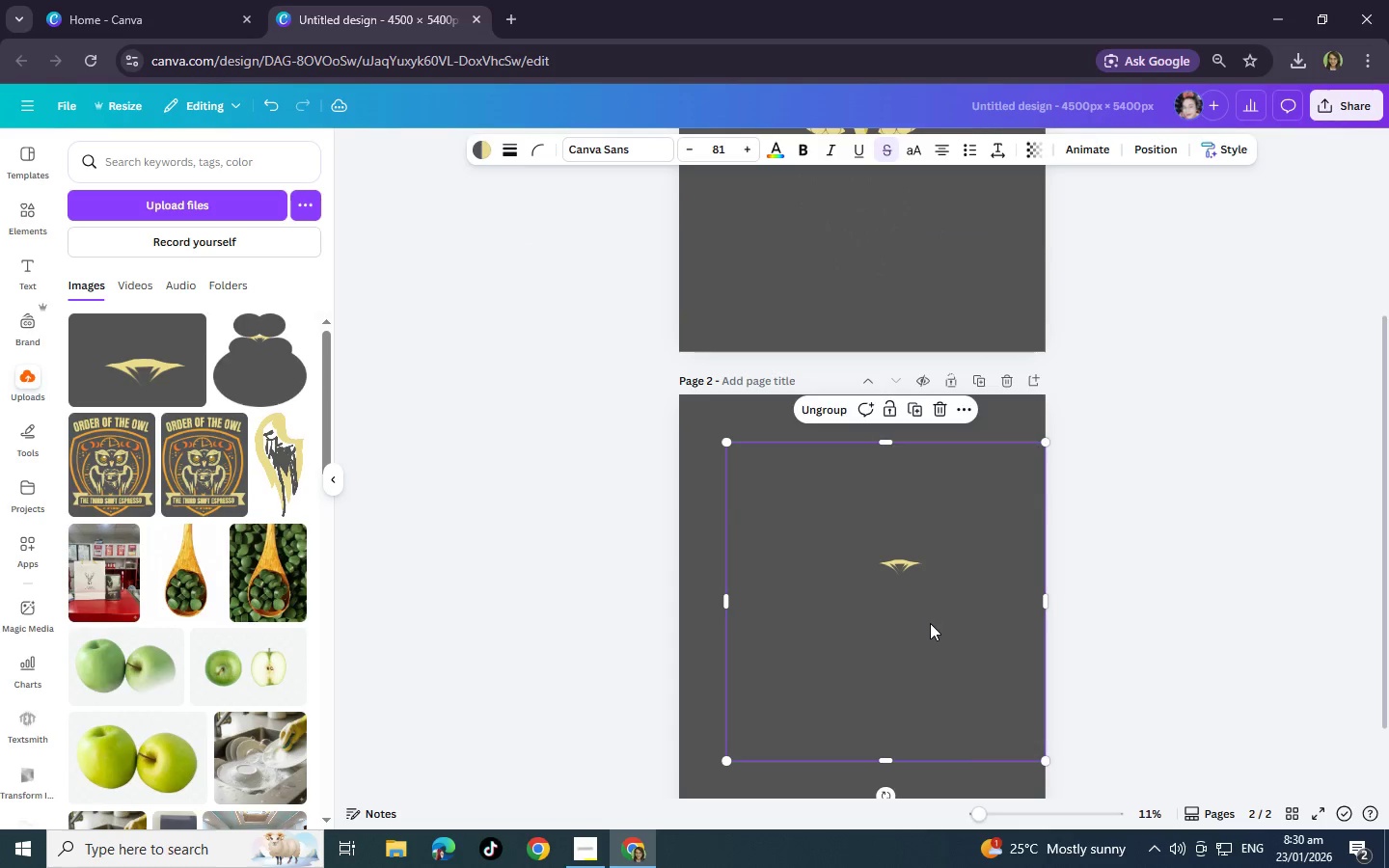 
left_click_drag(start_coordinate=[930, 623], to_coordinate=[885, 368])
 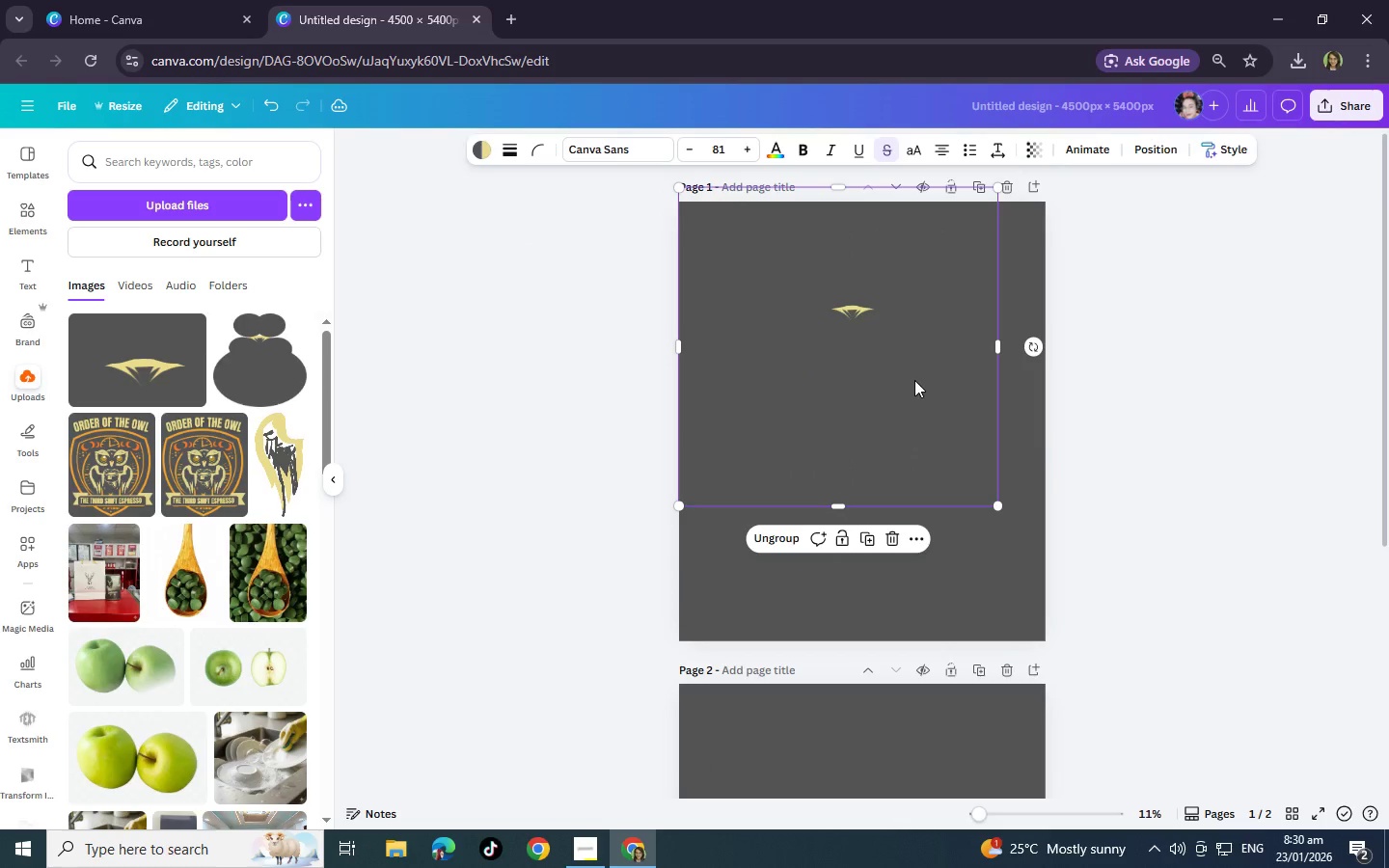 
scroll: coordinate [885, 366], scroll_direction: up, amount: 3.0
 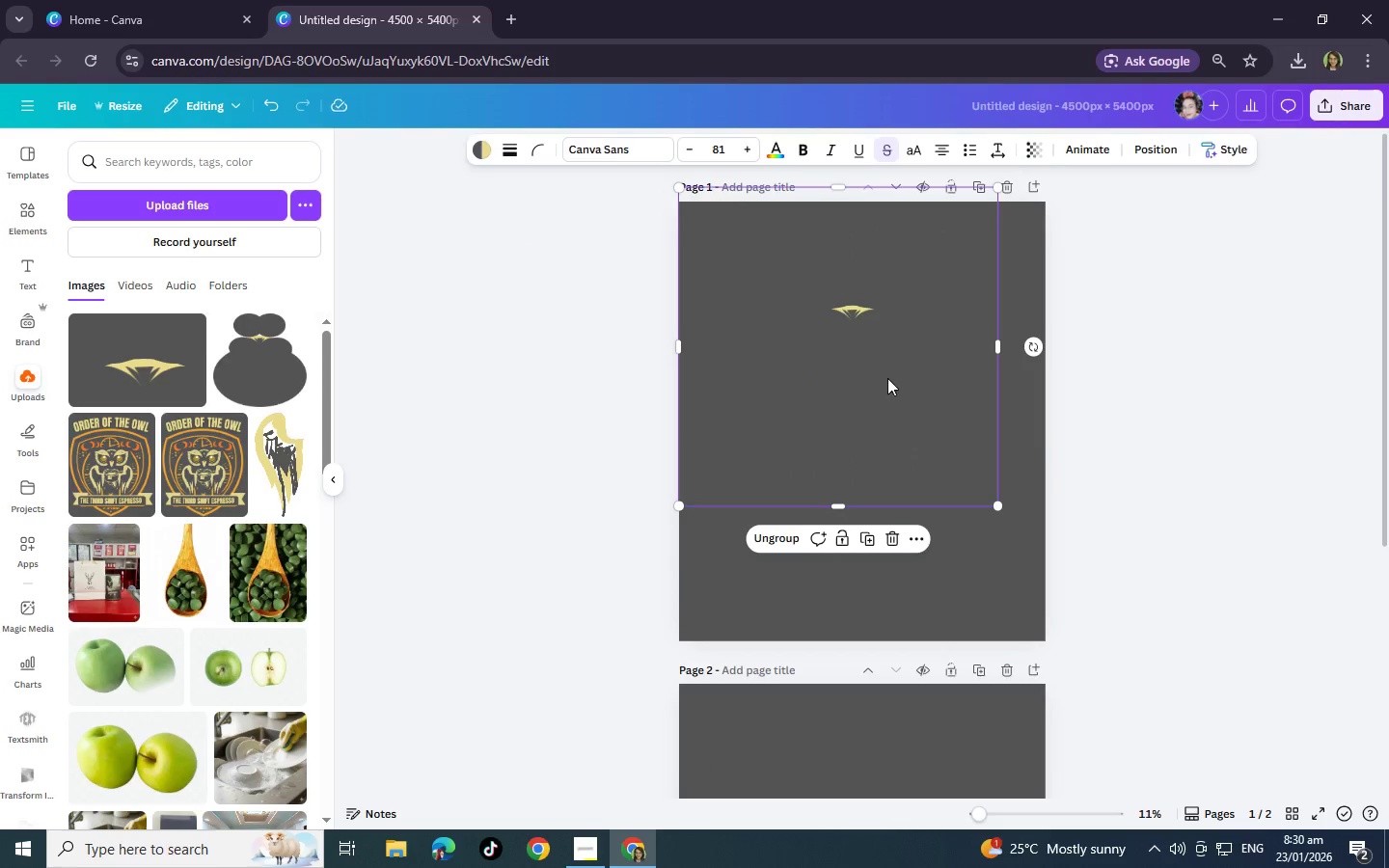 
left_click_drag(start_coordinate=[903, 471], to_coordinate=[915, 718])
 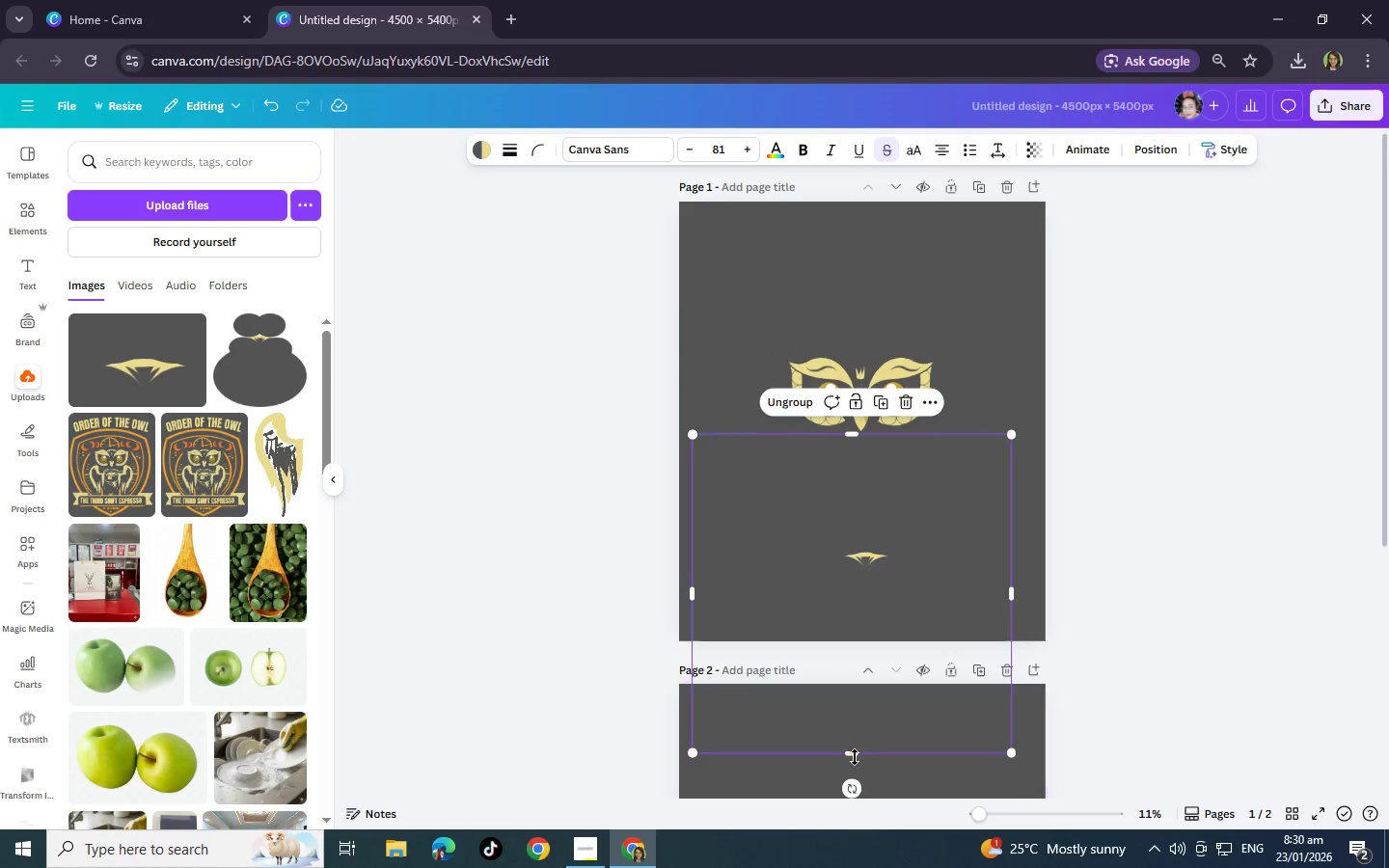 
left_click_drag(start_coordinate=[855, 758], to_coordinate=[903, 778])
 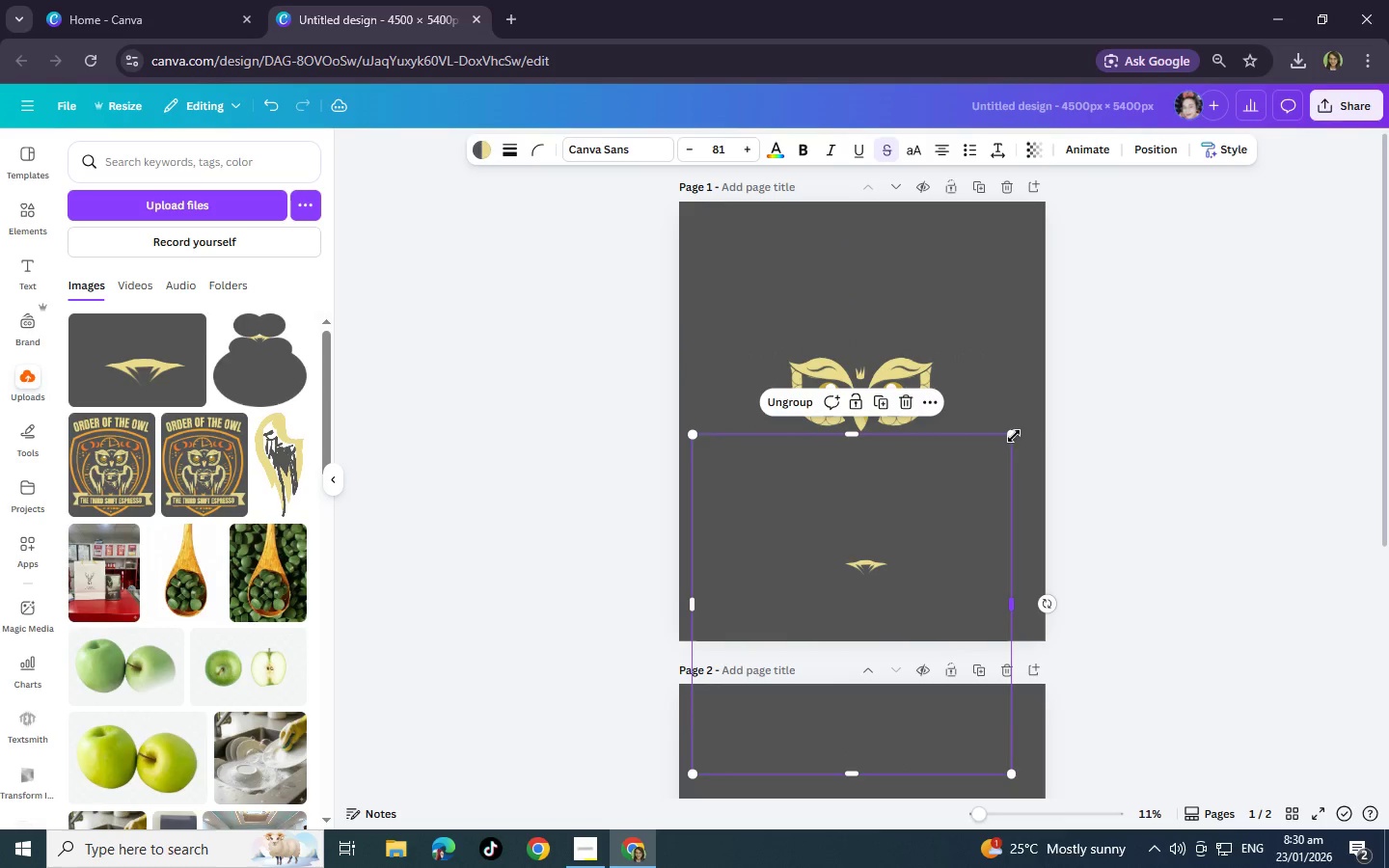 
left_click_drag(start_coordinate=[1014, 435], to_coordinate=[786, 652])
 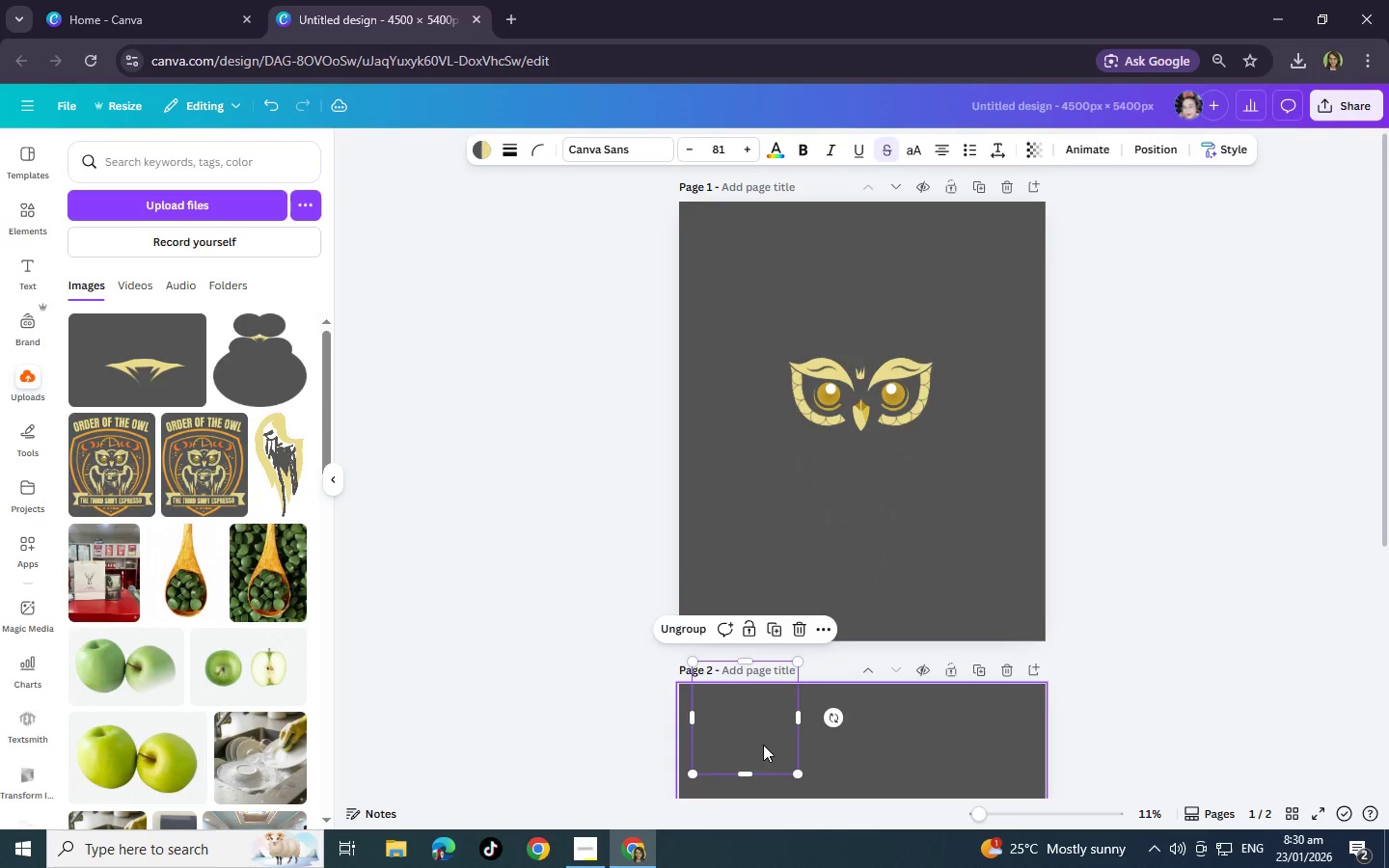 
left_click_drag(start_coordinate=[763, 745], to_coordinate=[885, 457])
 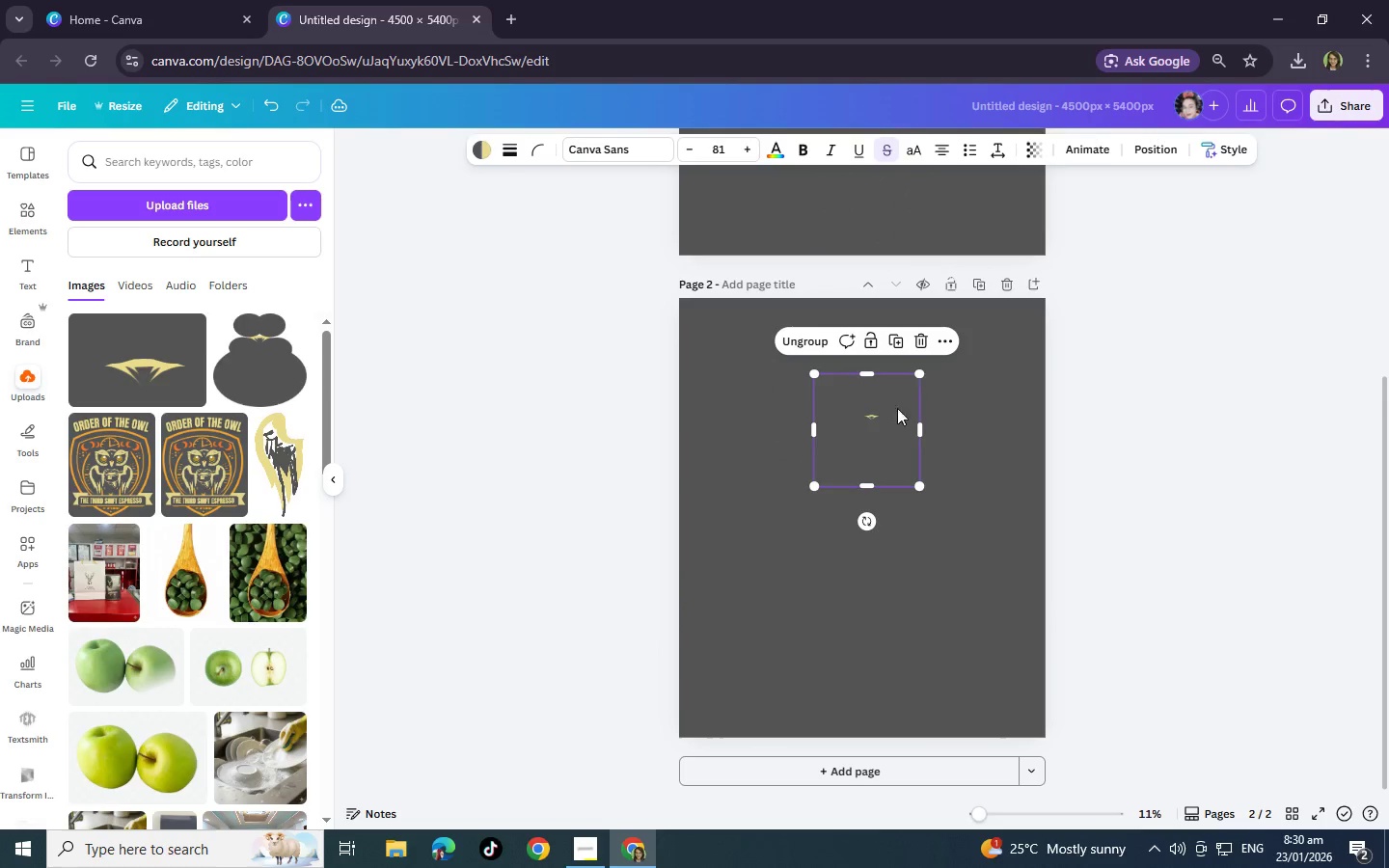 
scroll: coordinate [874, 752], scroll_direction: down, amount: 4.0
 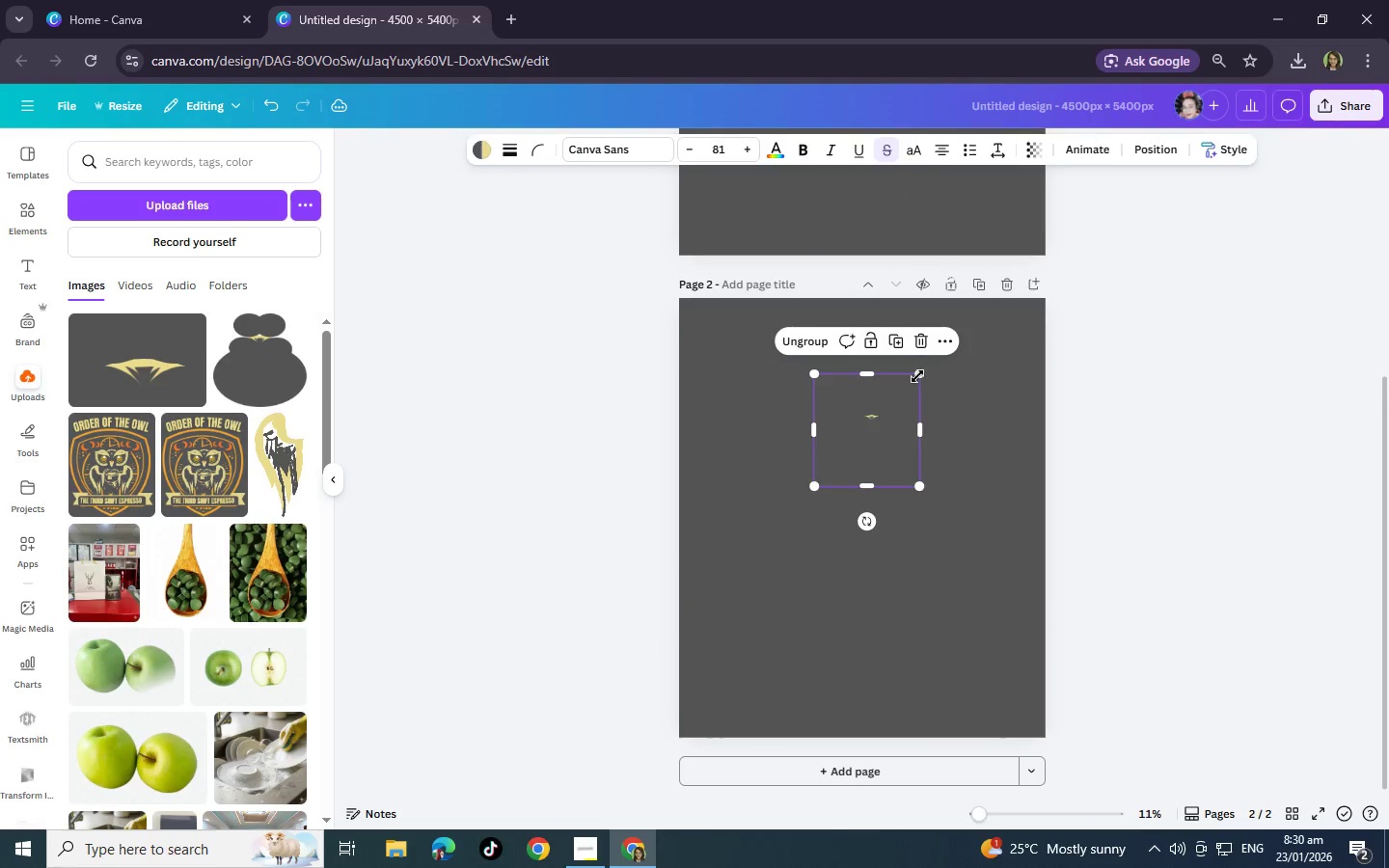 
left_click_drag(start_coordinate=[919, 367], to_coordinate=[1059, 230])
 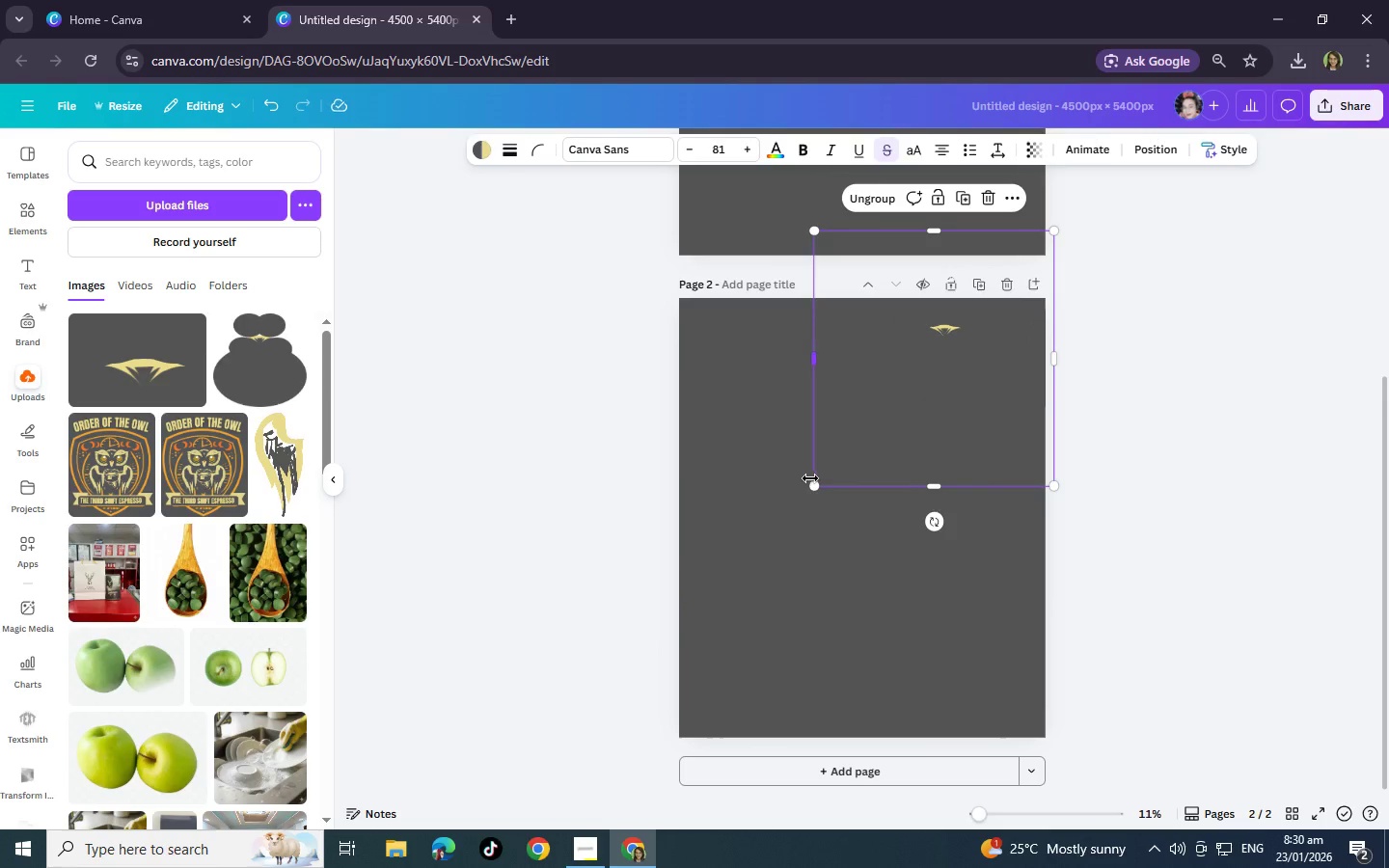 
left_click_drag(start_coordinate=[817, 480], to_coordinate=[709, 655])
 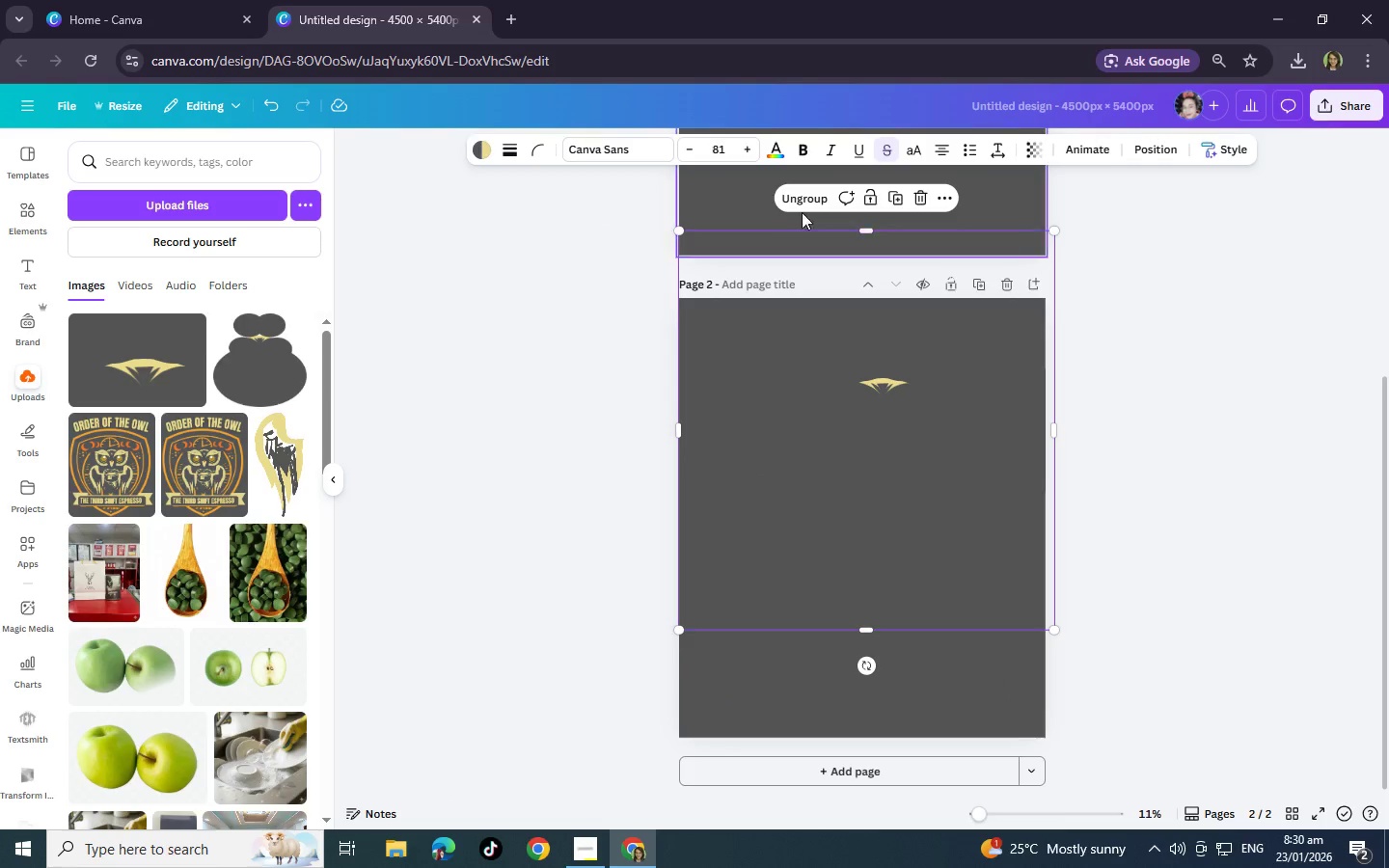 
left_click([803, 206])
 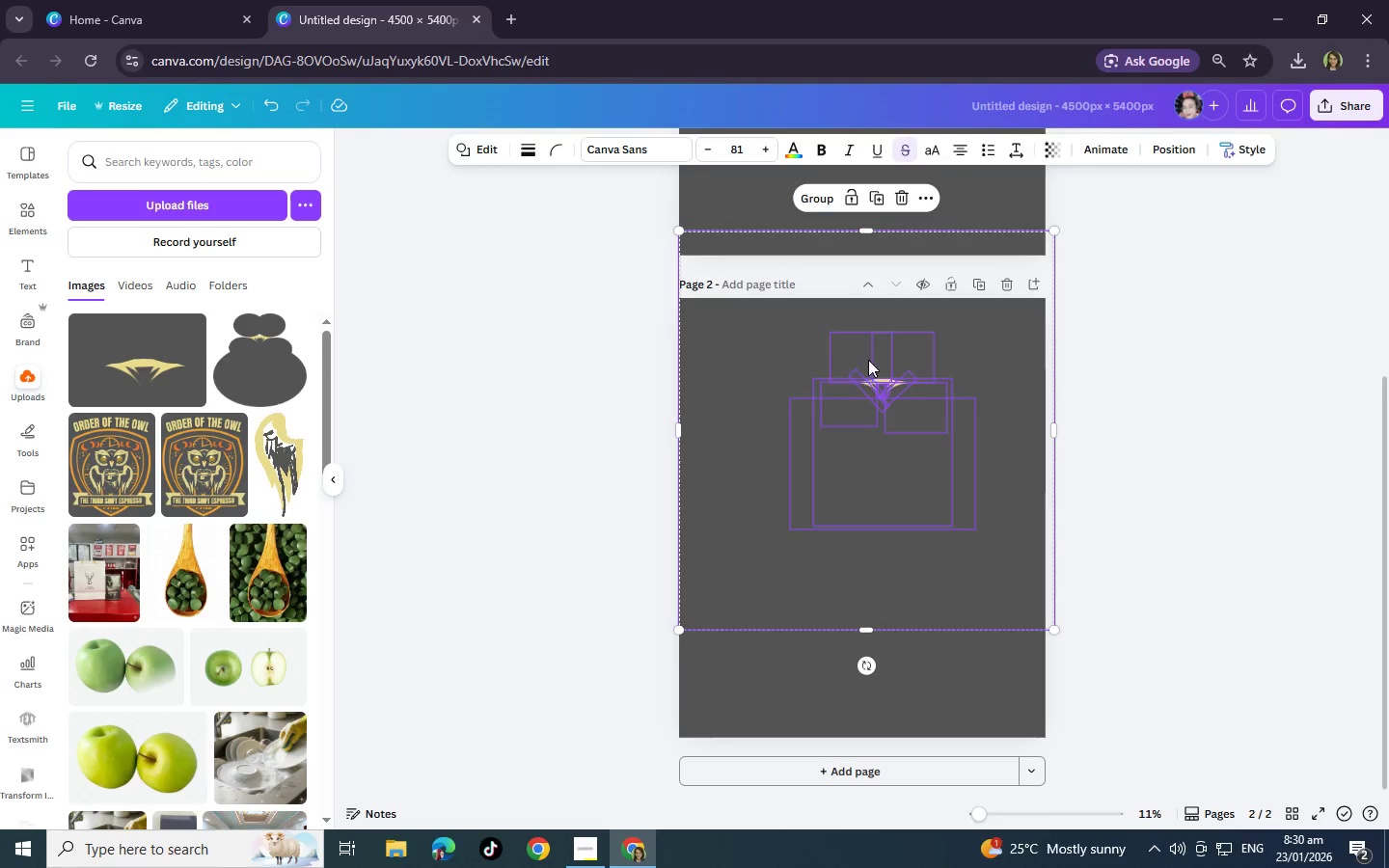 
left_click([858, 369])
 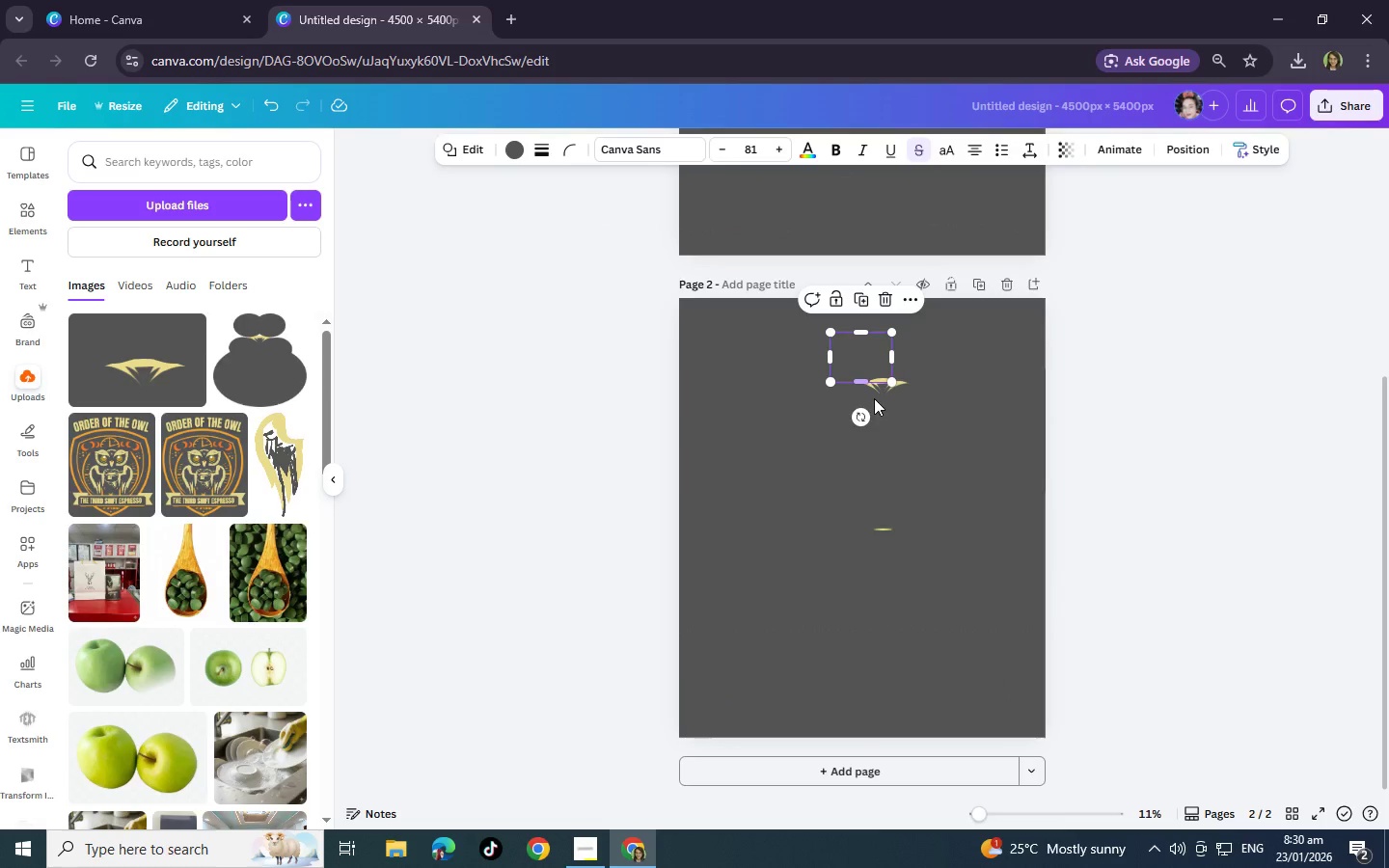 
left_click([875, 405])
 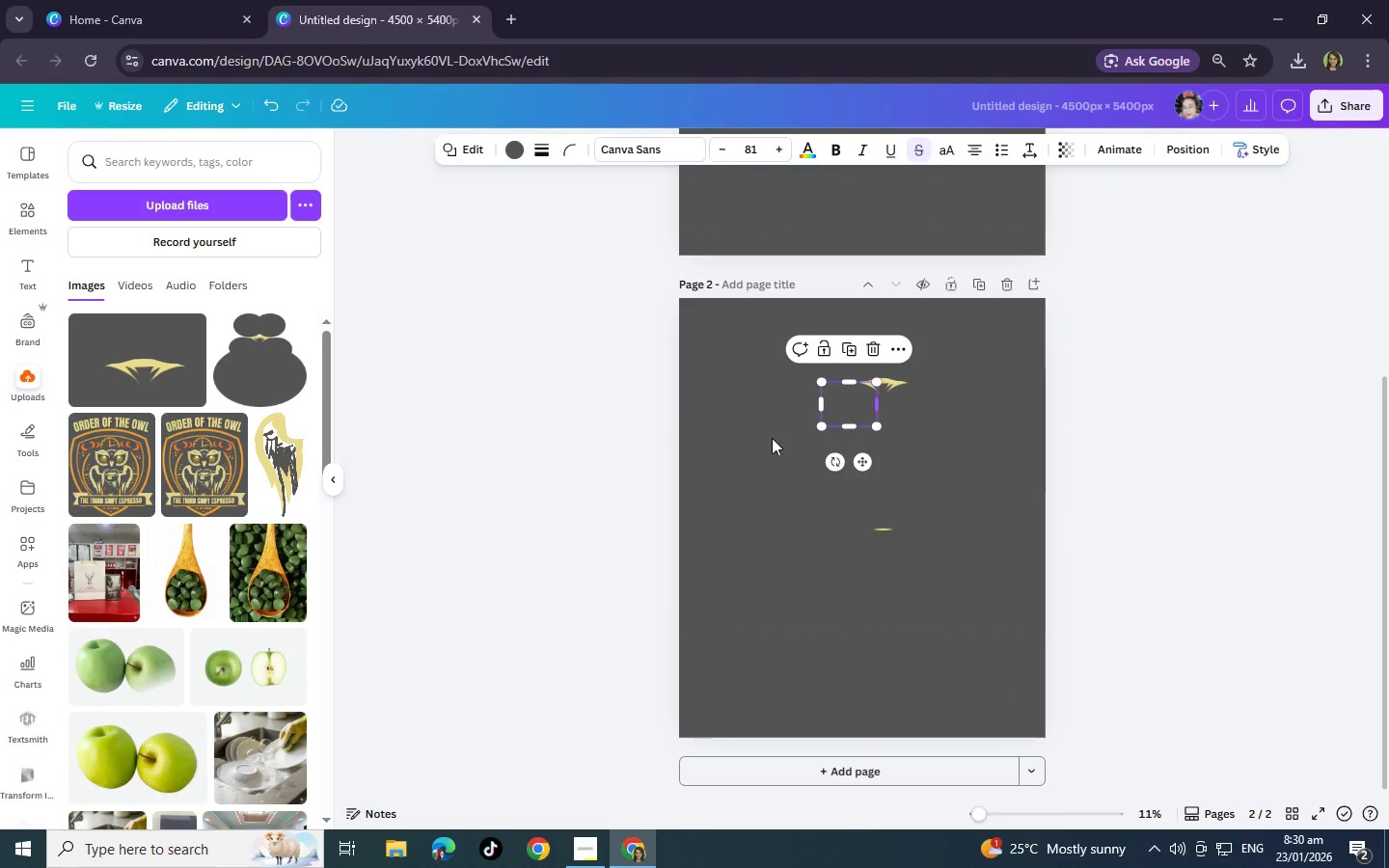 
left_click([720, 441])
 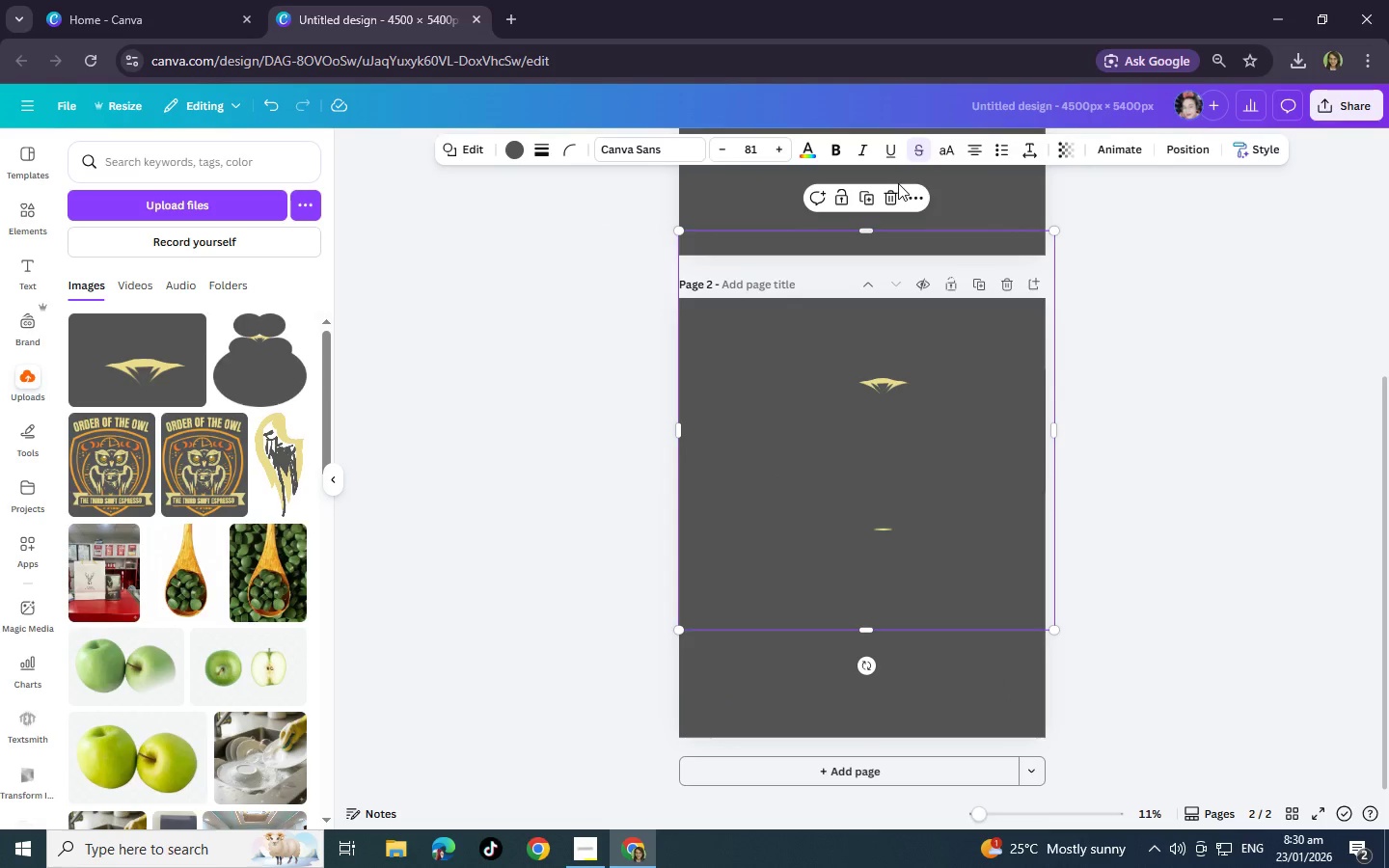 
left_click([893, 201])
 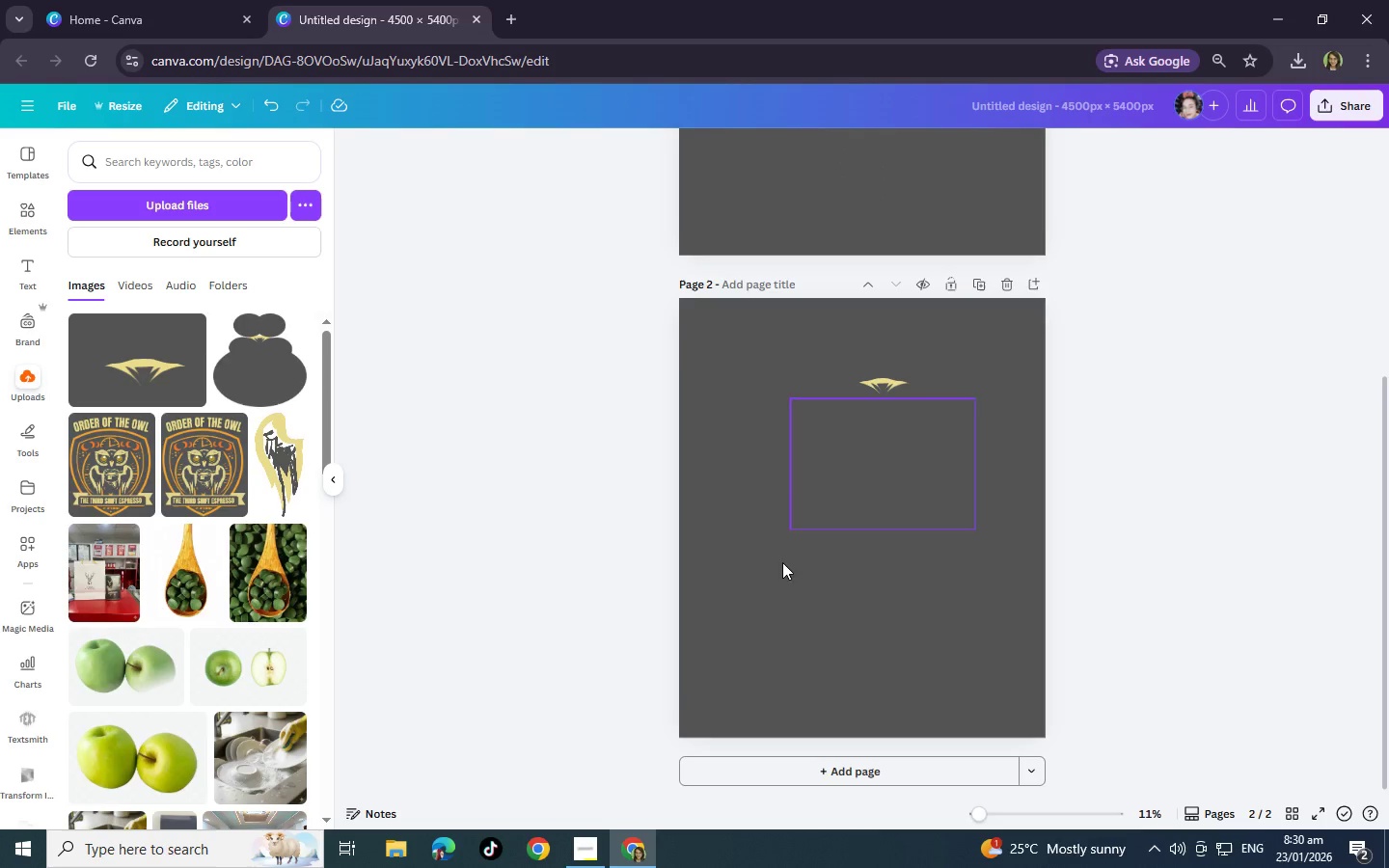 
left_click([740, 597])
 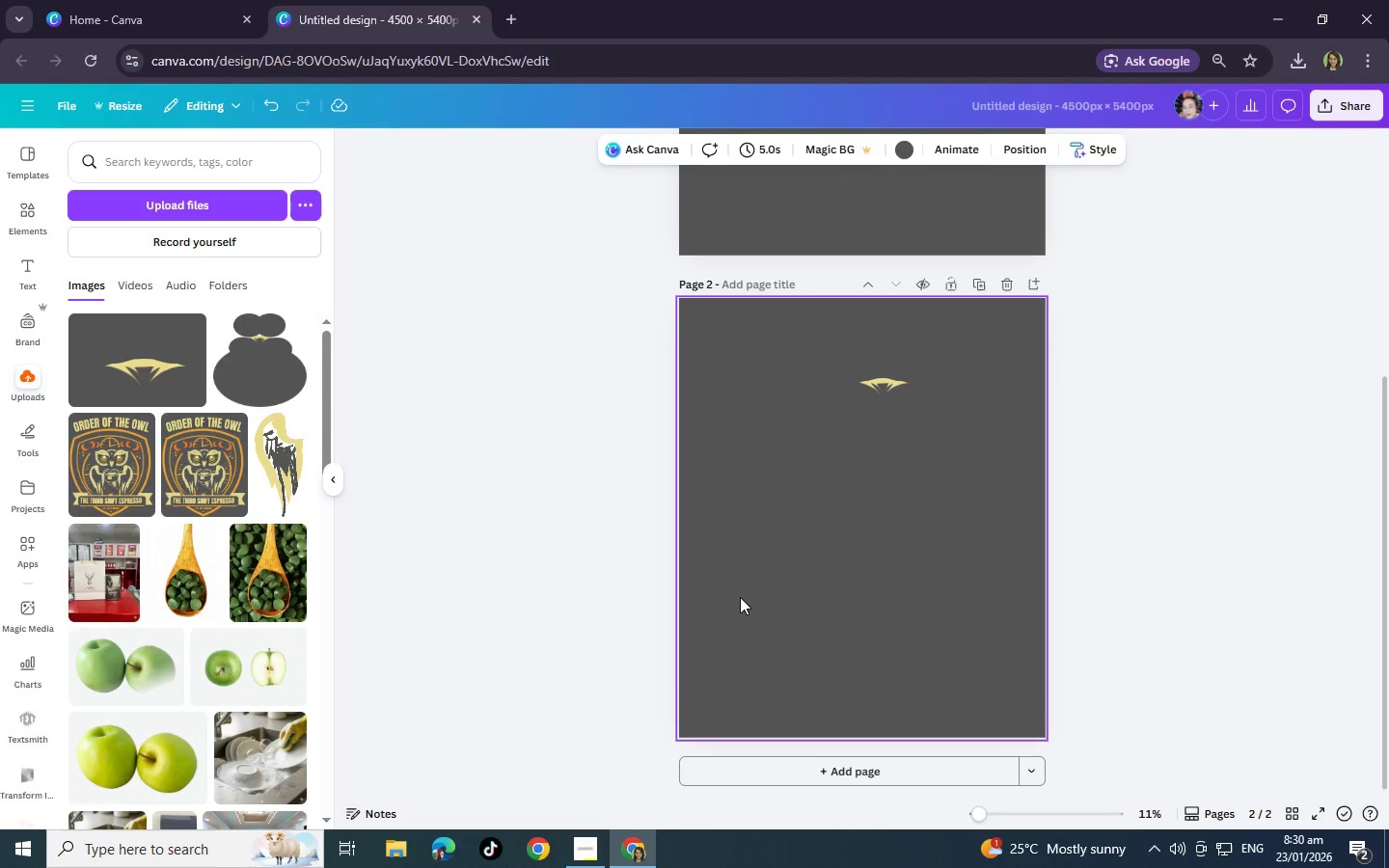 
left_click_drag(start_coordinate=[740, 597], to_coordinate=[973, 339])
 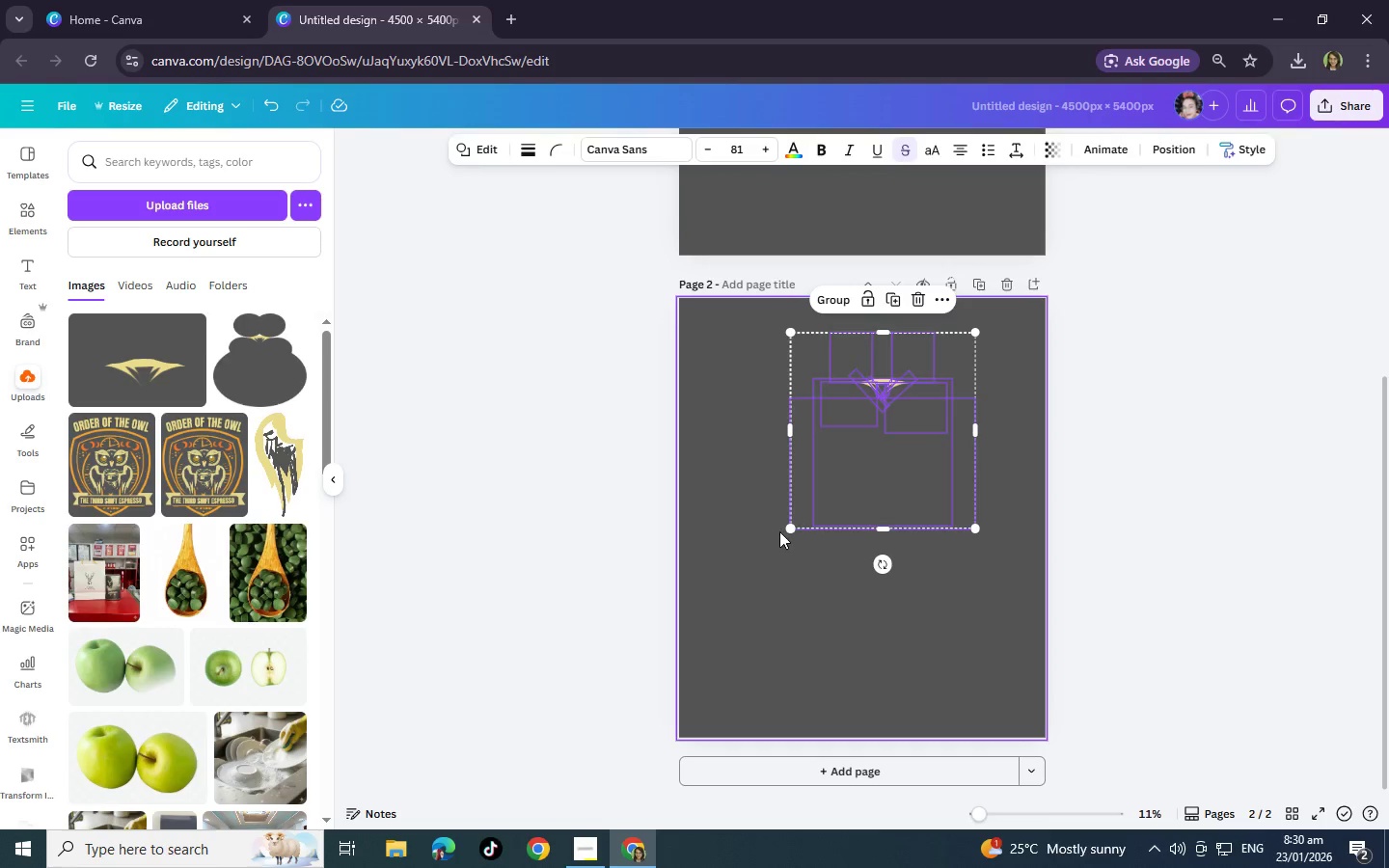 
left_click_drag(start_coordinate=[785, 530], to_coordinate=[716, 687])
 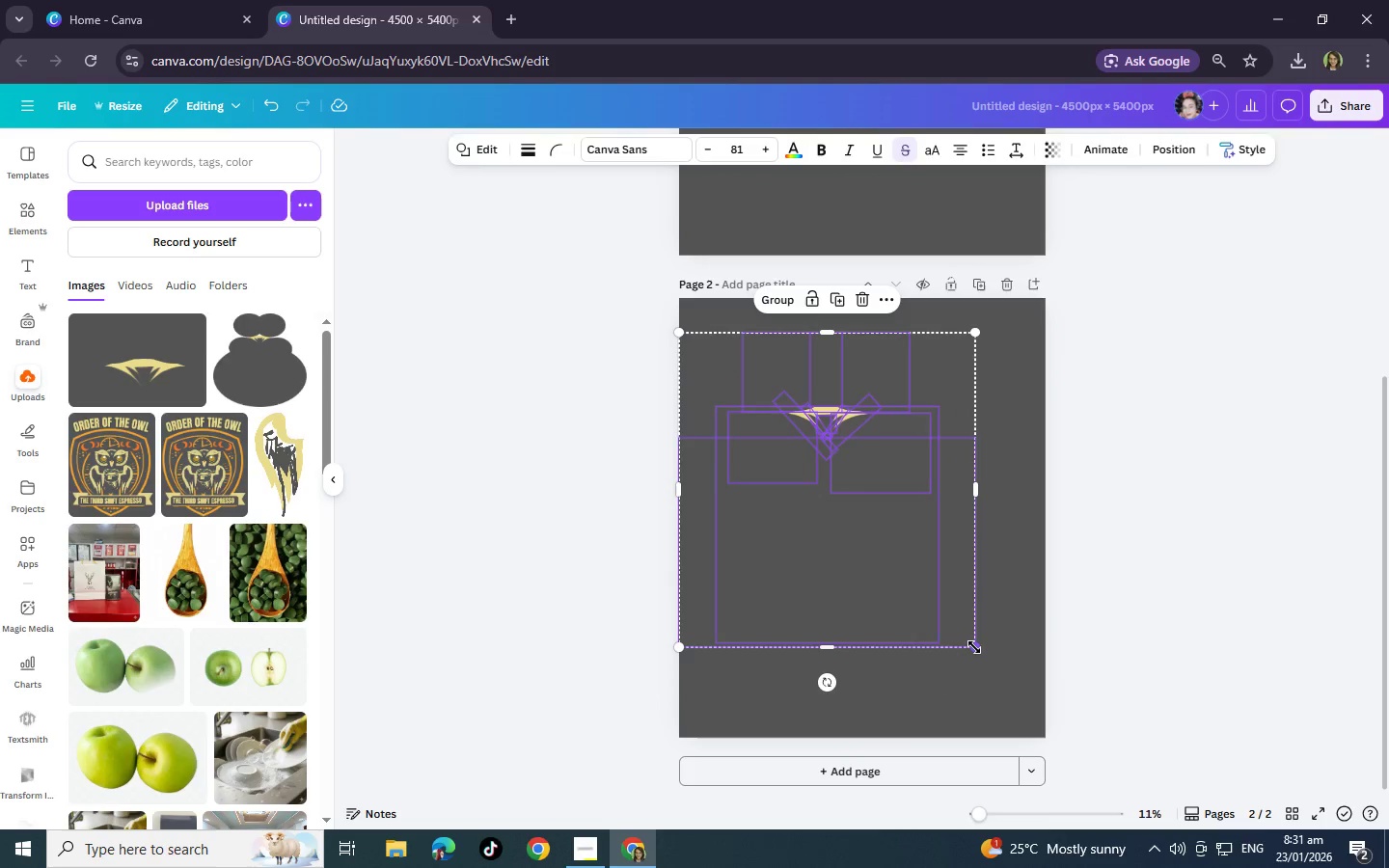 
left_click_drag(start_coordinate=[978, 651], to_coordinate=[1061, 707])
 